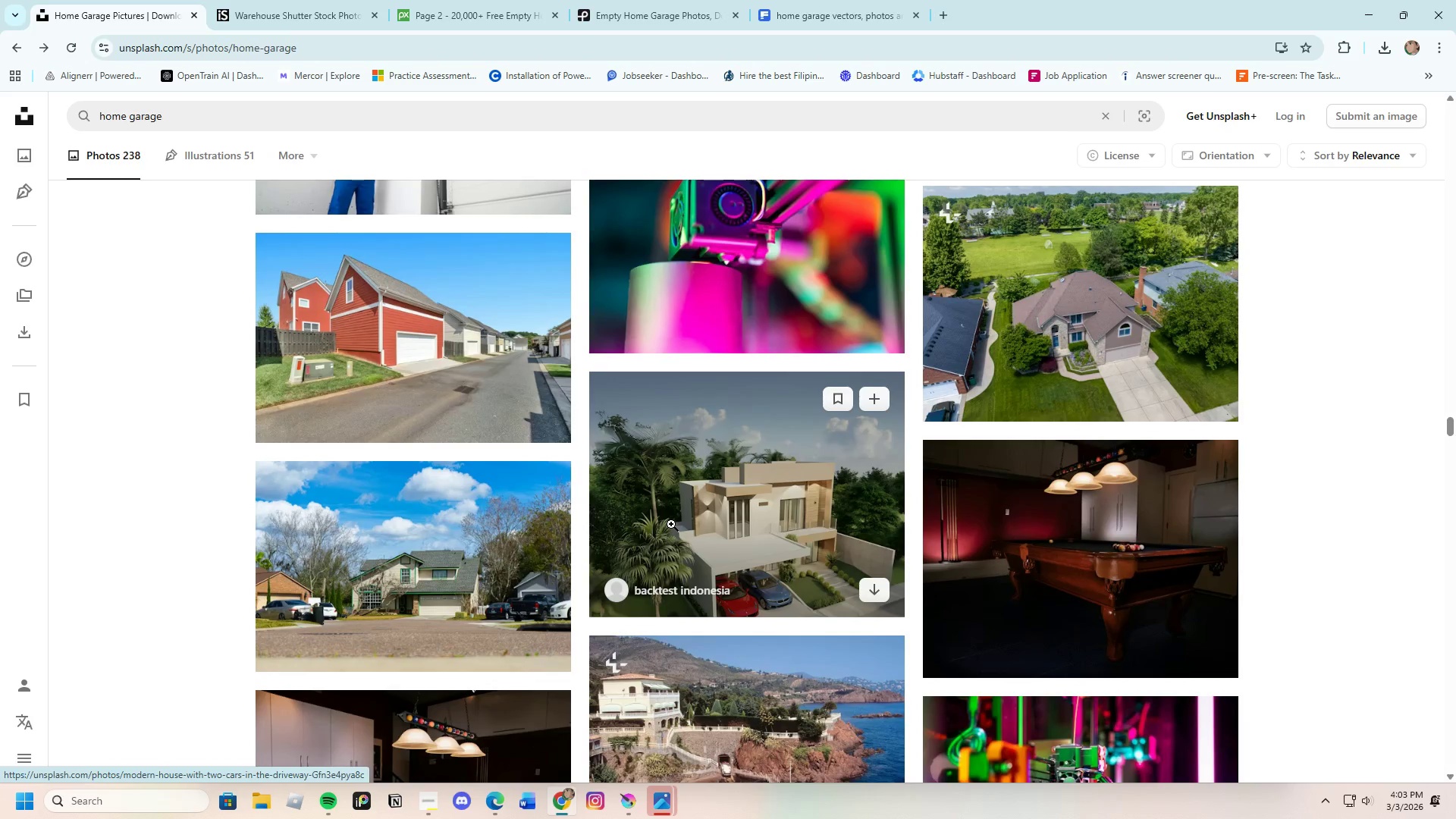 
scroll: coordinate [726, 526], scroll_direction: down, amount: 18.0
 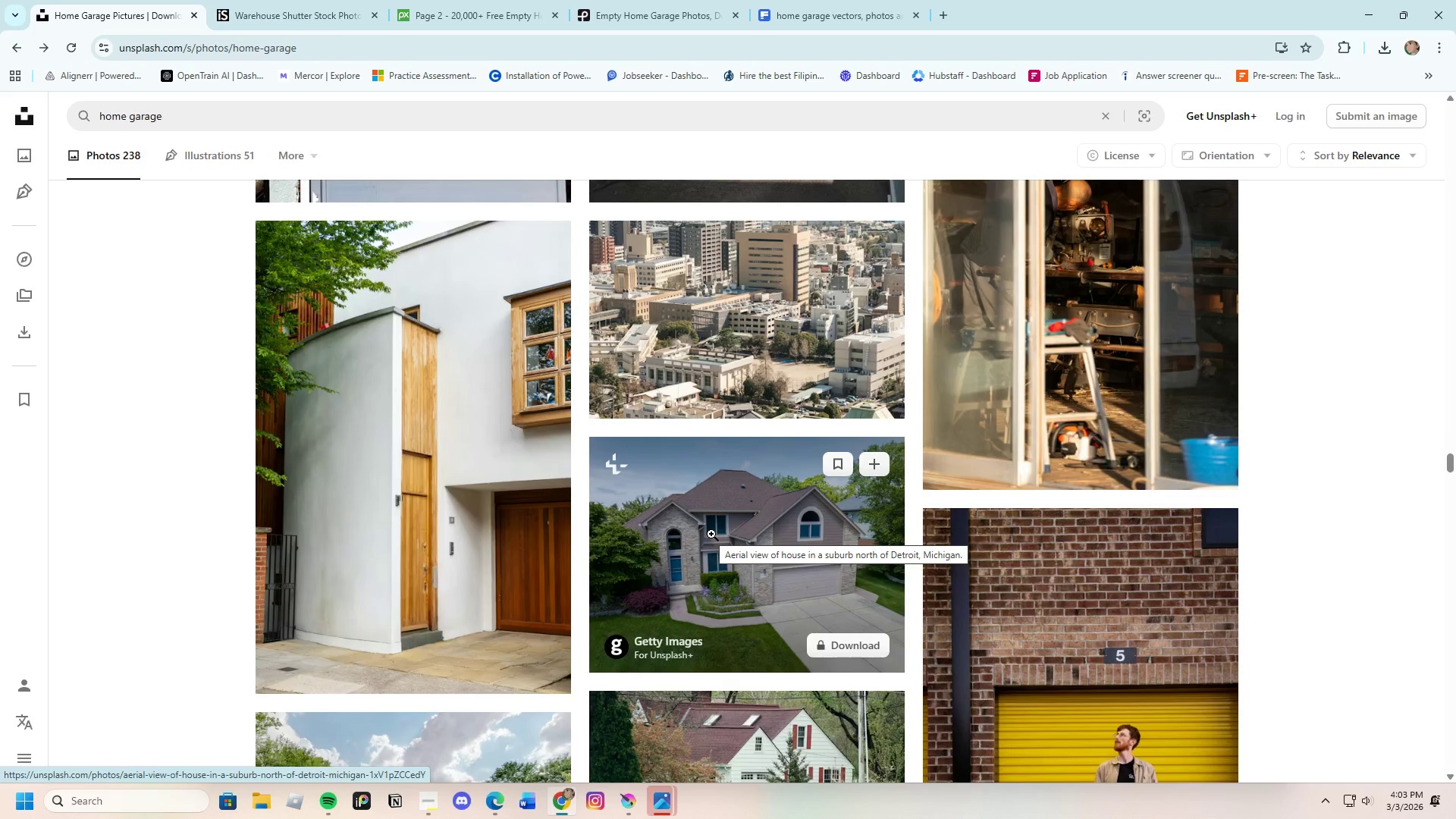 
scroll: coordinate [607, 535], scroll_direction: down, amount: 20.0
 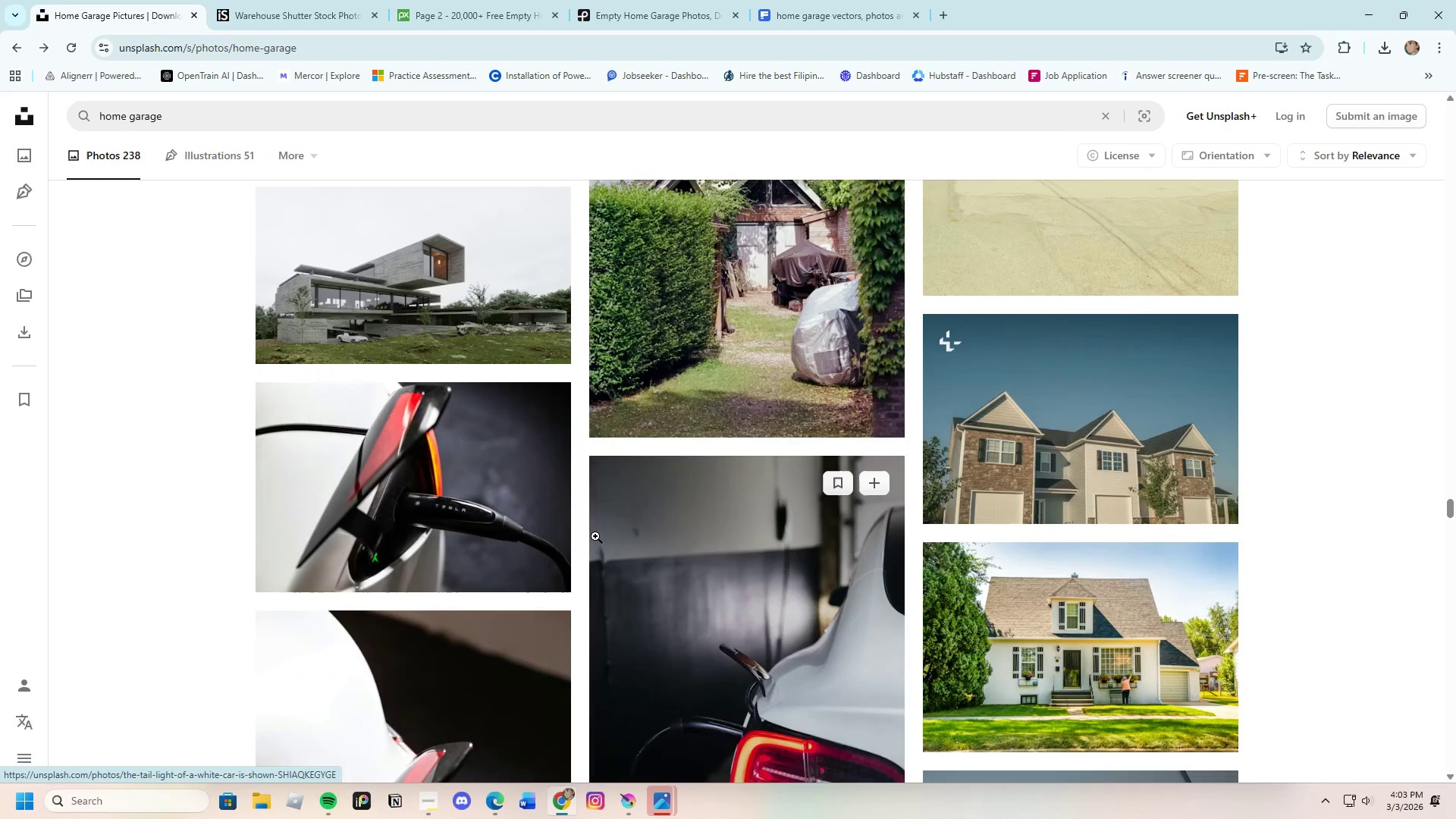 
scroll: coordinate [563, 550], scroll_direction: down, amount: 16.0
 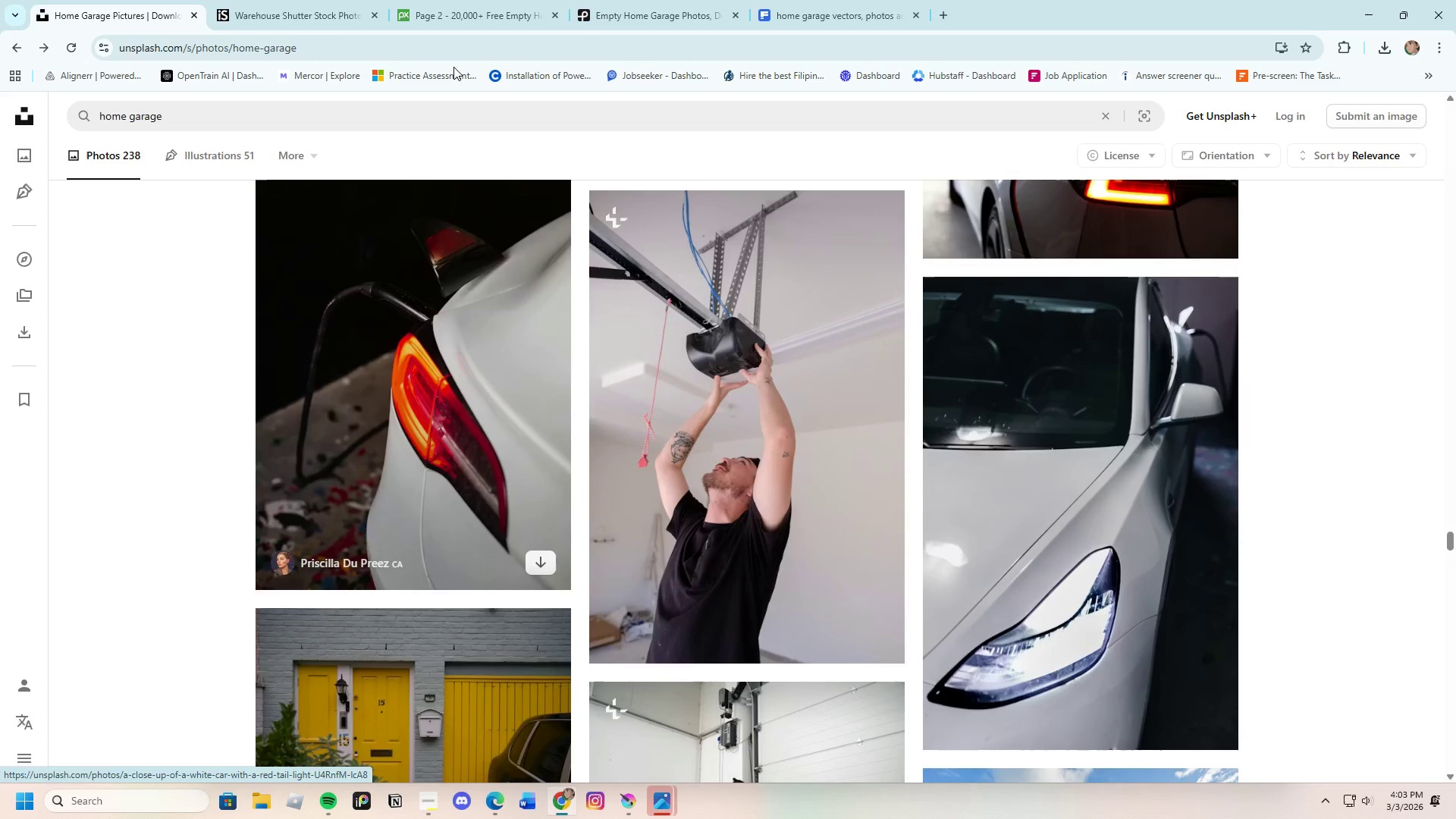 
left_click([334, 0])
 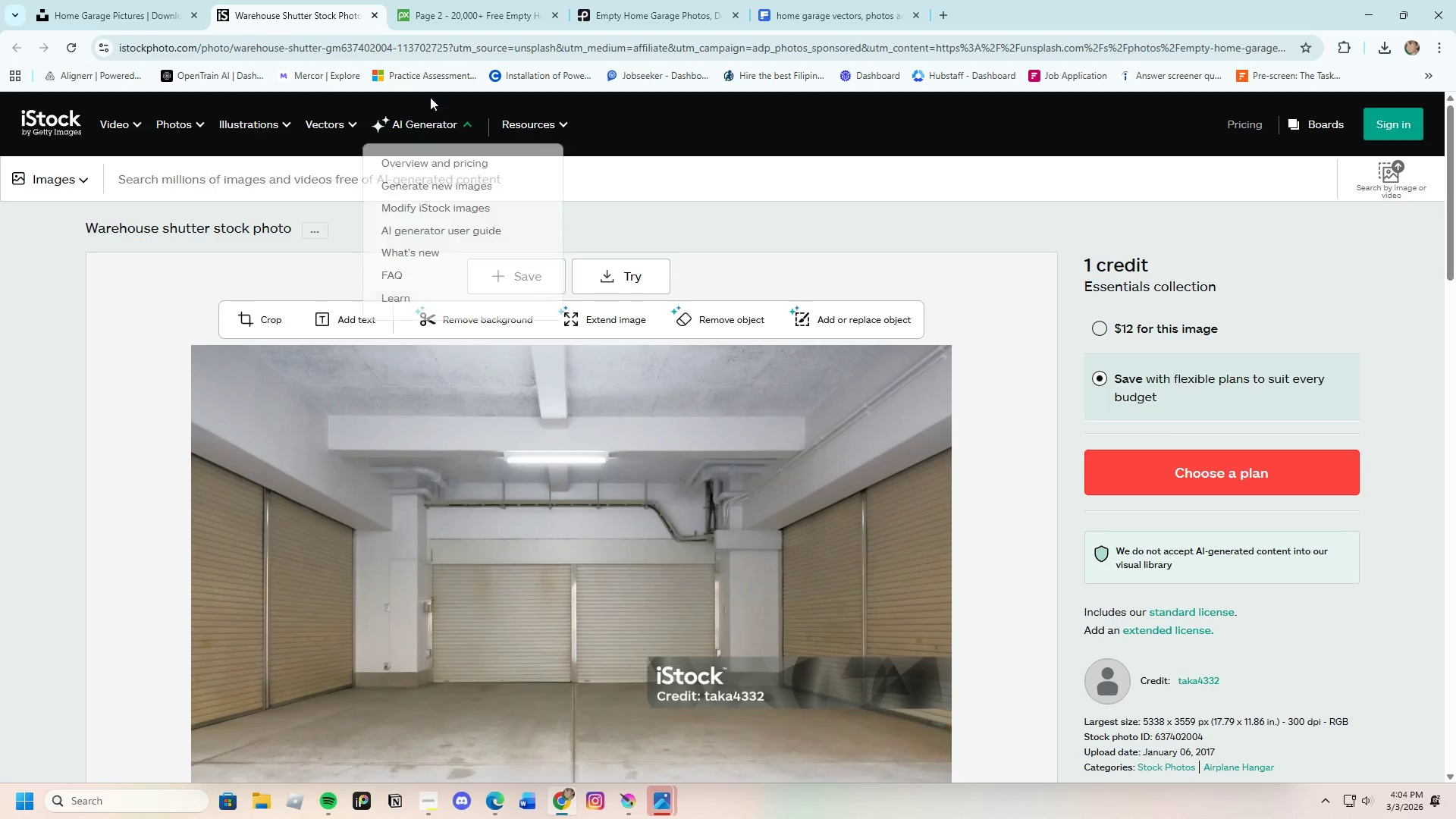 
left_click([378, 14])
 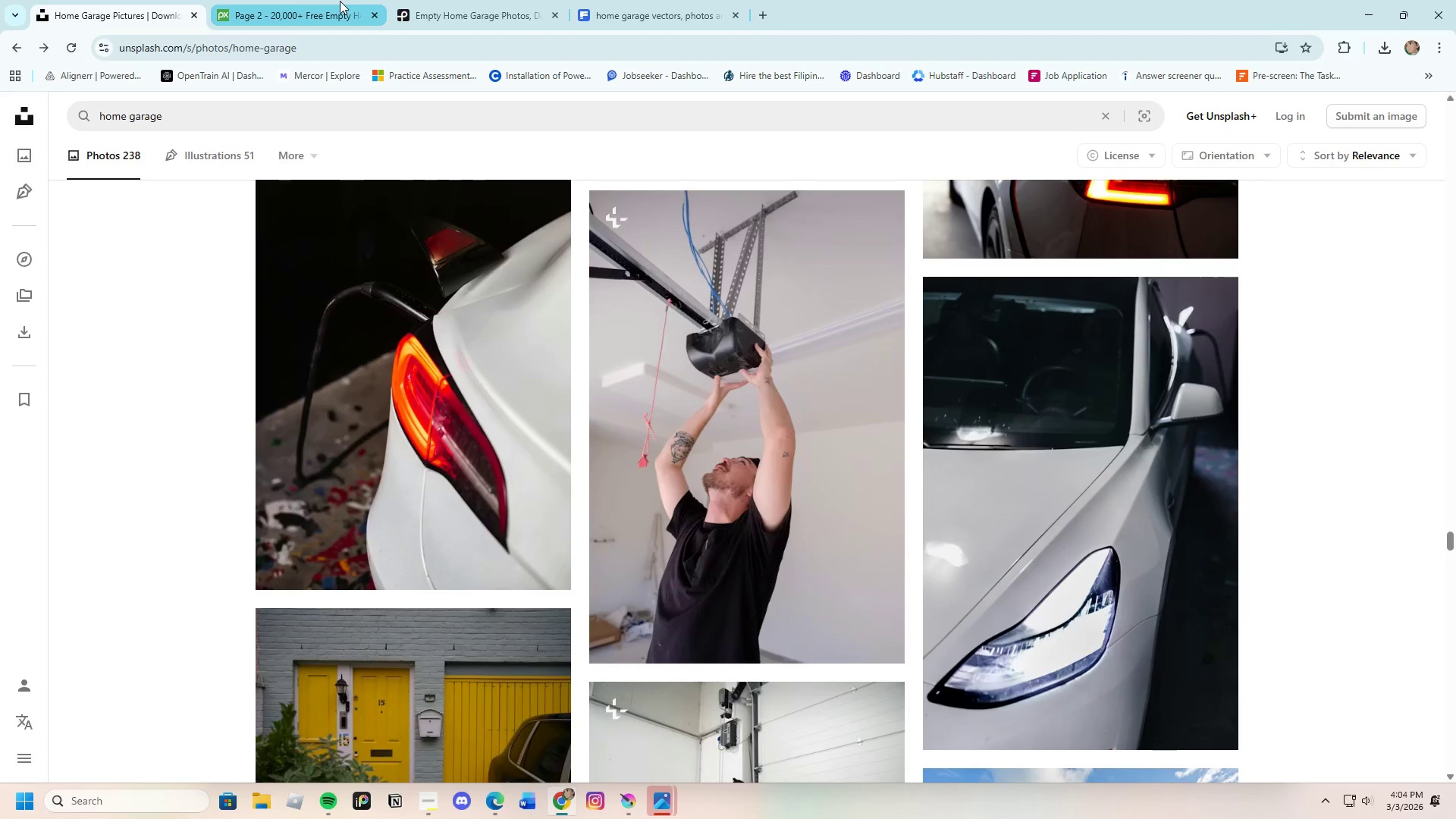 
left_click([340, 1])
 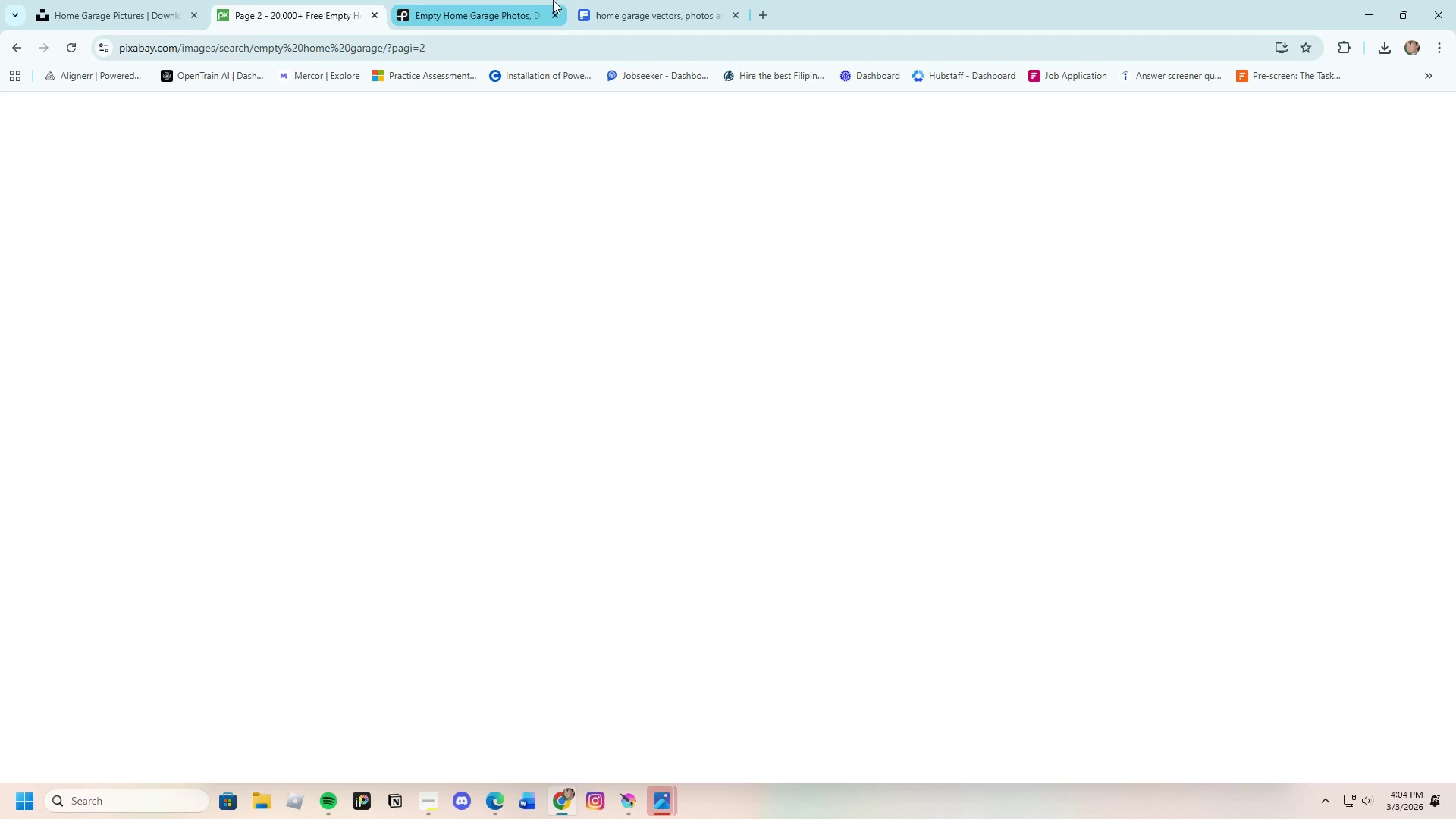 
double_click([468, 7])
 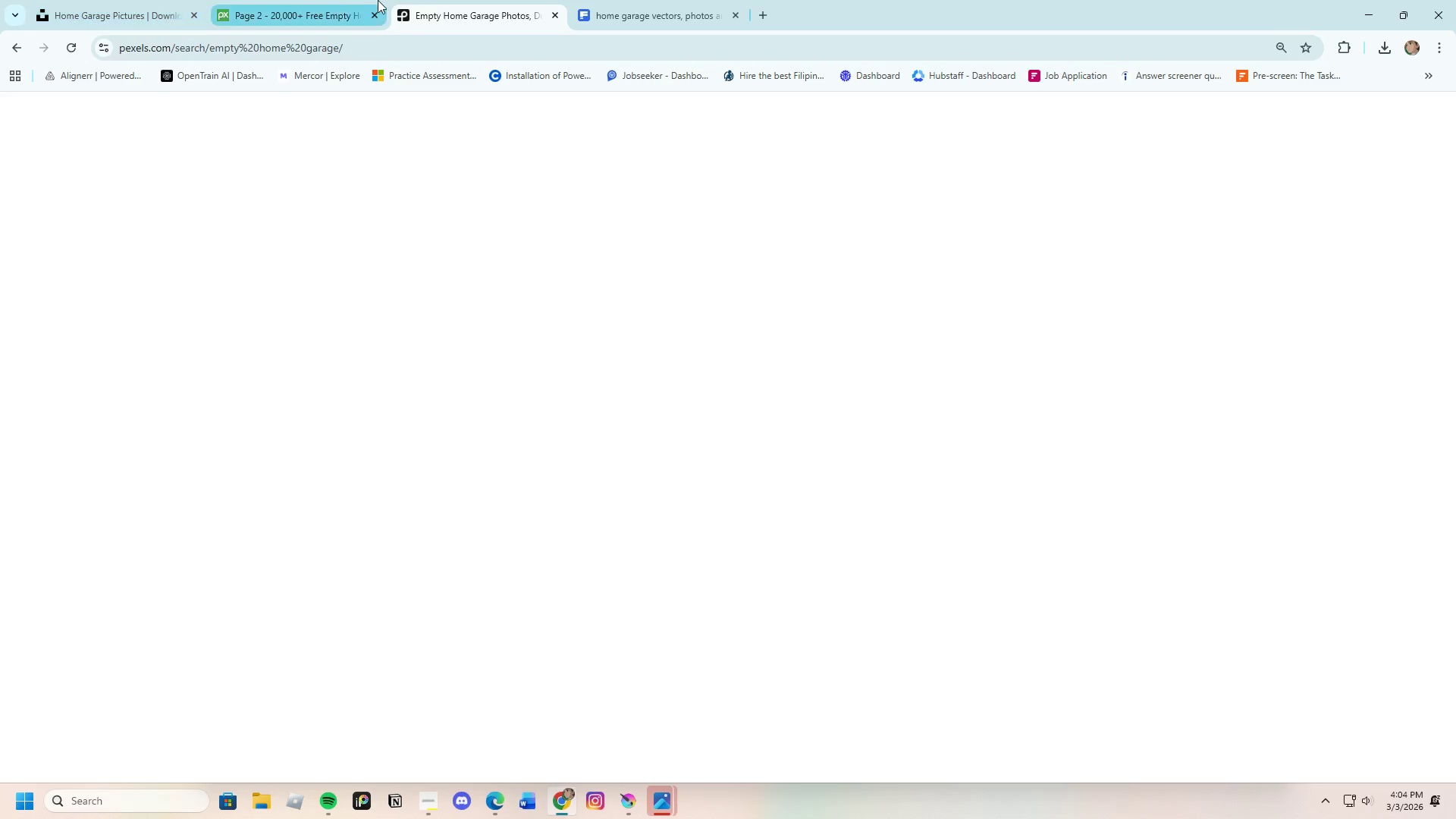 
left_click([444, 0])
 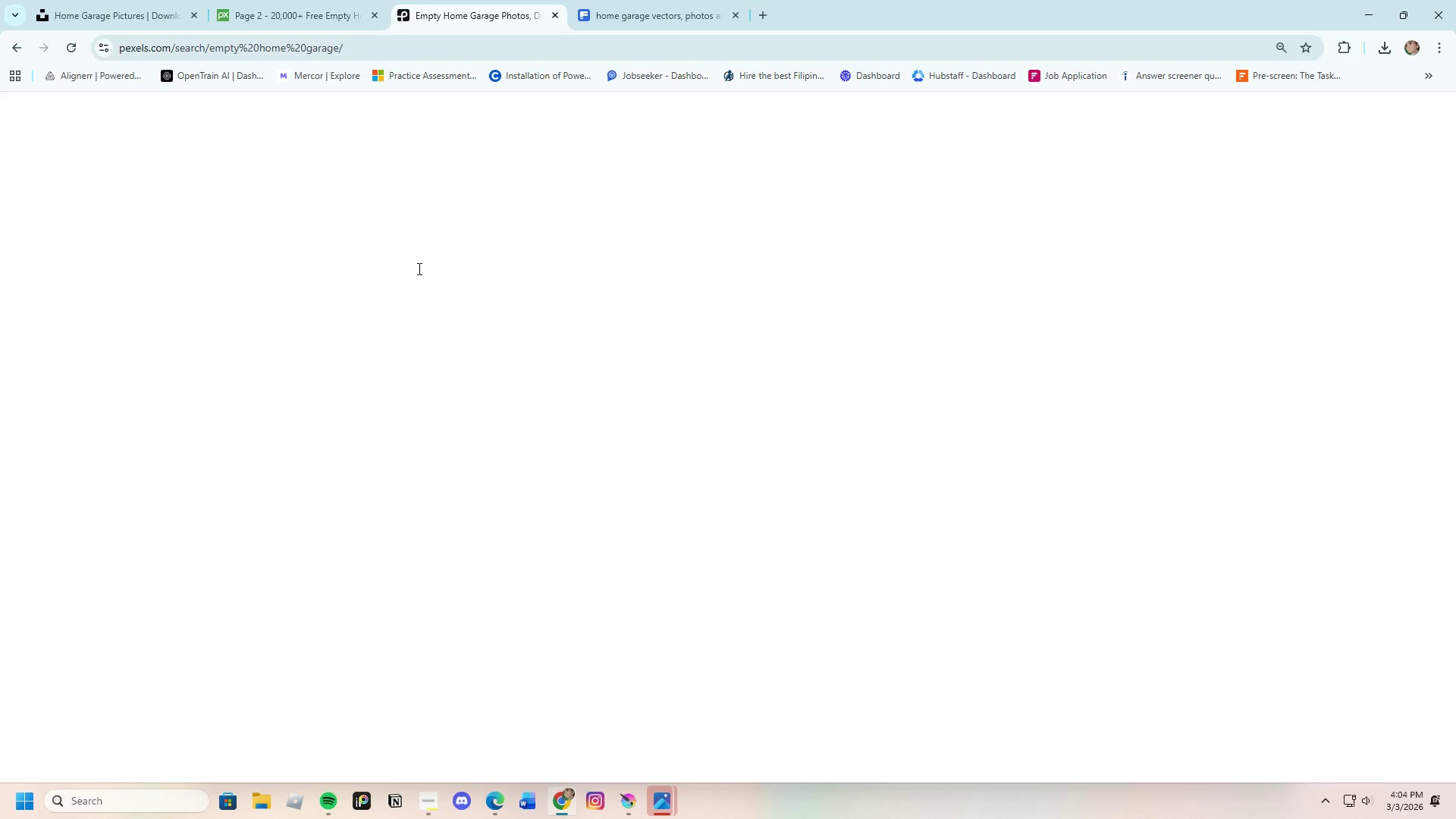 
wait(15.75)
 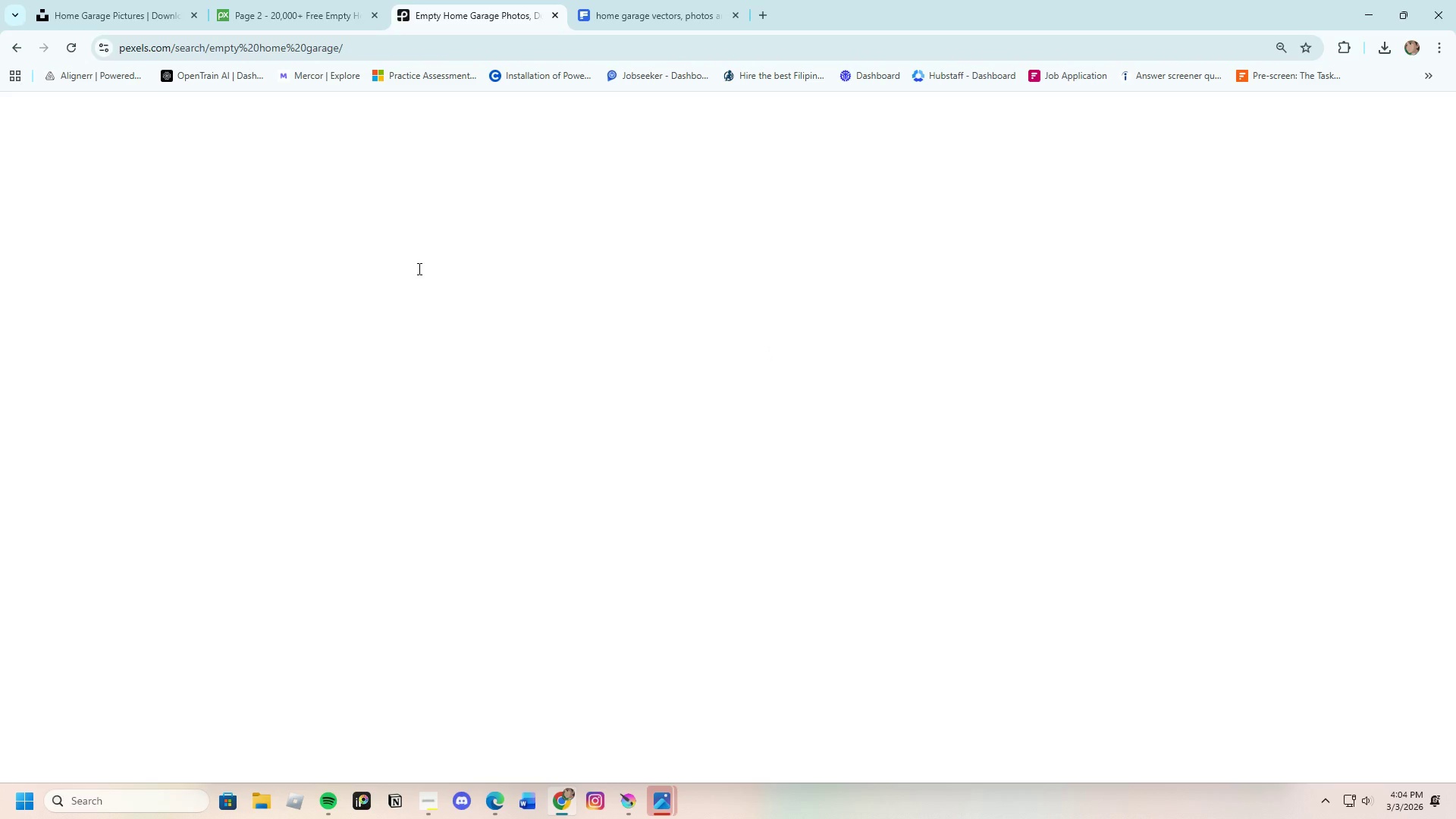 
left_click([770, 225])
 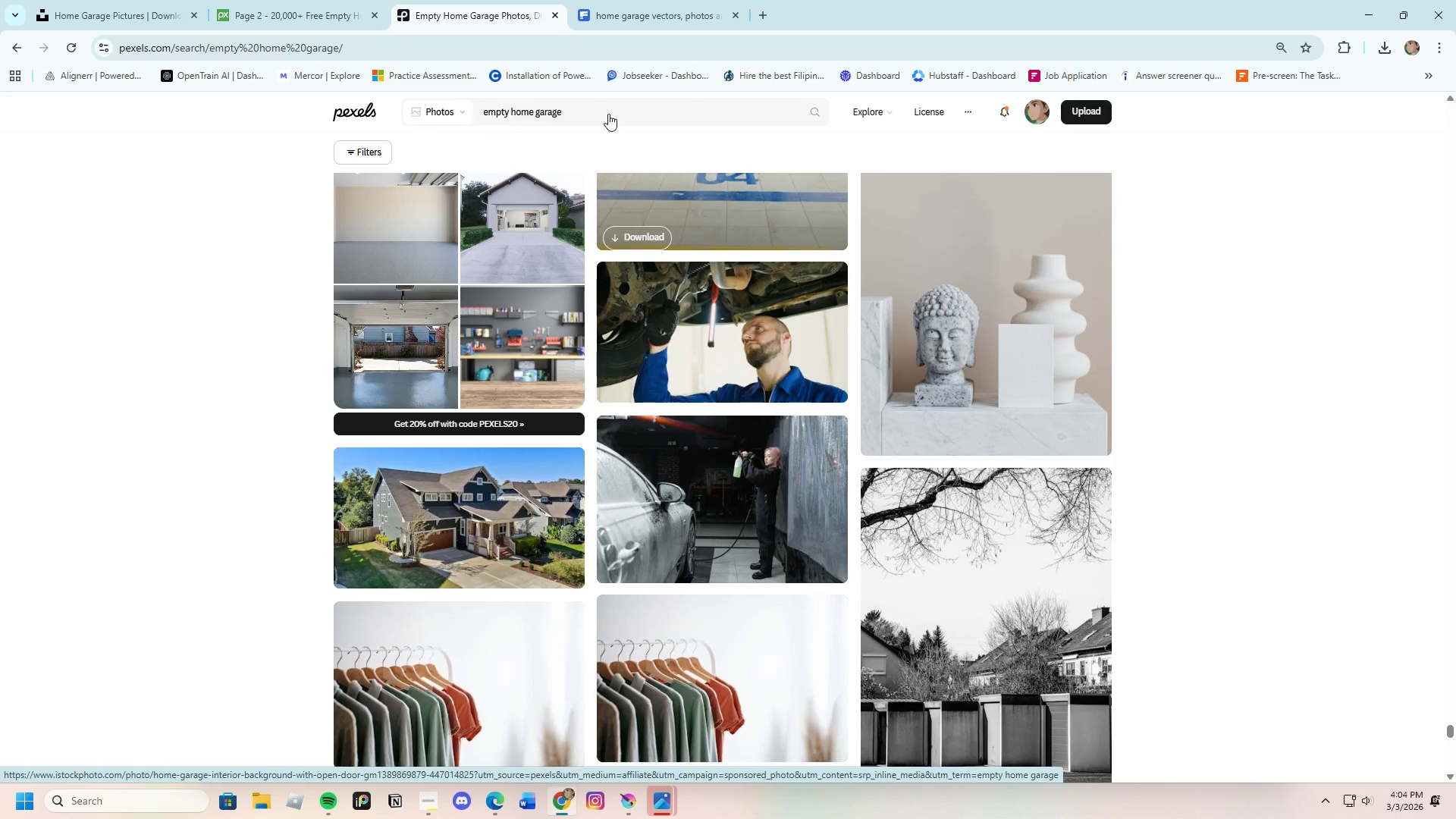 
left_click([703, 111])
 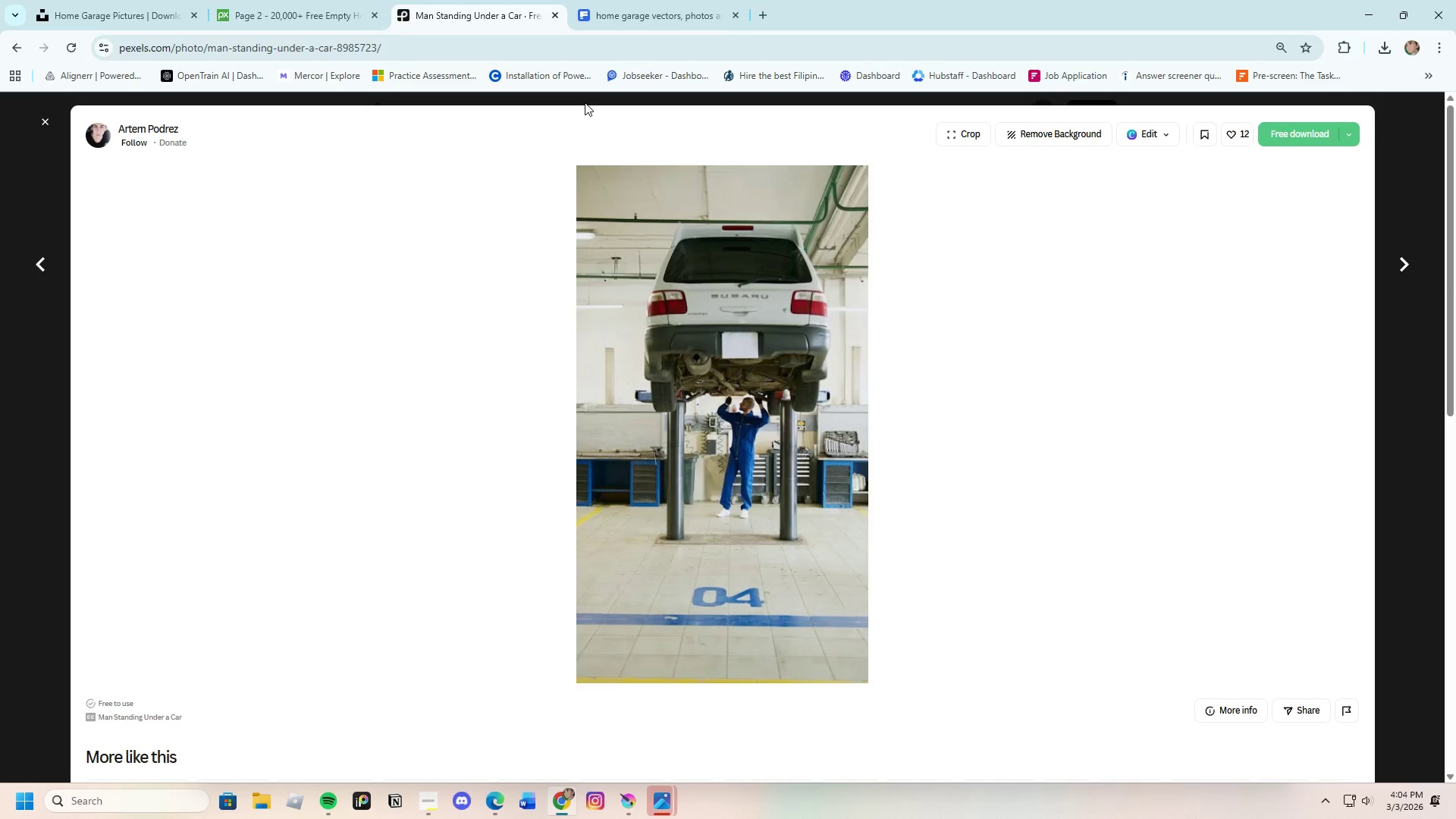 
wait(17.53)
 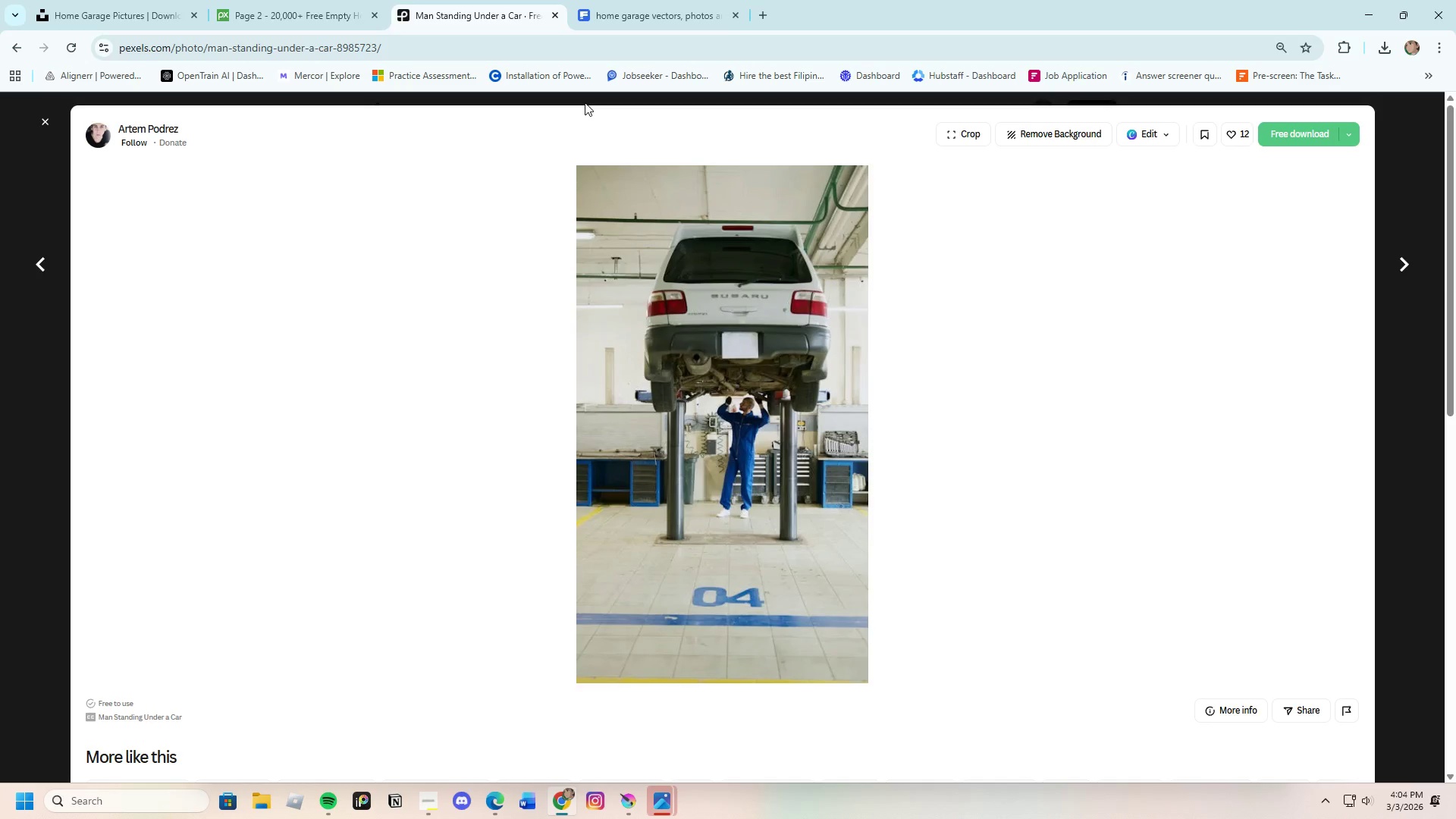 
left_click([1404, 442])
 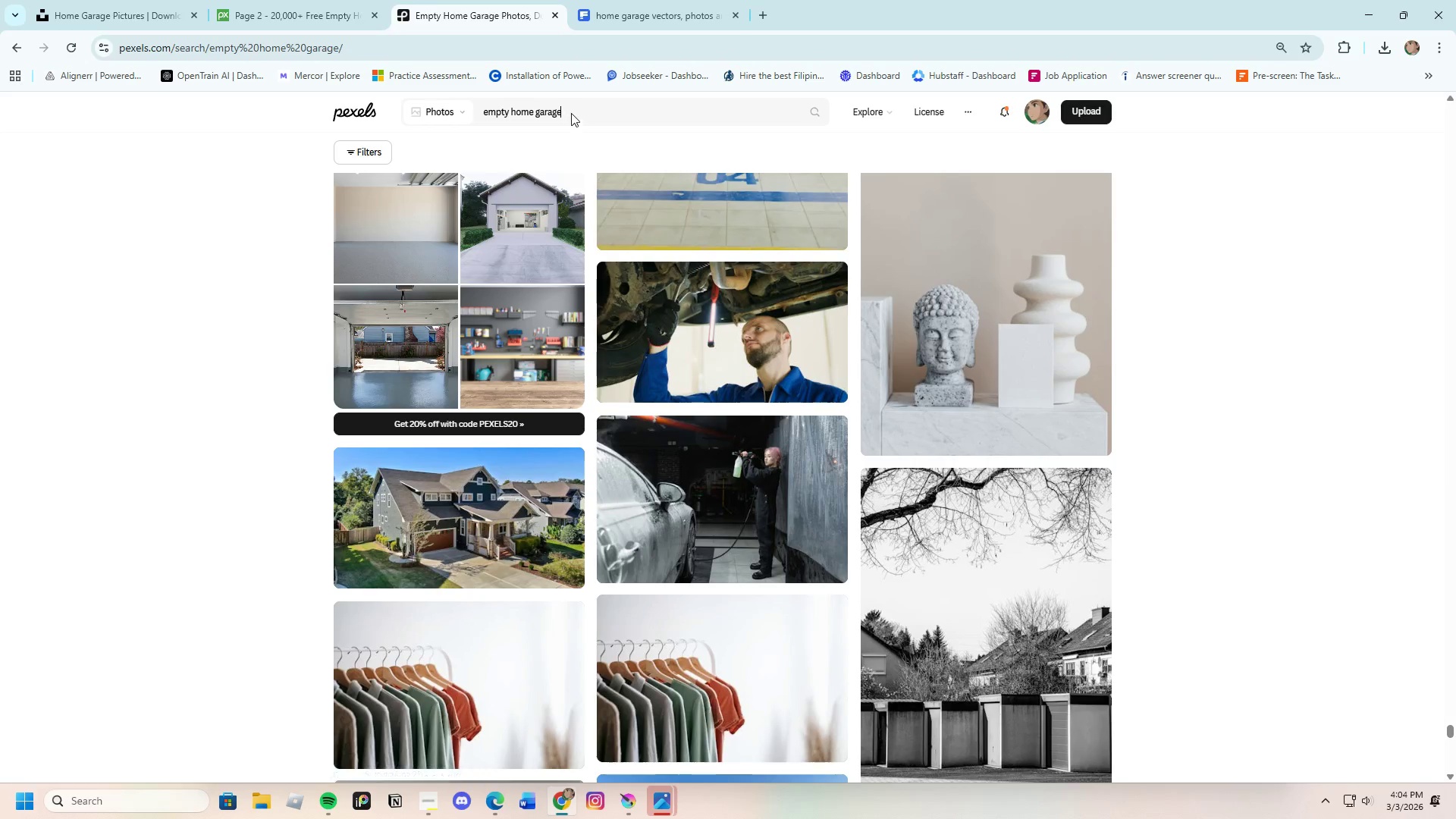 
left_click([583, 106])
 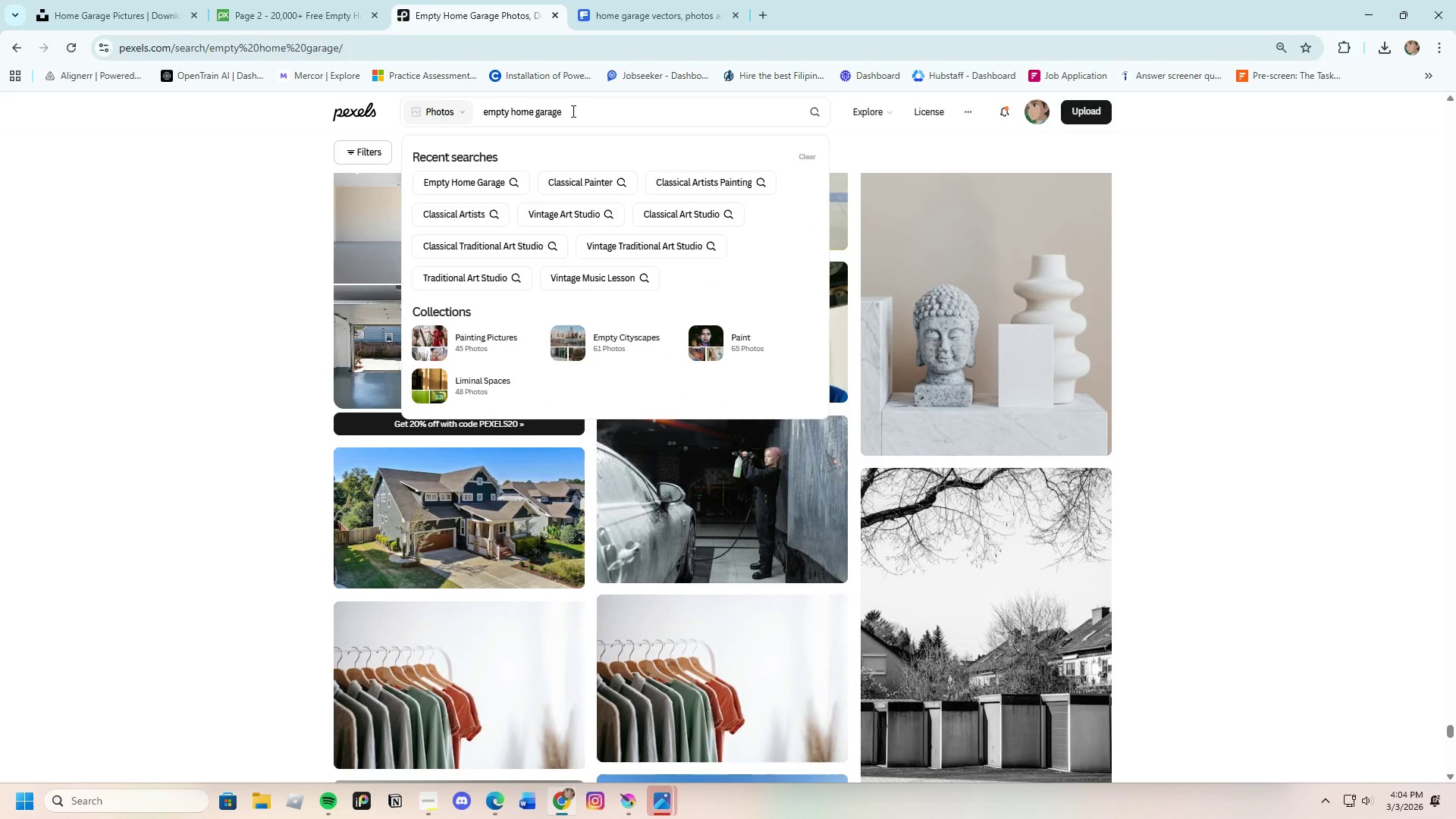 
left_click_drag(start_coordinate=[572, 111], to_coordinate=[480, 114])
 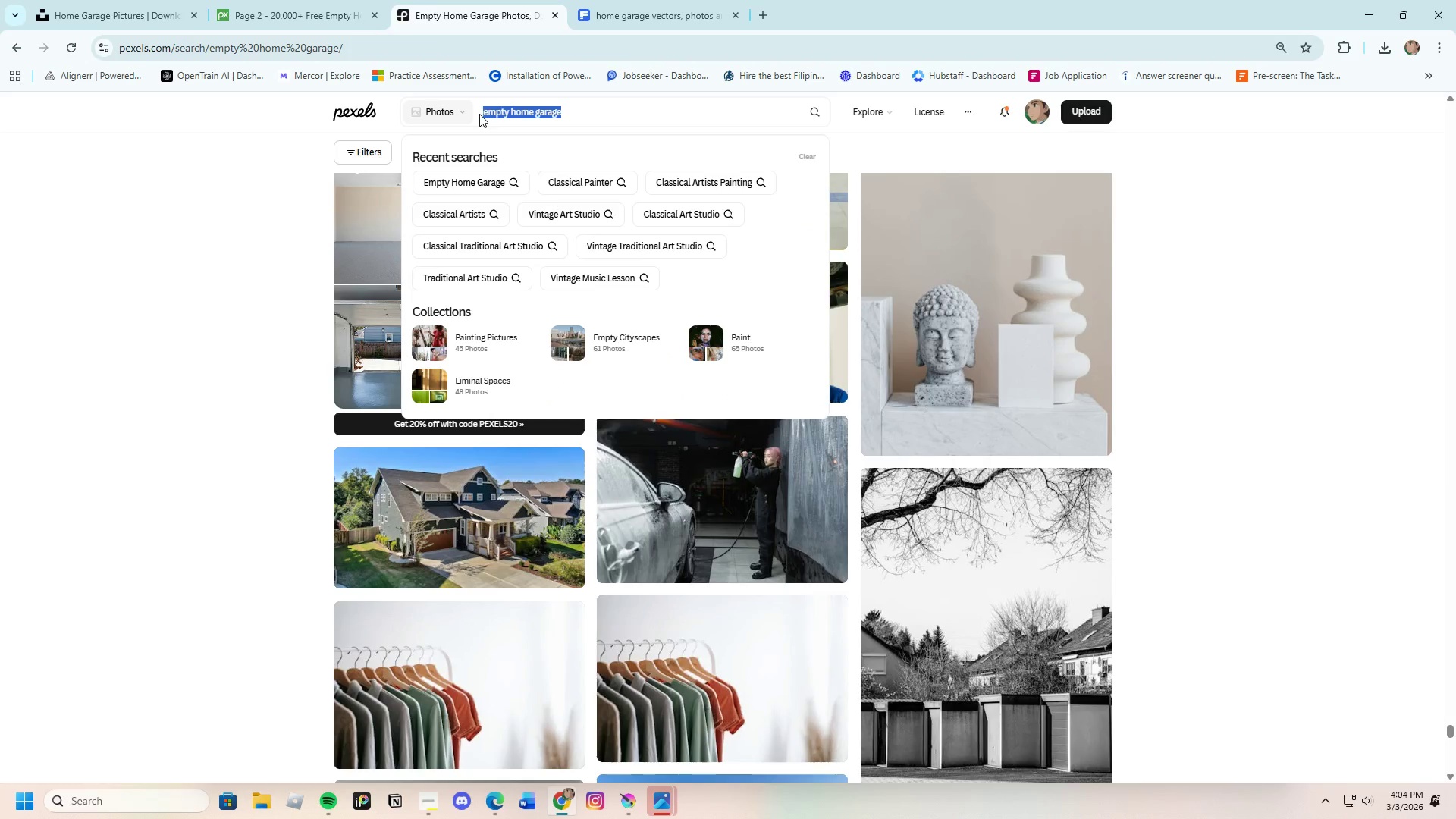 
key(Backspace)
type(home garage)
 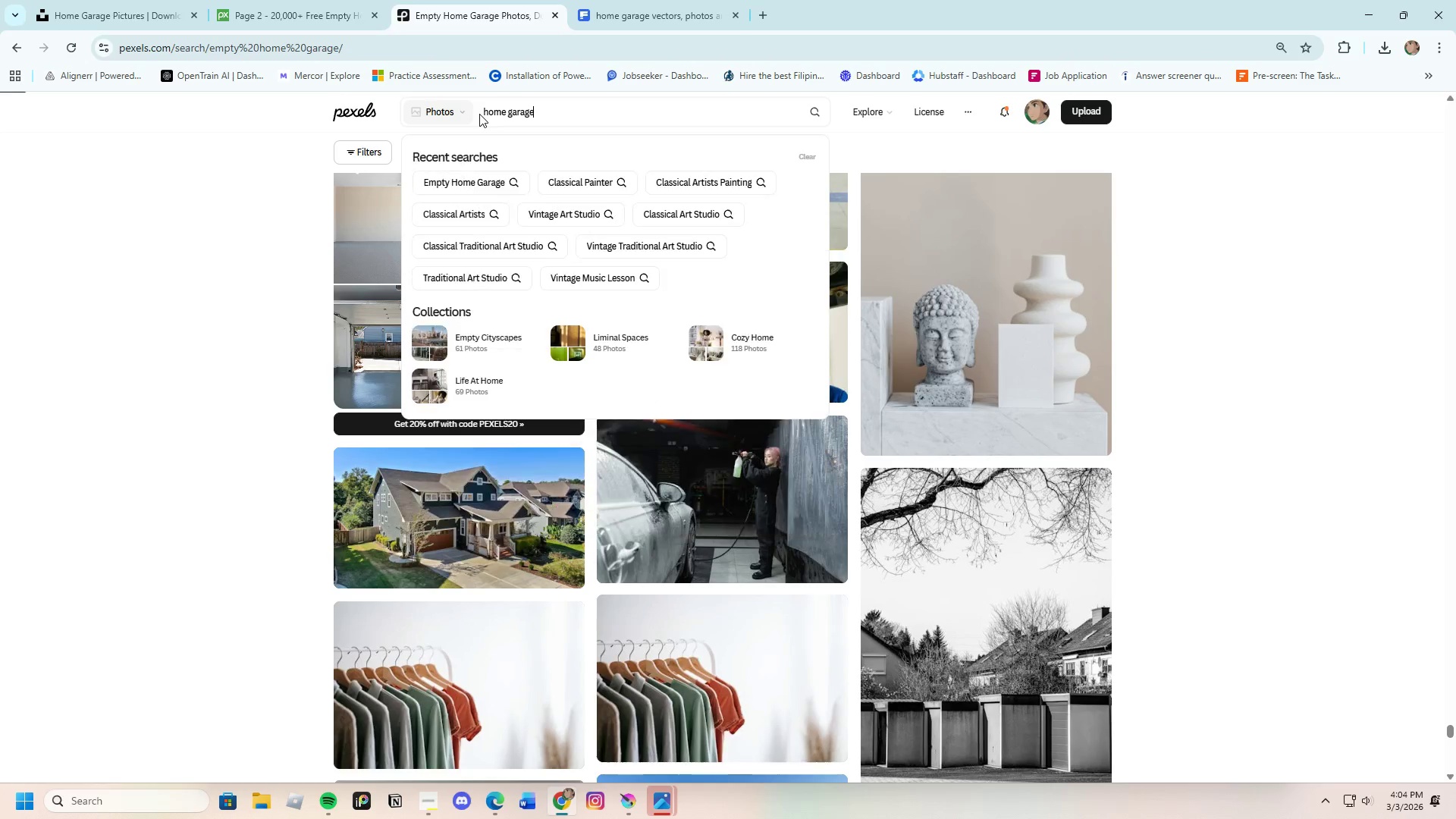 
key(Enter)
 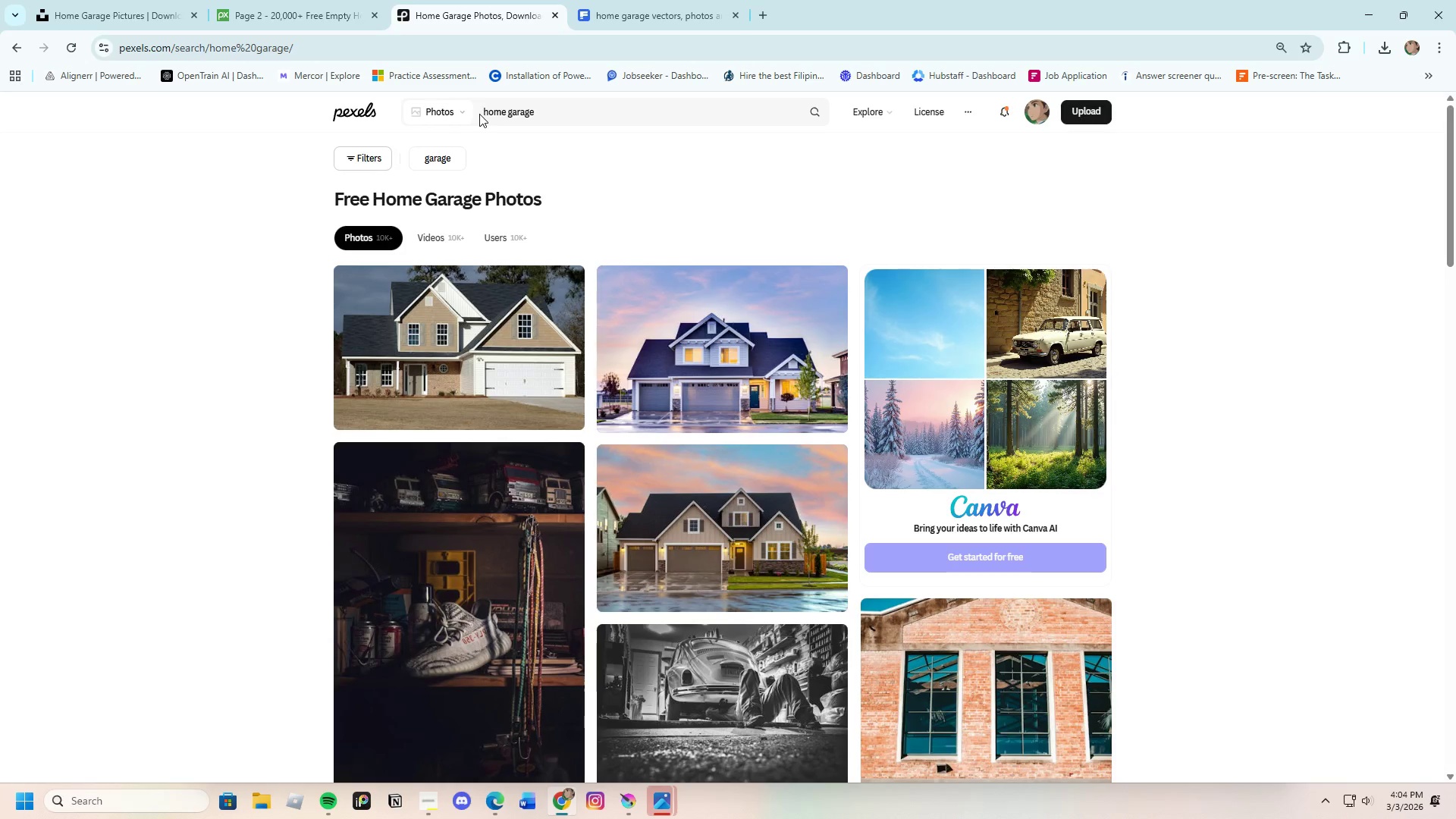 
scroll: coordinate [712, 504], scroll_direction: down, amount: 17.0
 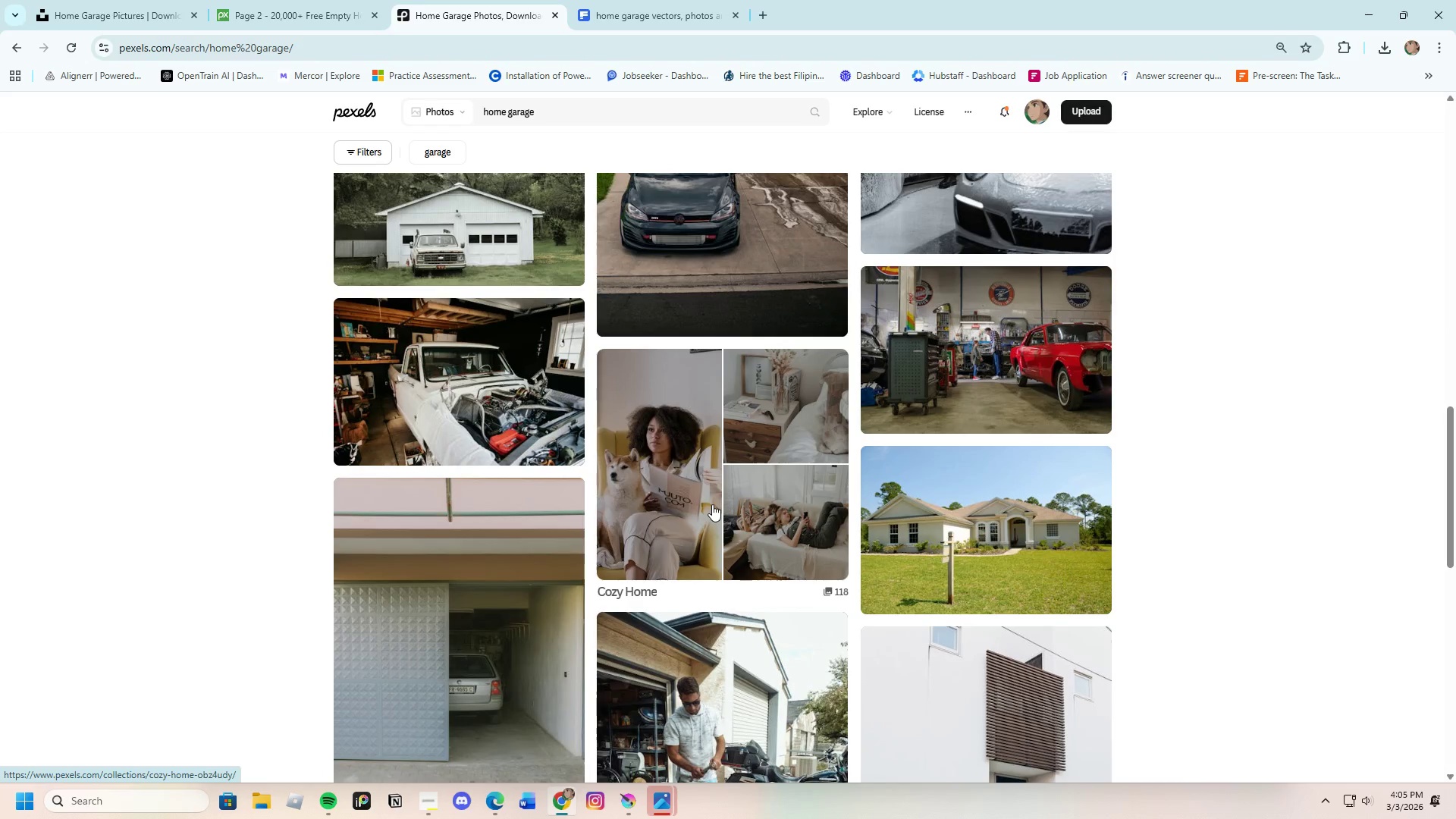 
scroll: coordinate [712, 504], scroll_direction: up, amount: 2.0
 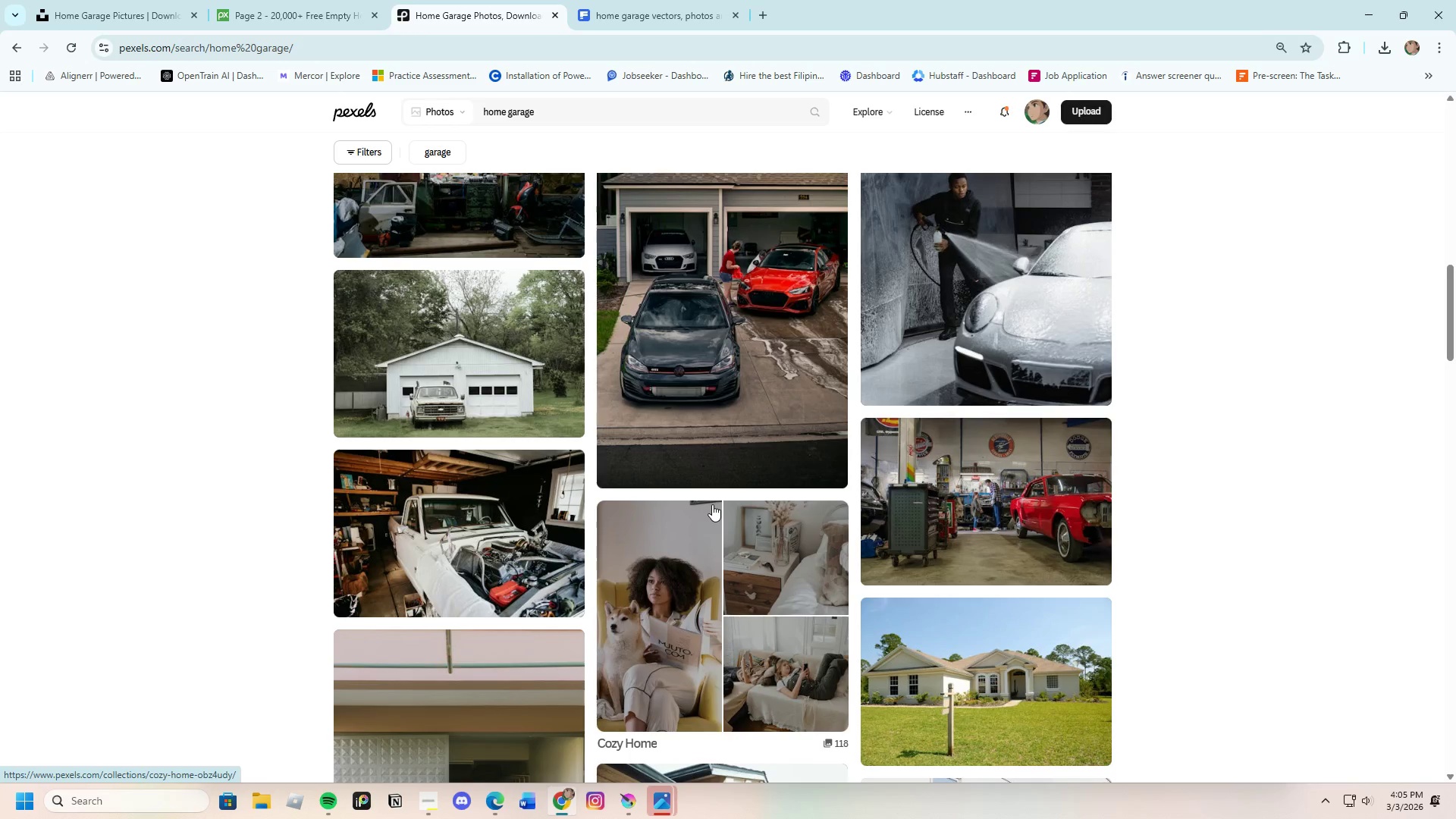 
scroll: coordinate [592, 560], scroll_direction: down, amount: 20.0
 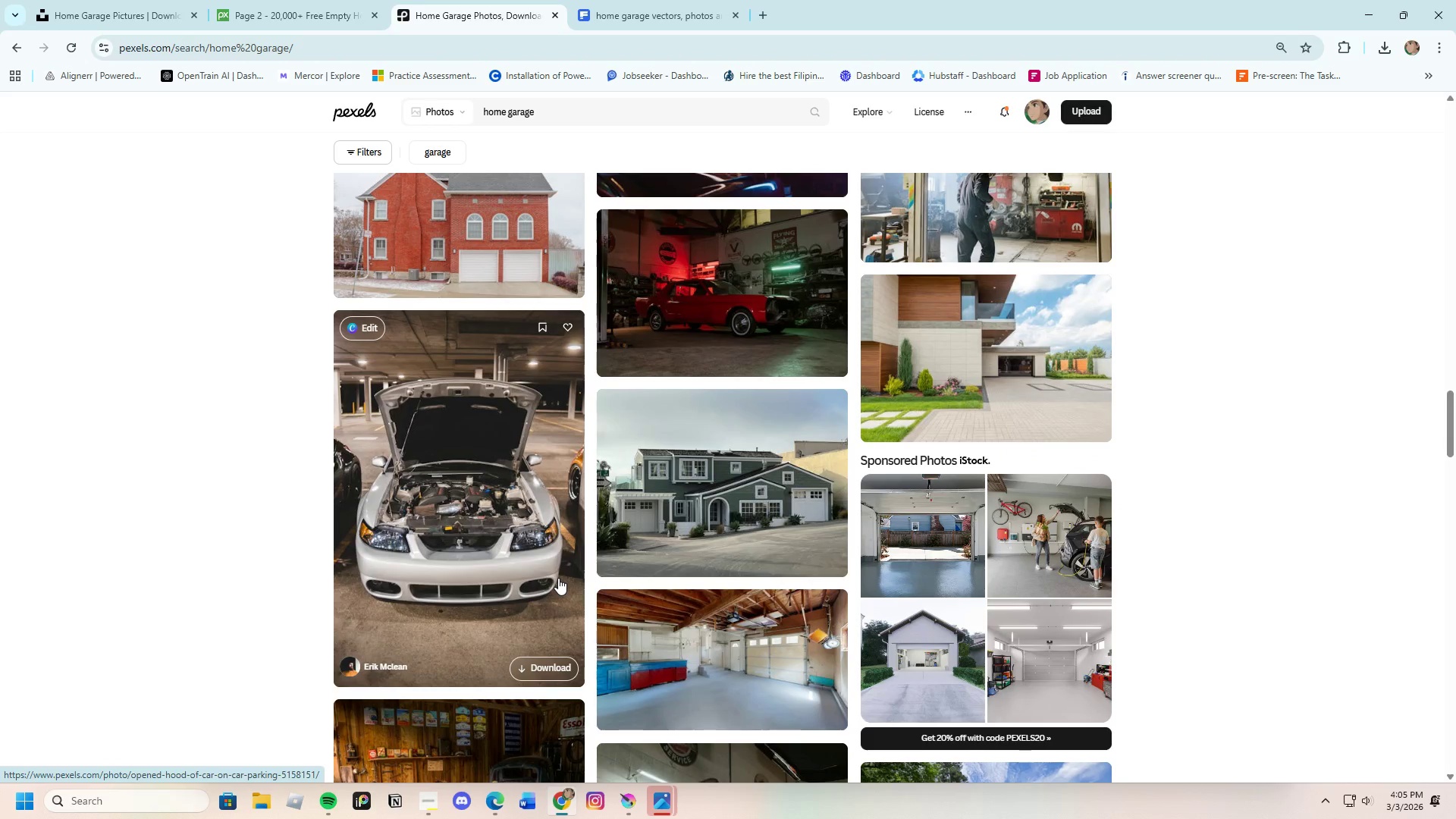 
scroll: coordinate [536, 571], scroll_direction: down, amount: 15.0
 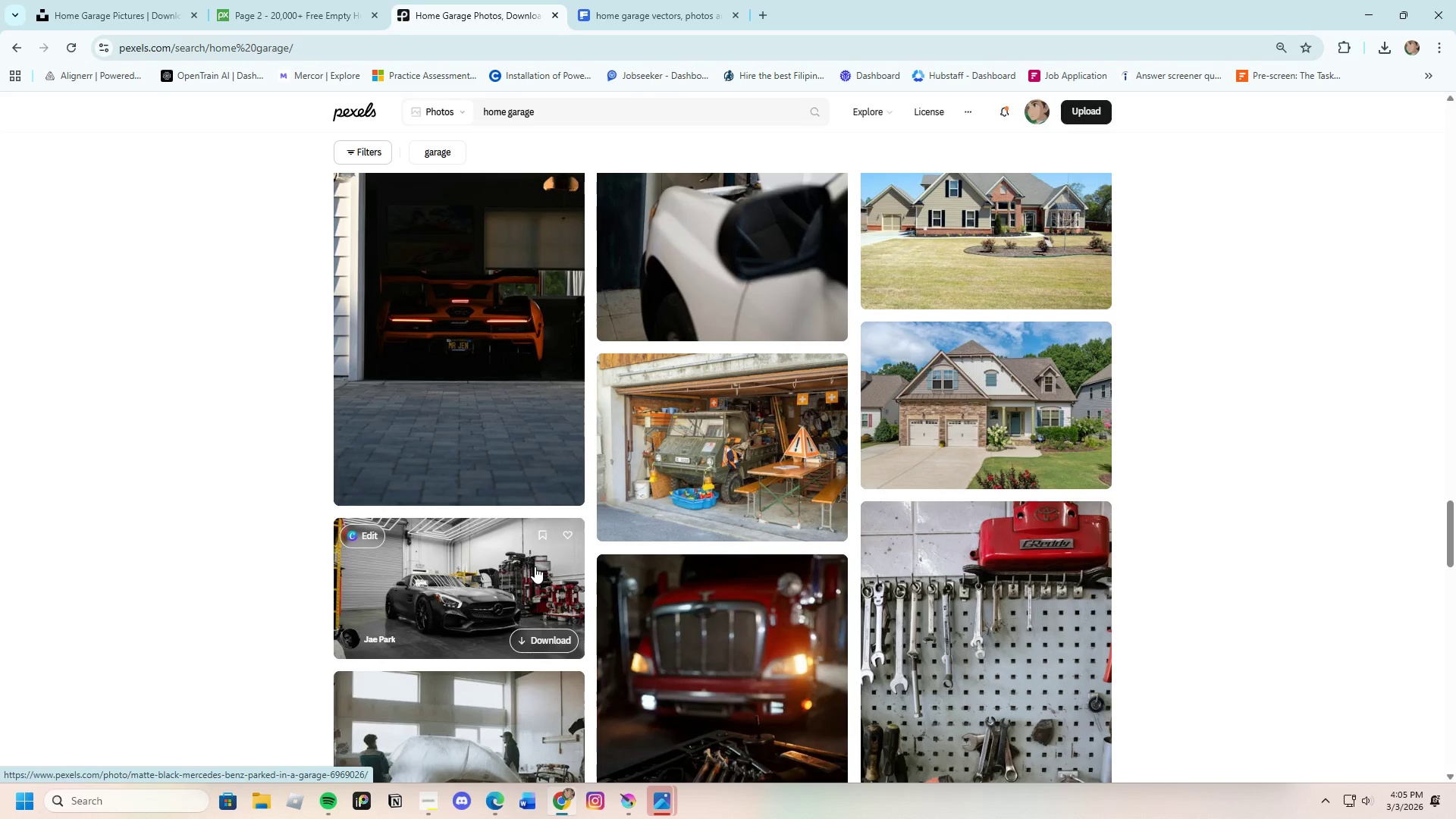 
scroll: coordinate [538, 576], scroll_direction: down, amount: 18.0
 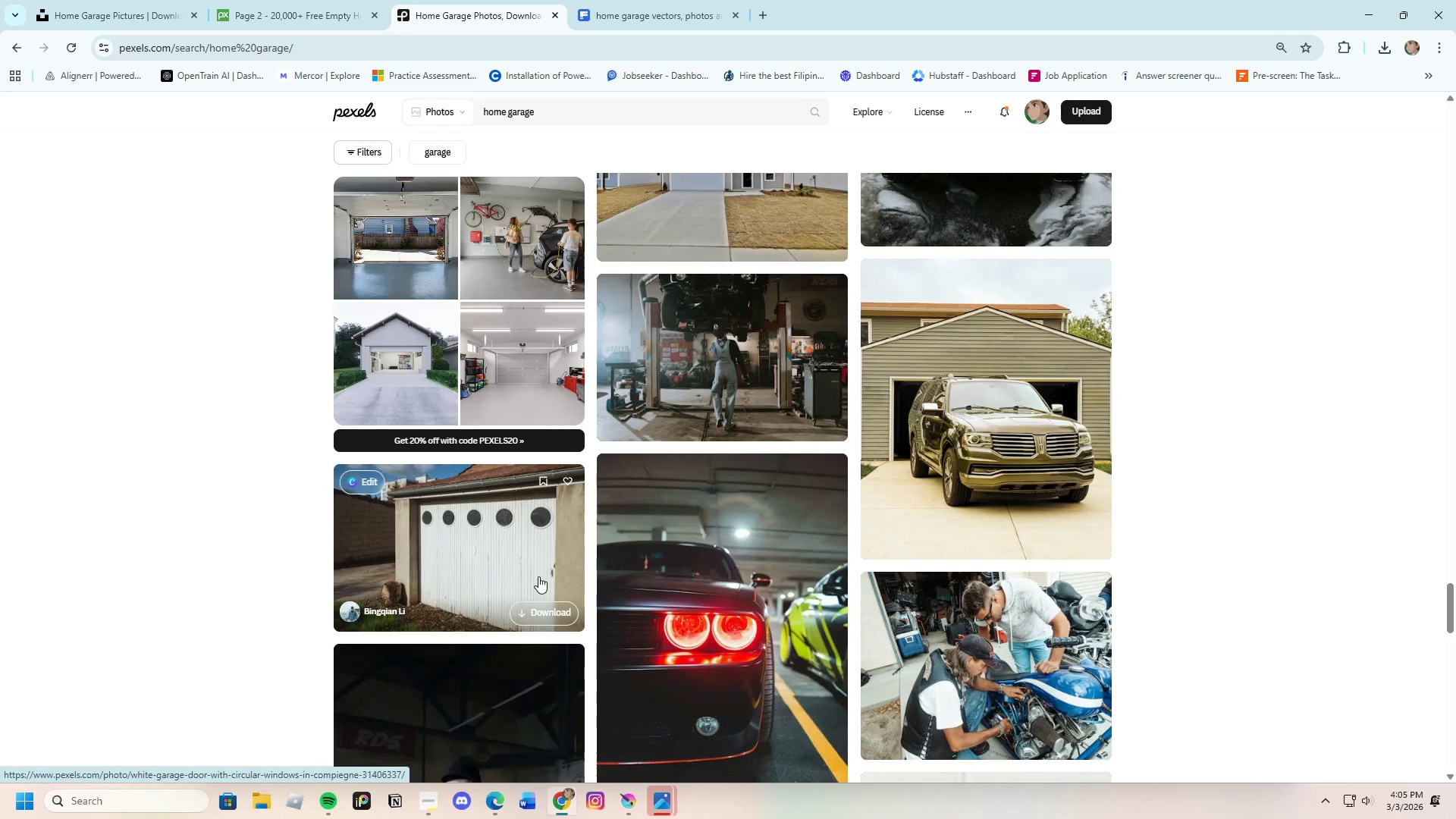 
scroll: coordinate [538, 576], scroll_direction: down, amount: 21.0
 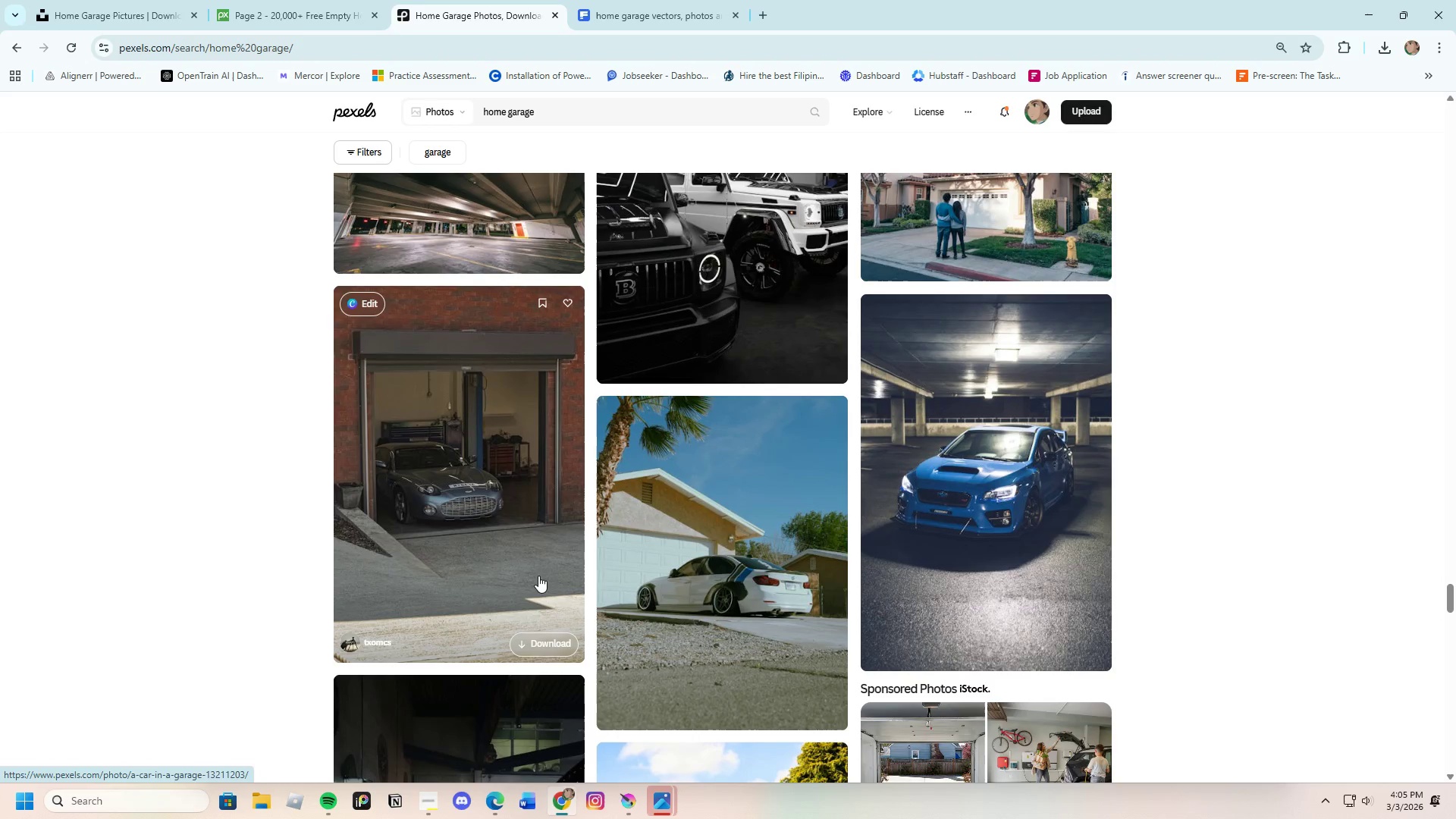 
scroll: coordinate [538, 576], scroll_direction: down, amount: 32.0
 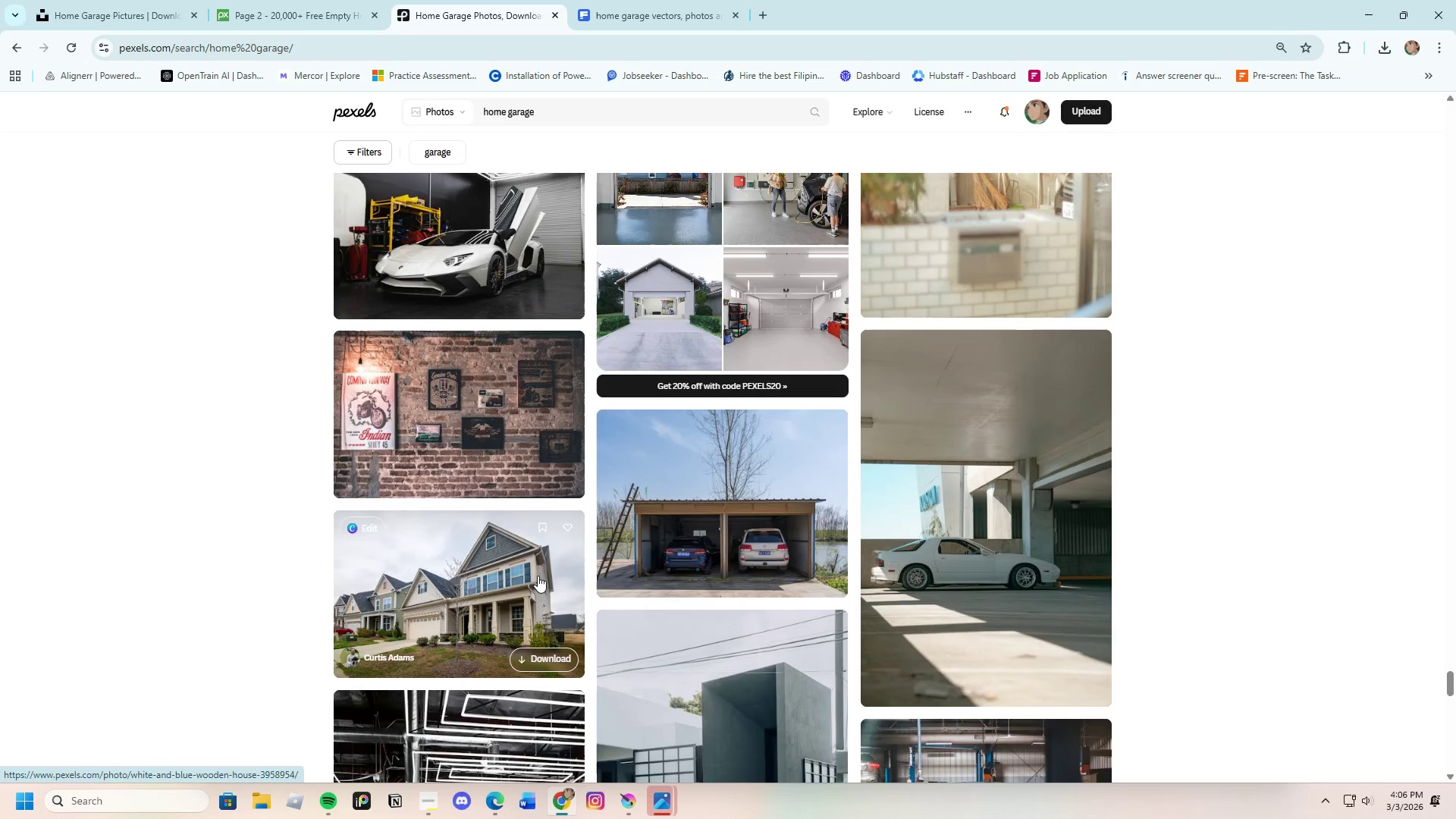 
scroll: coordinate [574, 541], scroll_direction: down, amount: 23.0
 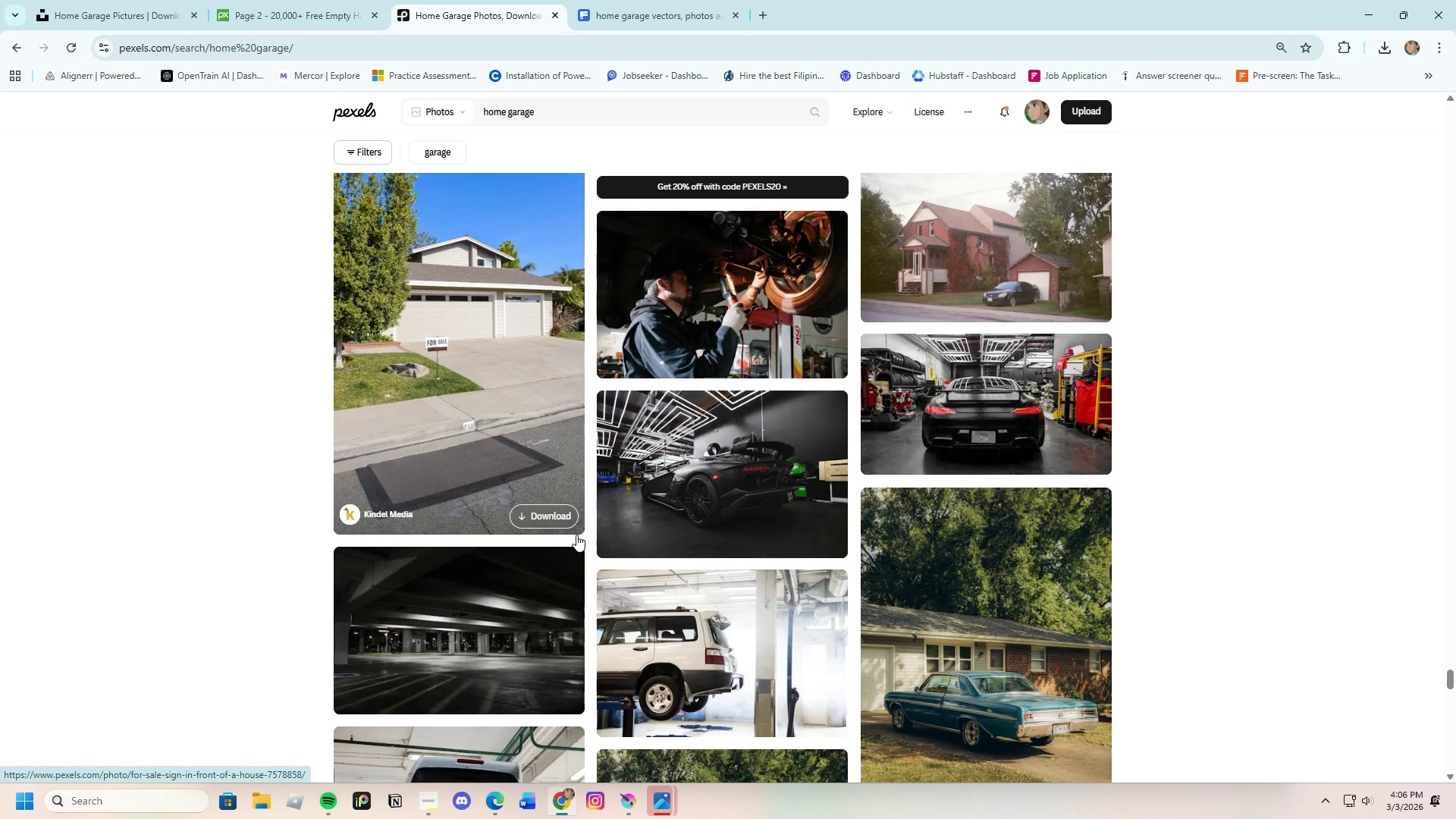 
scroll: coordinate [574, 530], scroll_direction: down, amount: 19.0
 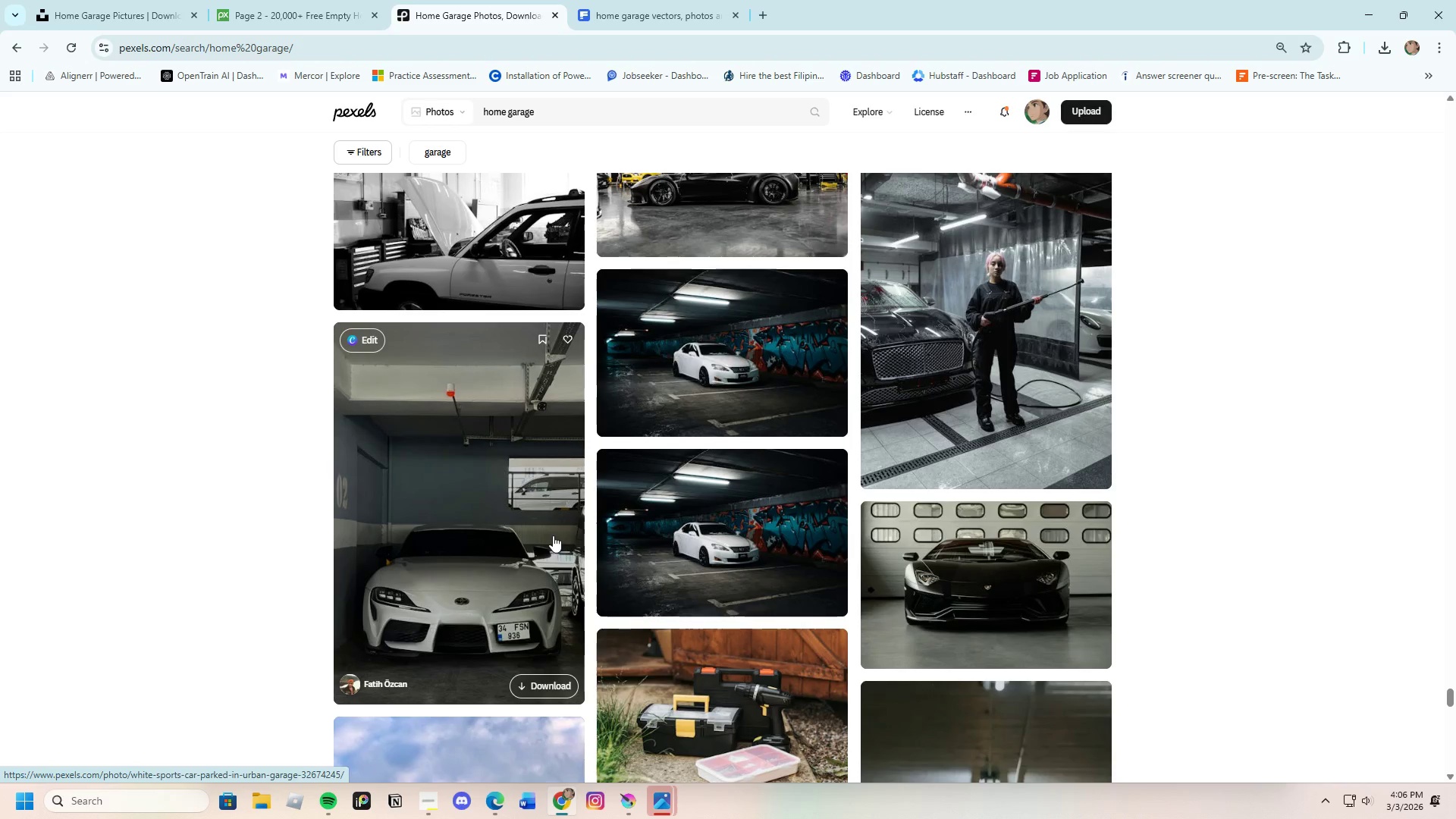 
wait(43.98)
 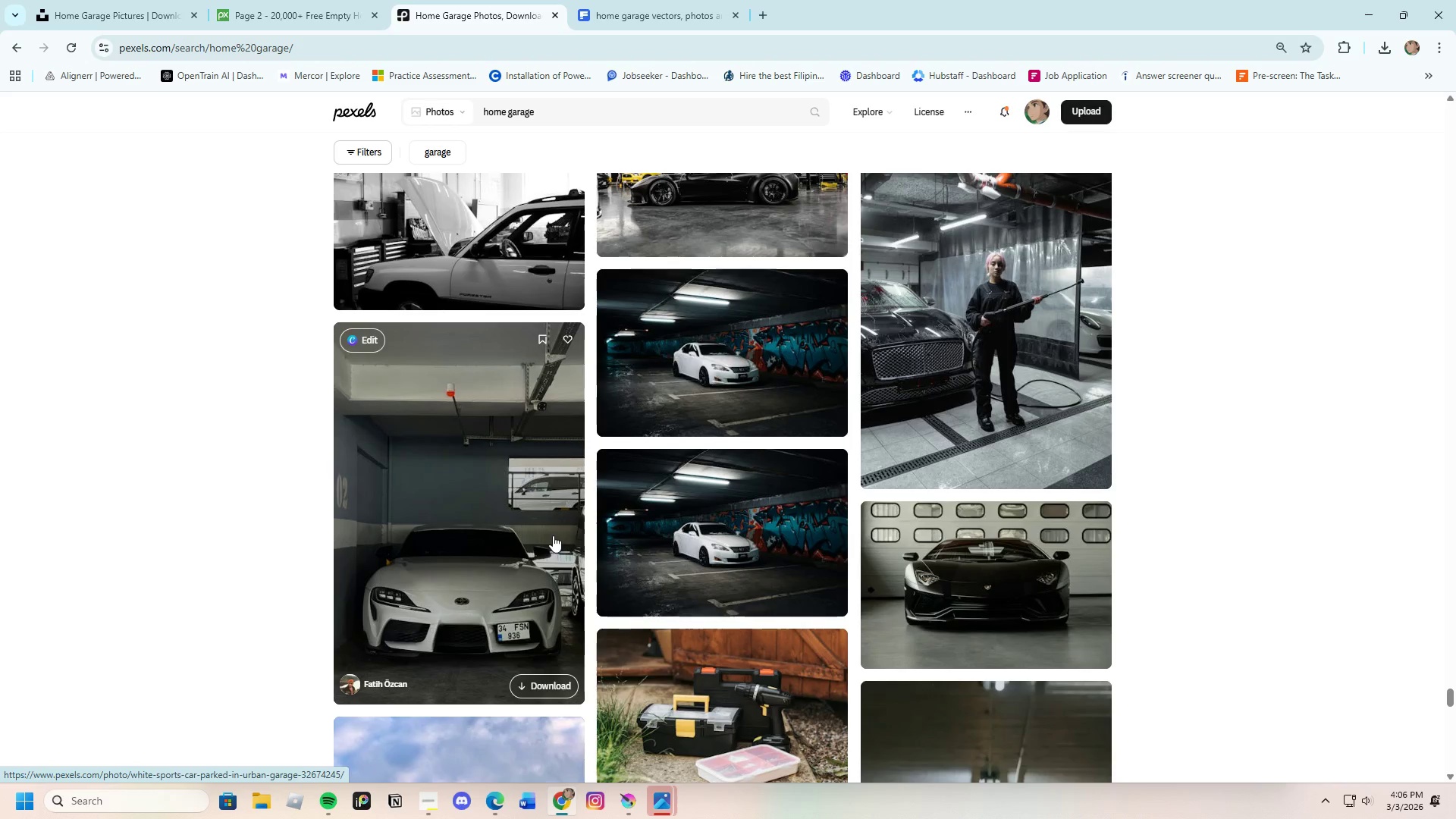 
scroll: coordinate [688, 612], scroll_direction: down, amount: 14.0
 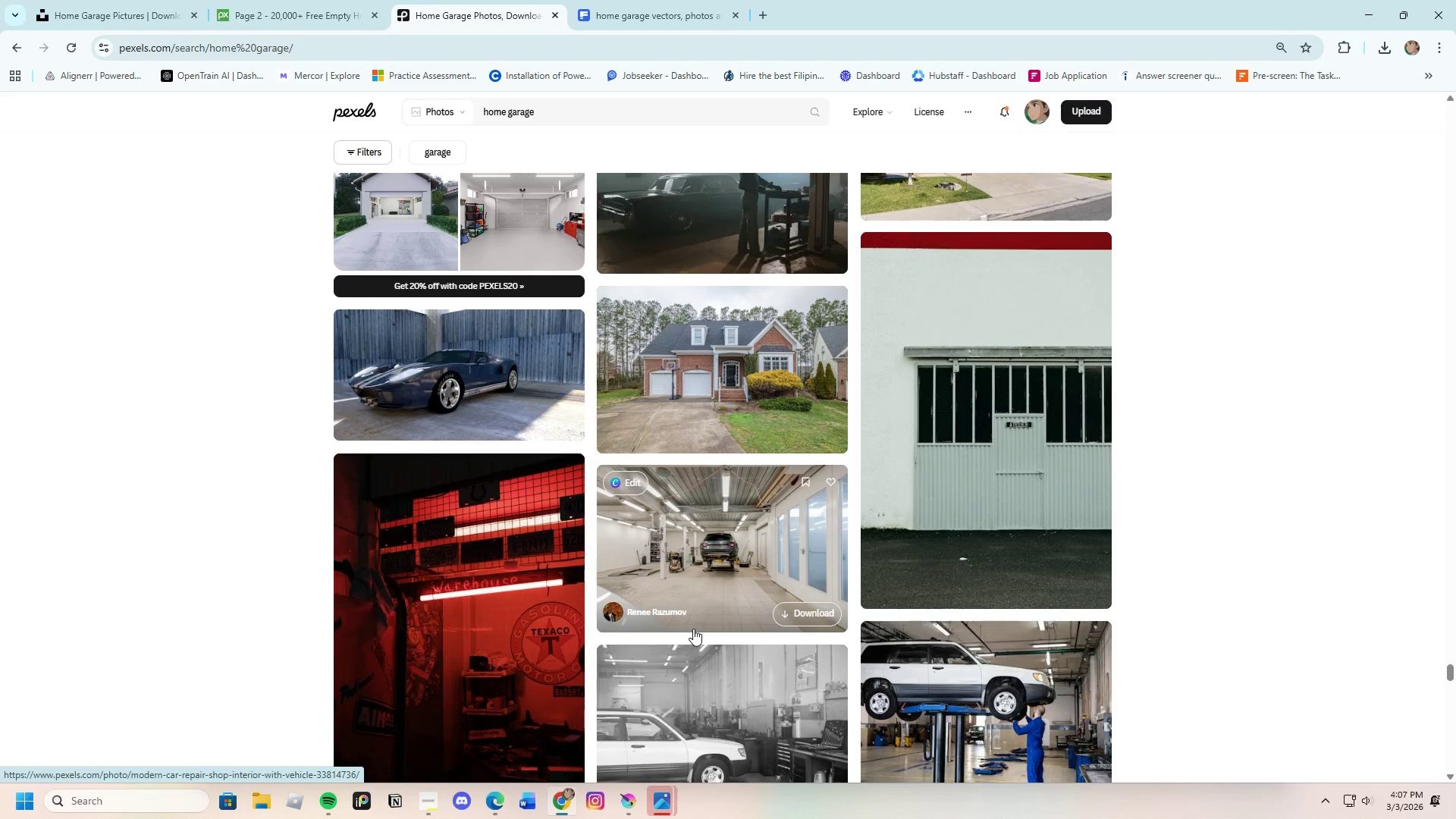 
wait(20.14)
 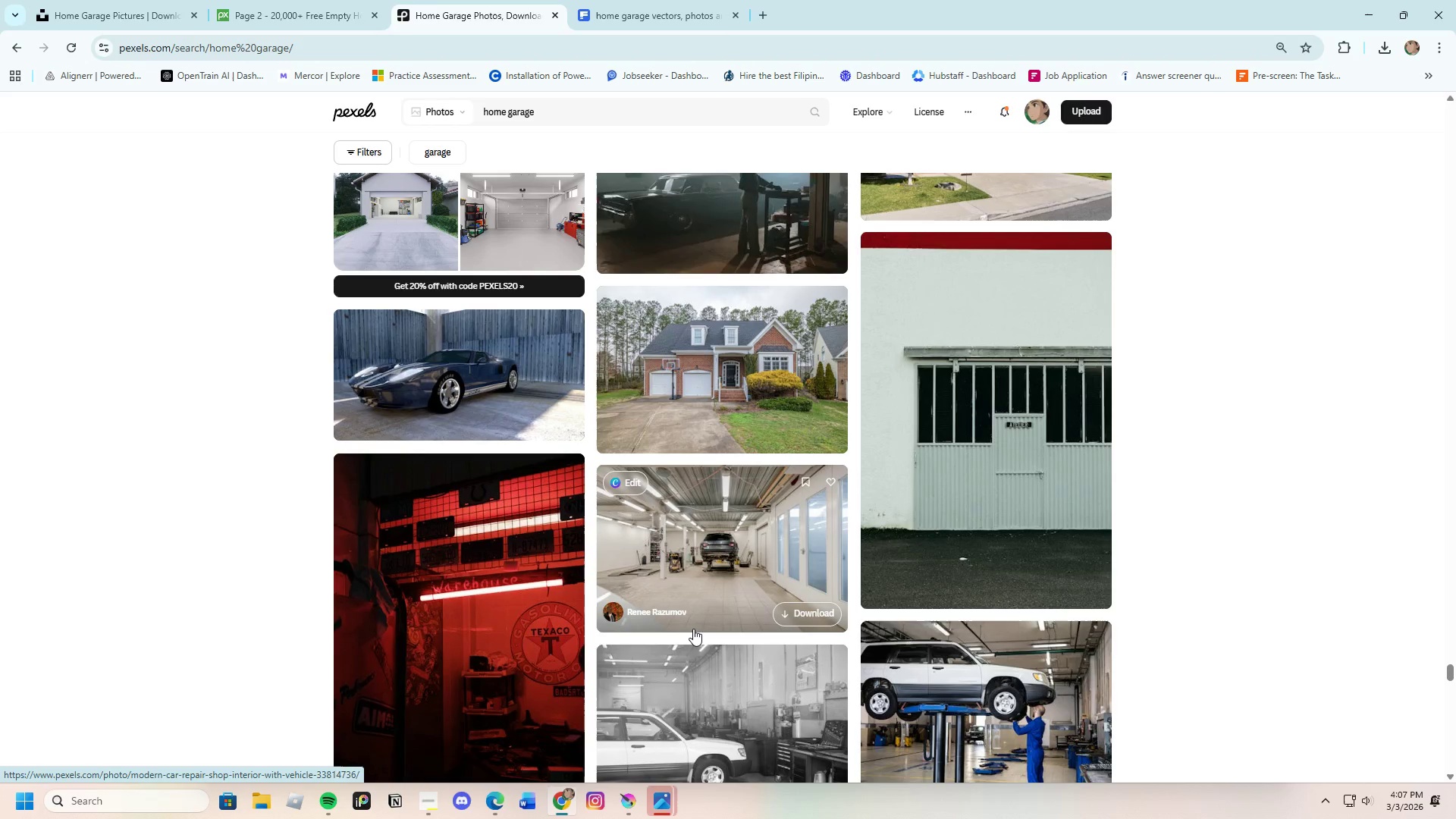 
hold_key(key=R, duration=1.5)
 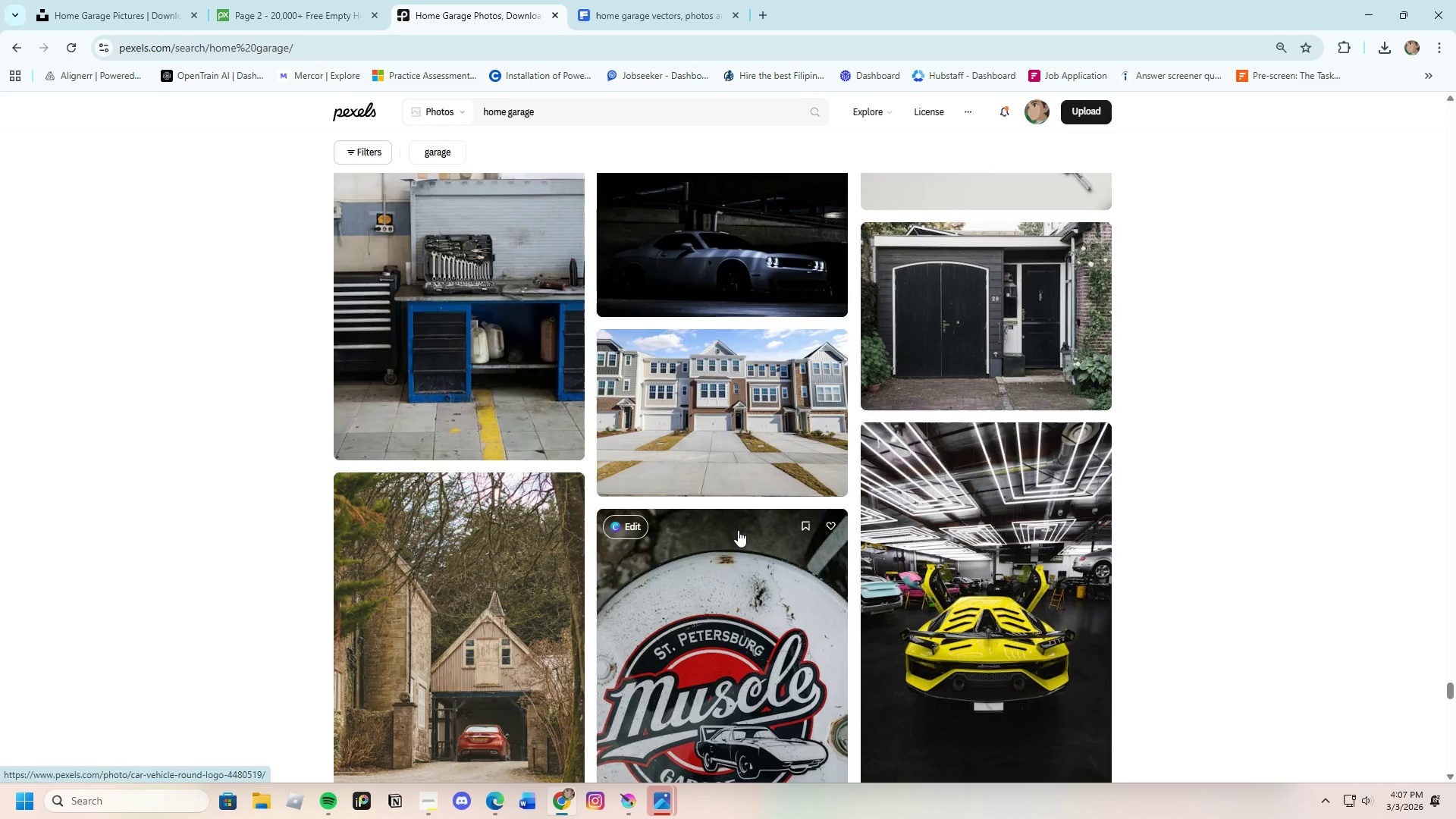 
hold_key(key=F, duration=1.5)
 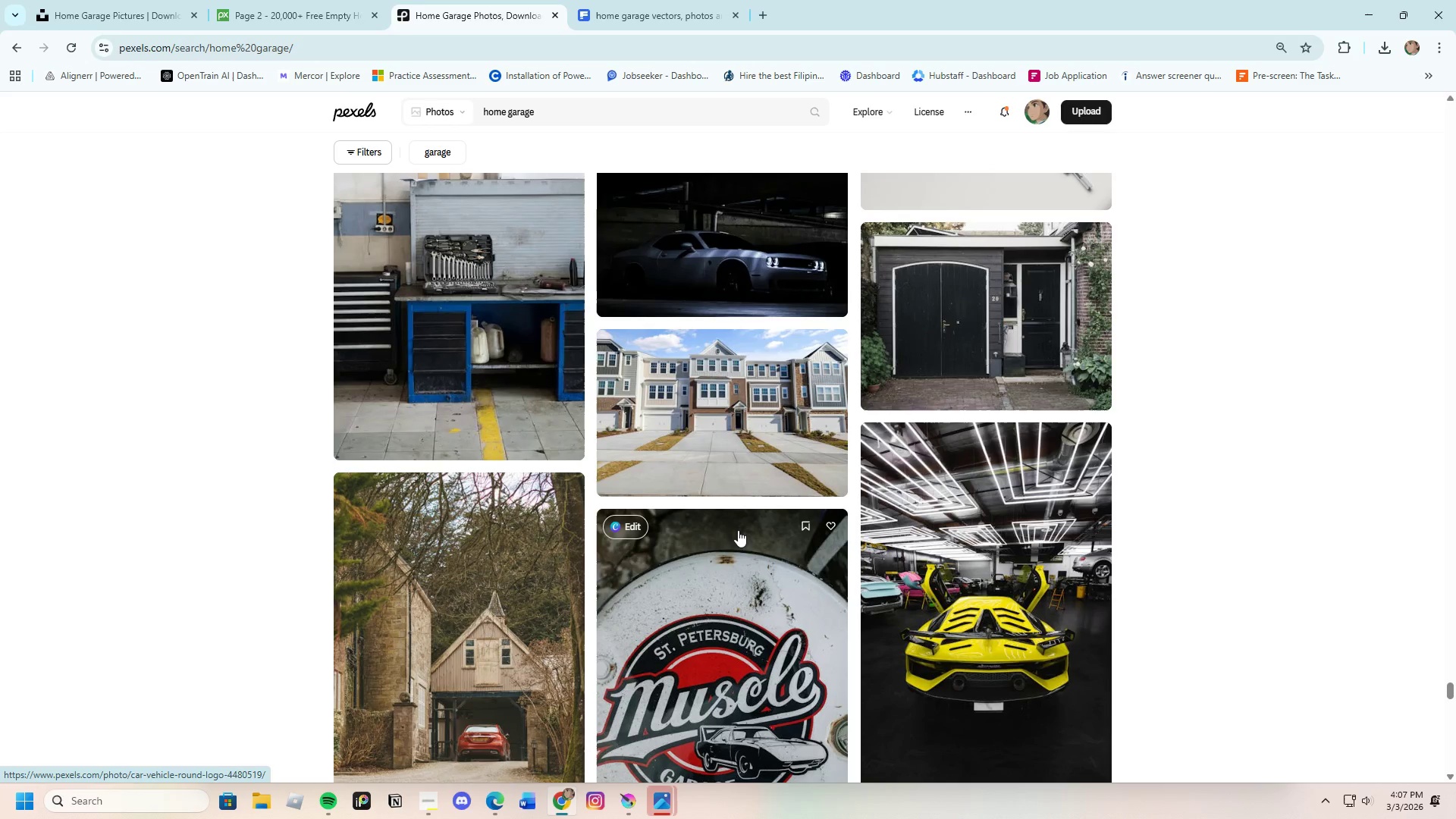 
scroll: coordinate [754, 582], scroll_direction: down, amount: 10.0
 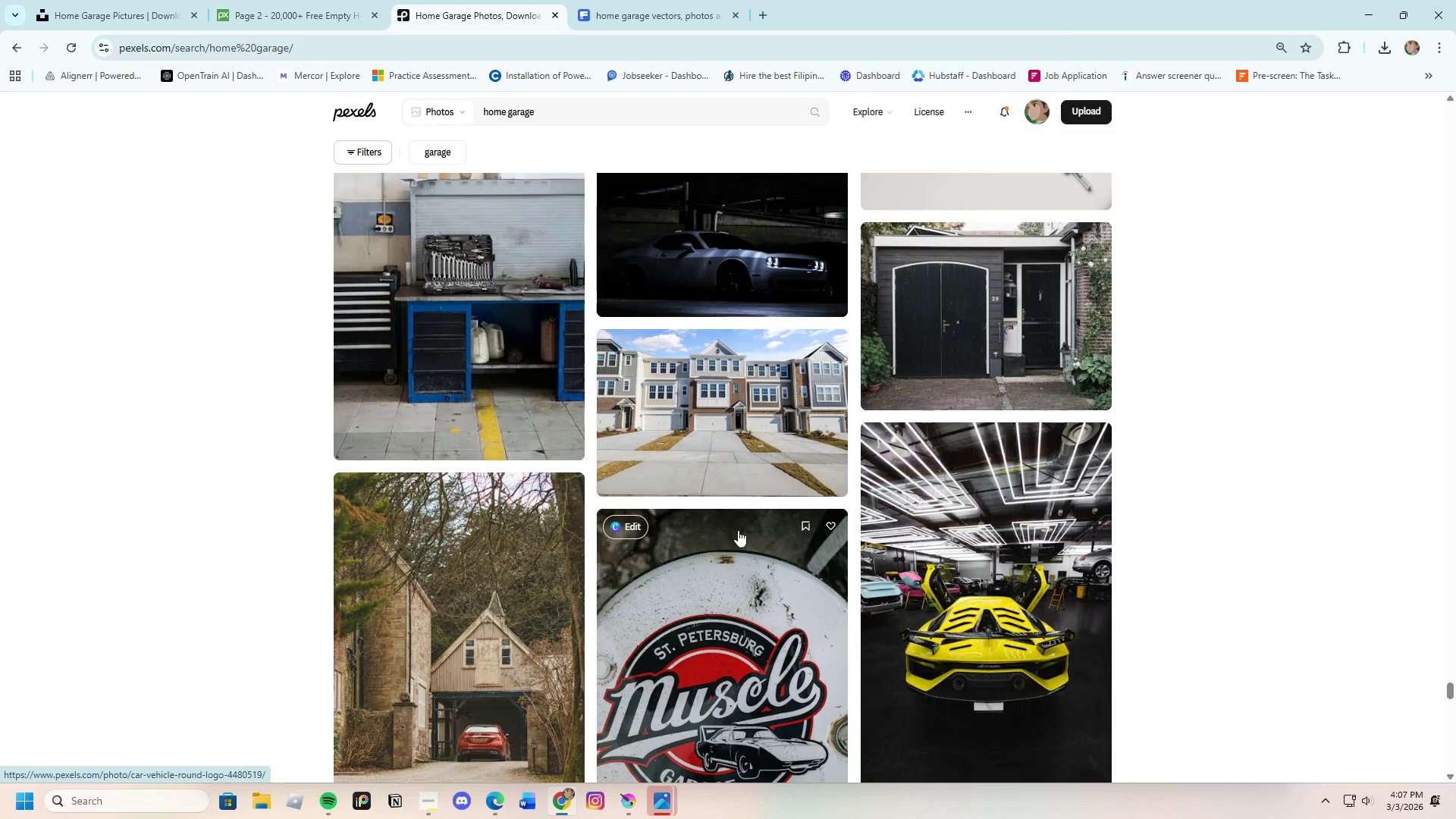 
hold_key(key=R, duration=0.8)
 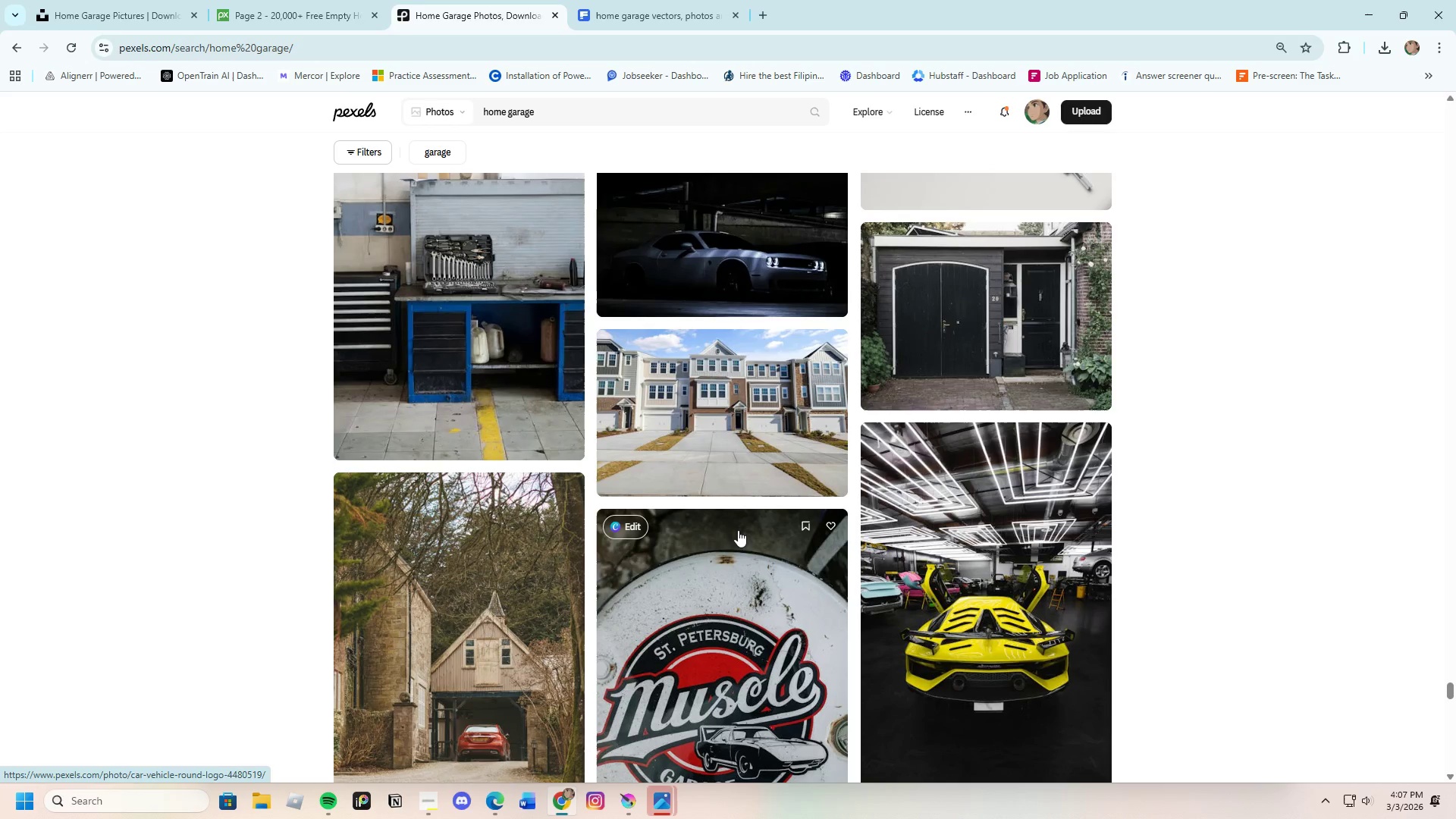 
hold_key(key=F, duration=0.83)
 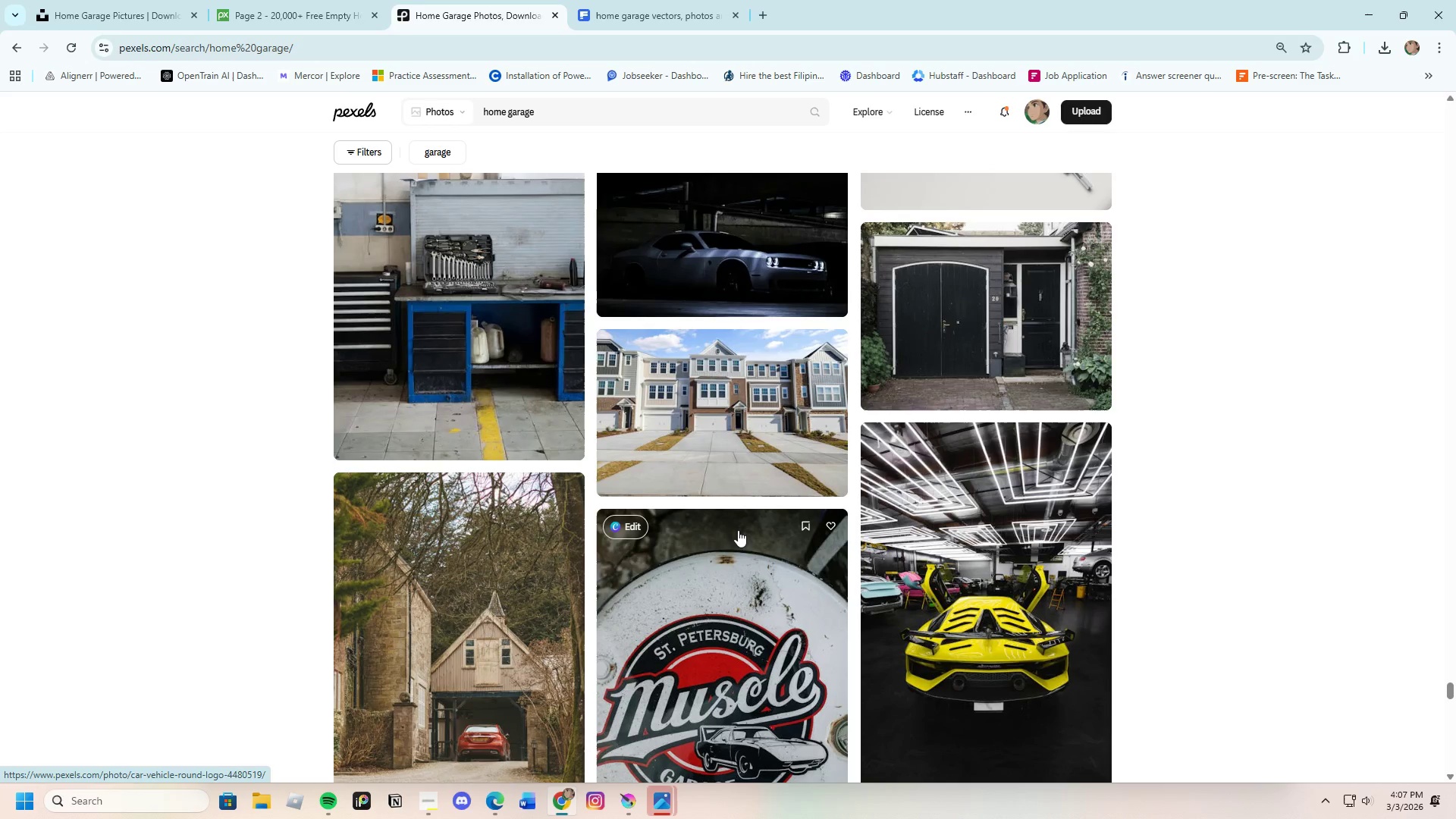 
wait(32.03)
 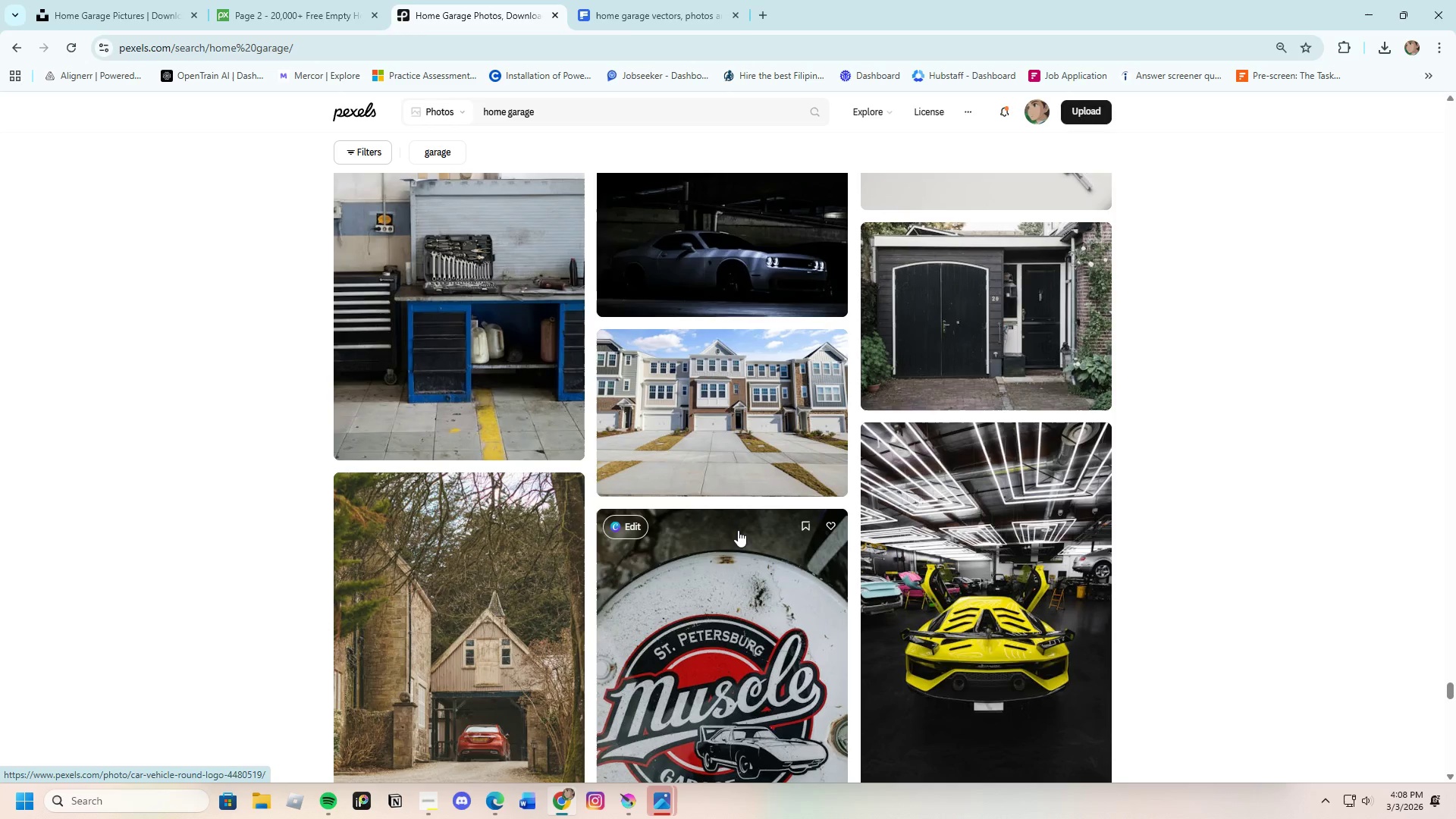 
scroll: coordinate [918, 495], scroll_direction: down, amount: 29.0
 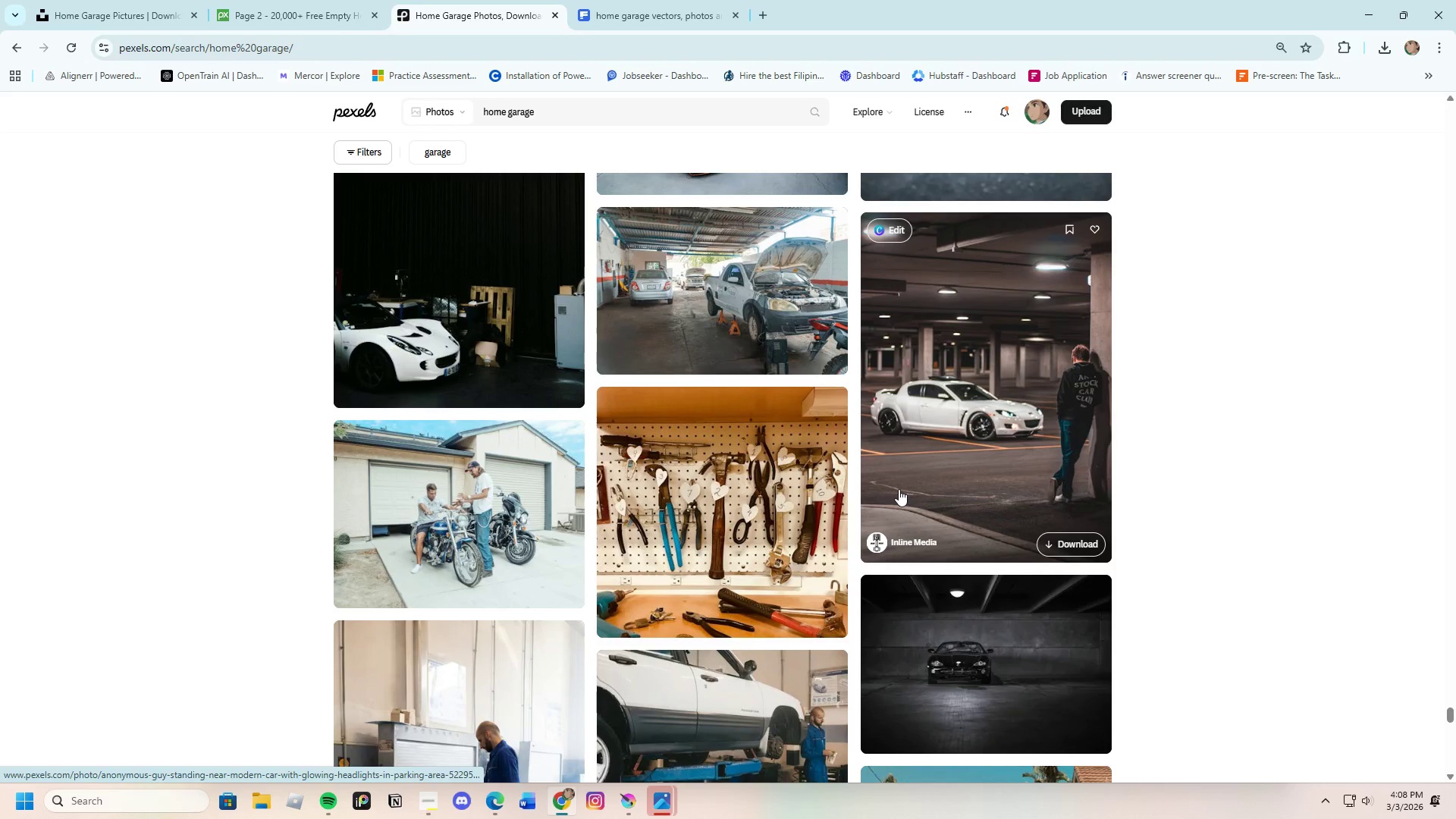 
scroll: coordinate [720, 519], scroll_direction: down, amount: 22.0
 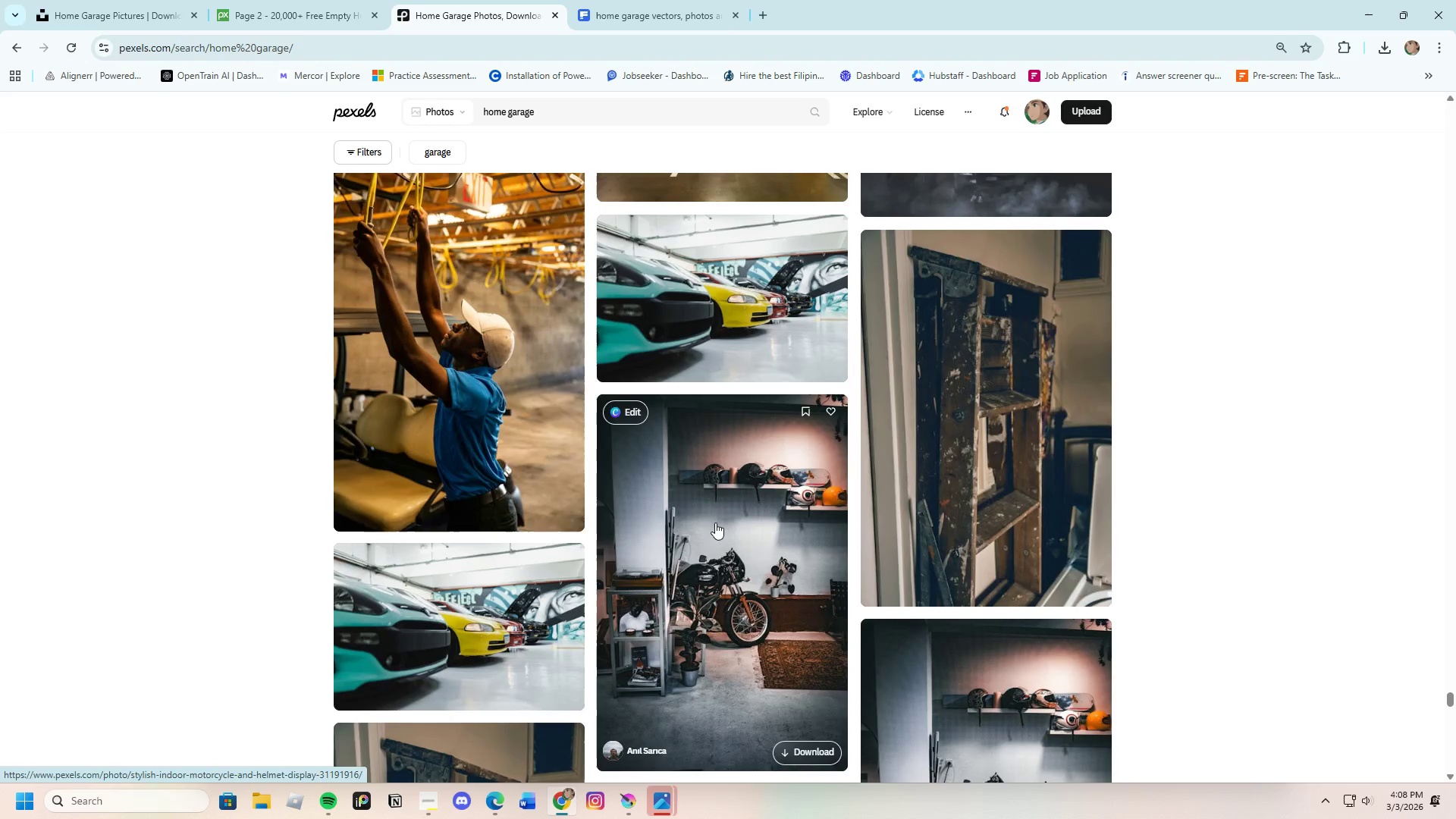 
scroll: coordinate [715, 522], scroll_direction: down, amount: 5.0
 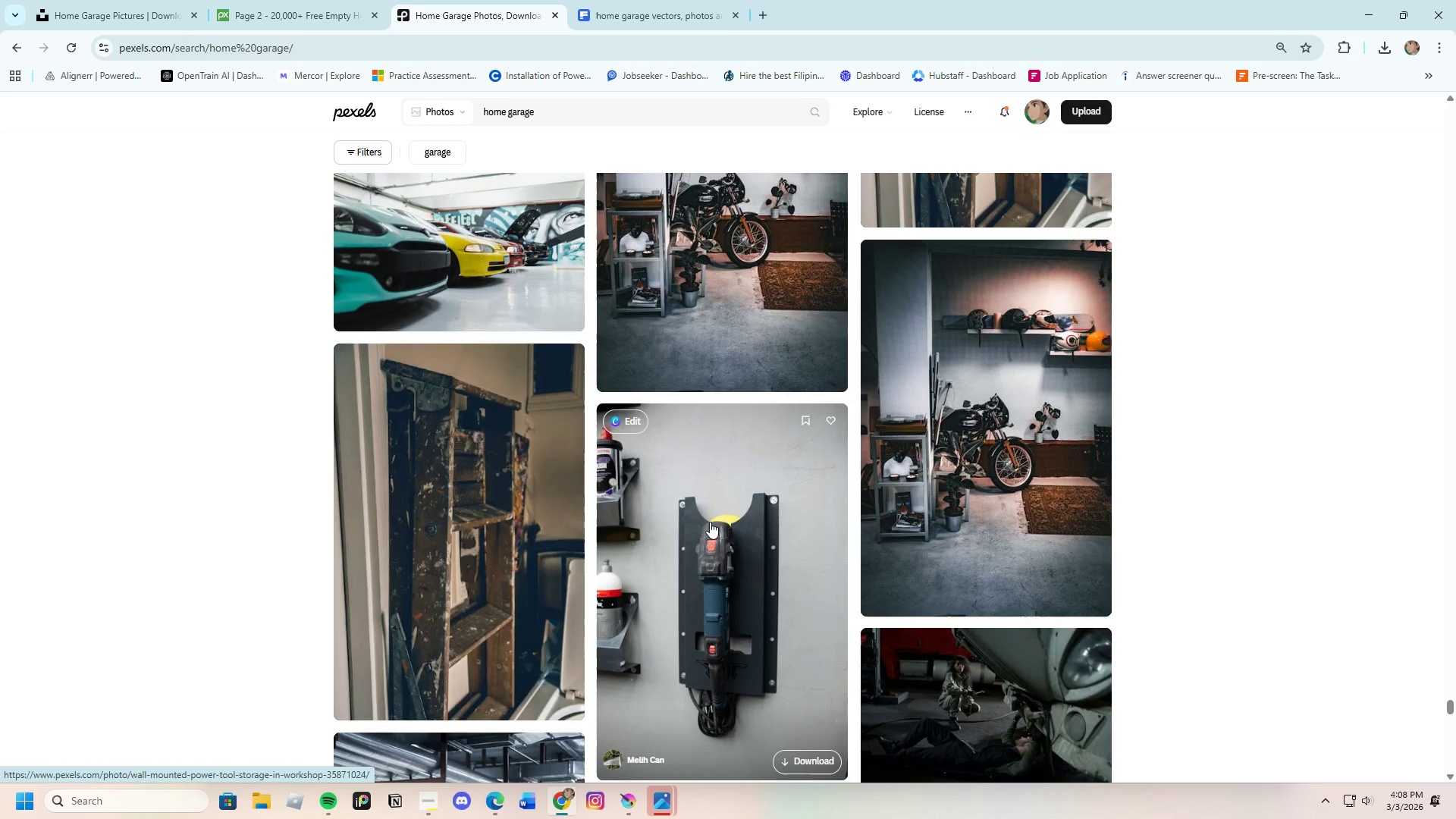 
hold_key(key=NumpadEnter, duration=0.5)
 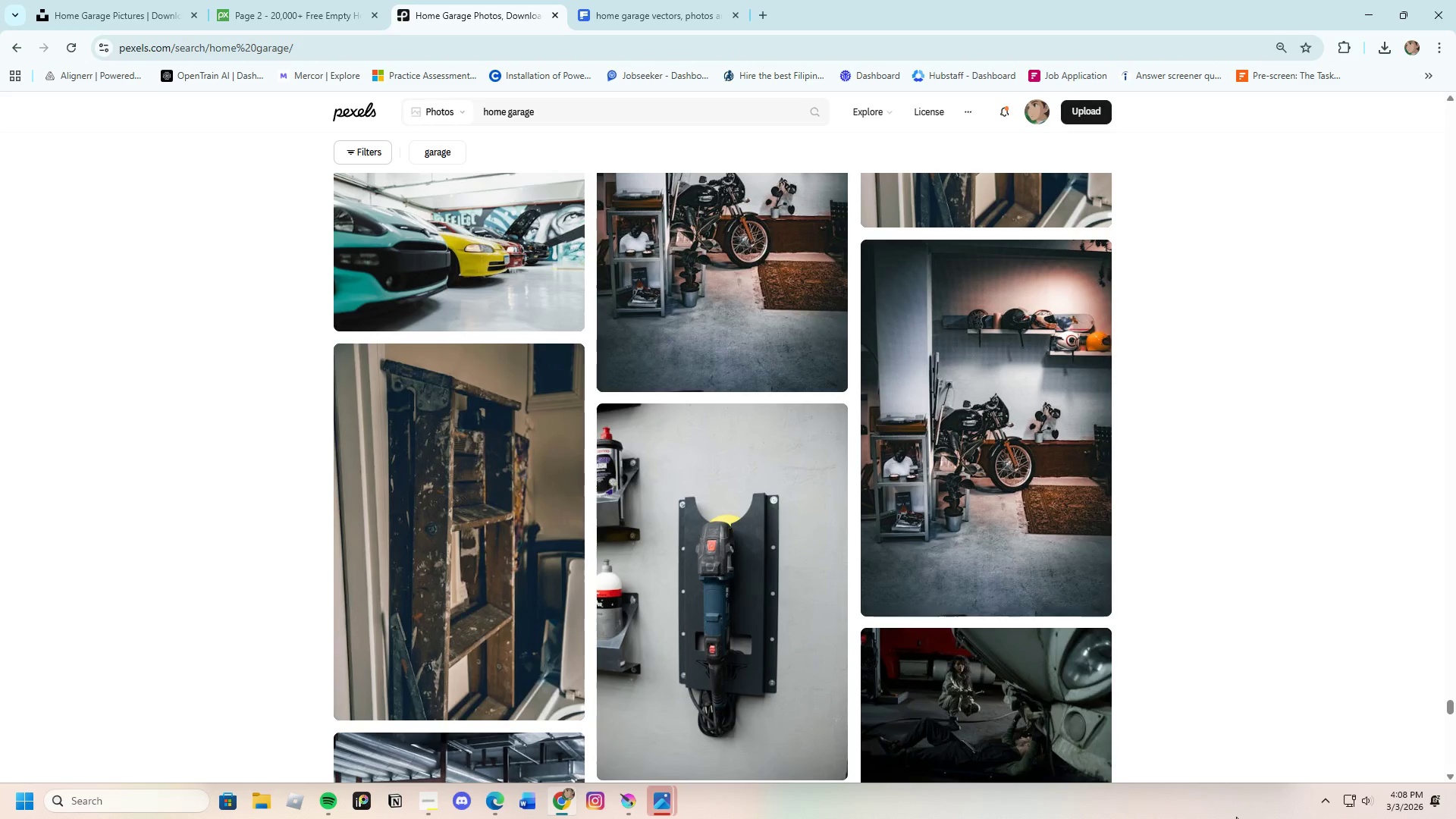 
wait(8.77)
 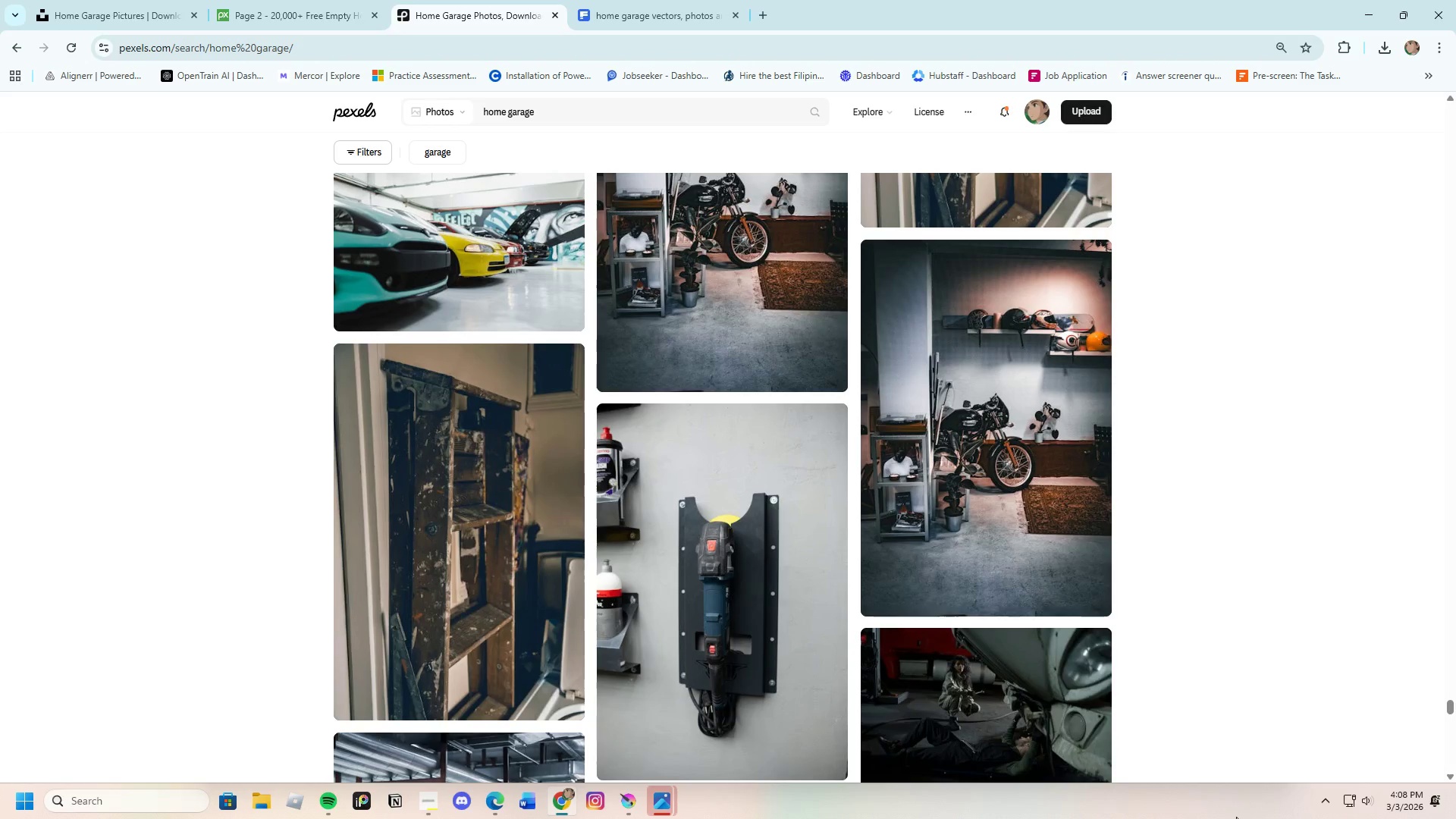 
scroll: coordinate [524, 610], scroll_direction: down, amount: 21.0
 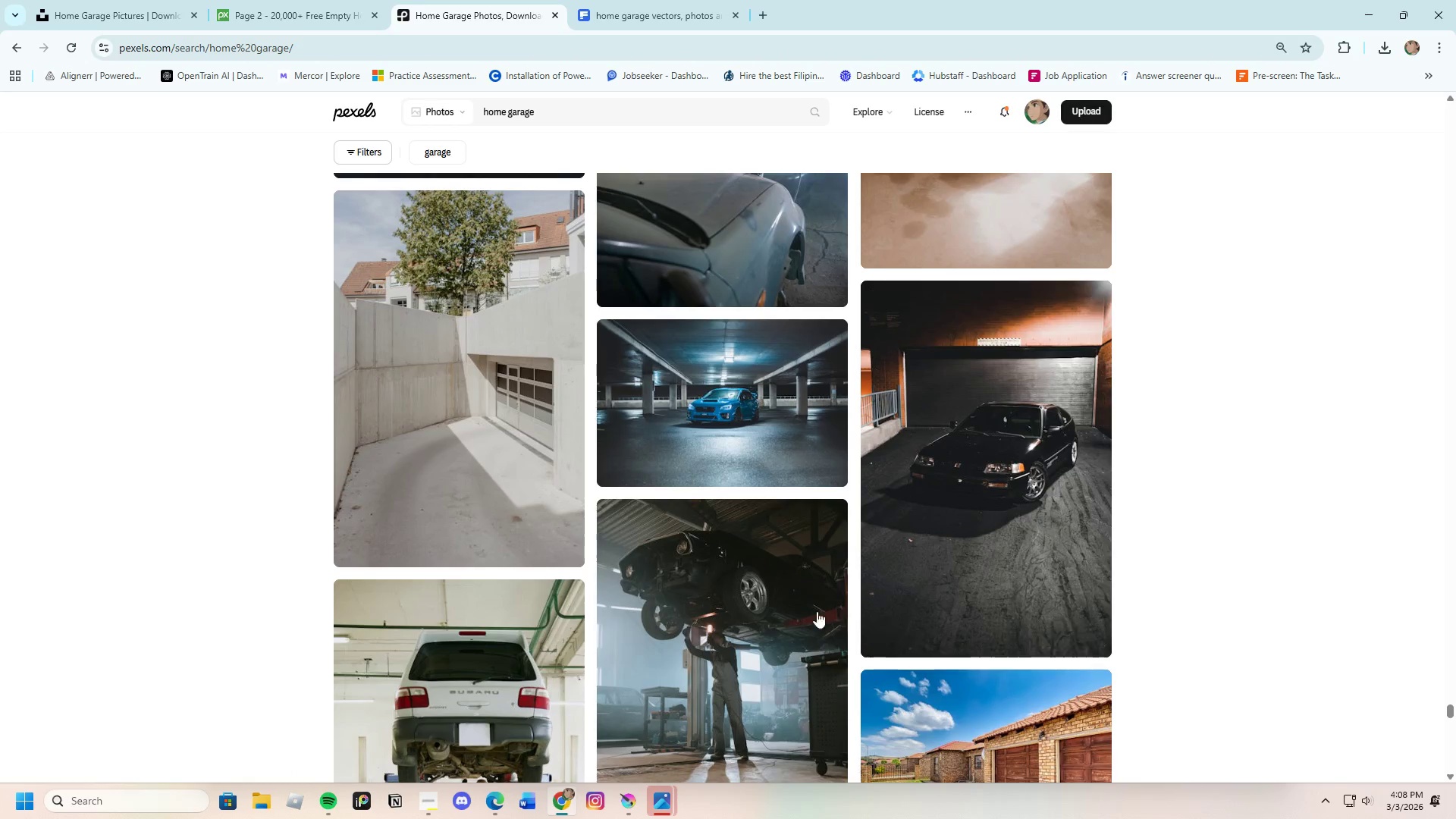 
scroll: coordinate [634, 540], scroll_direction: down, amount: 20.0
 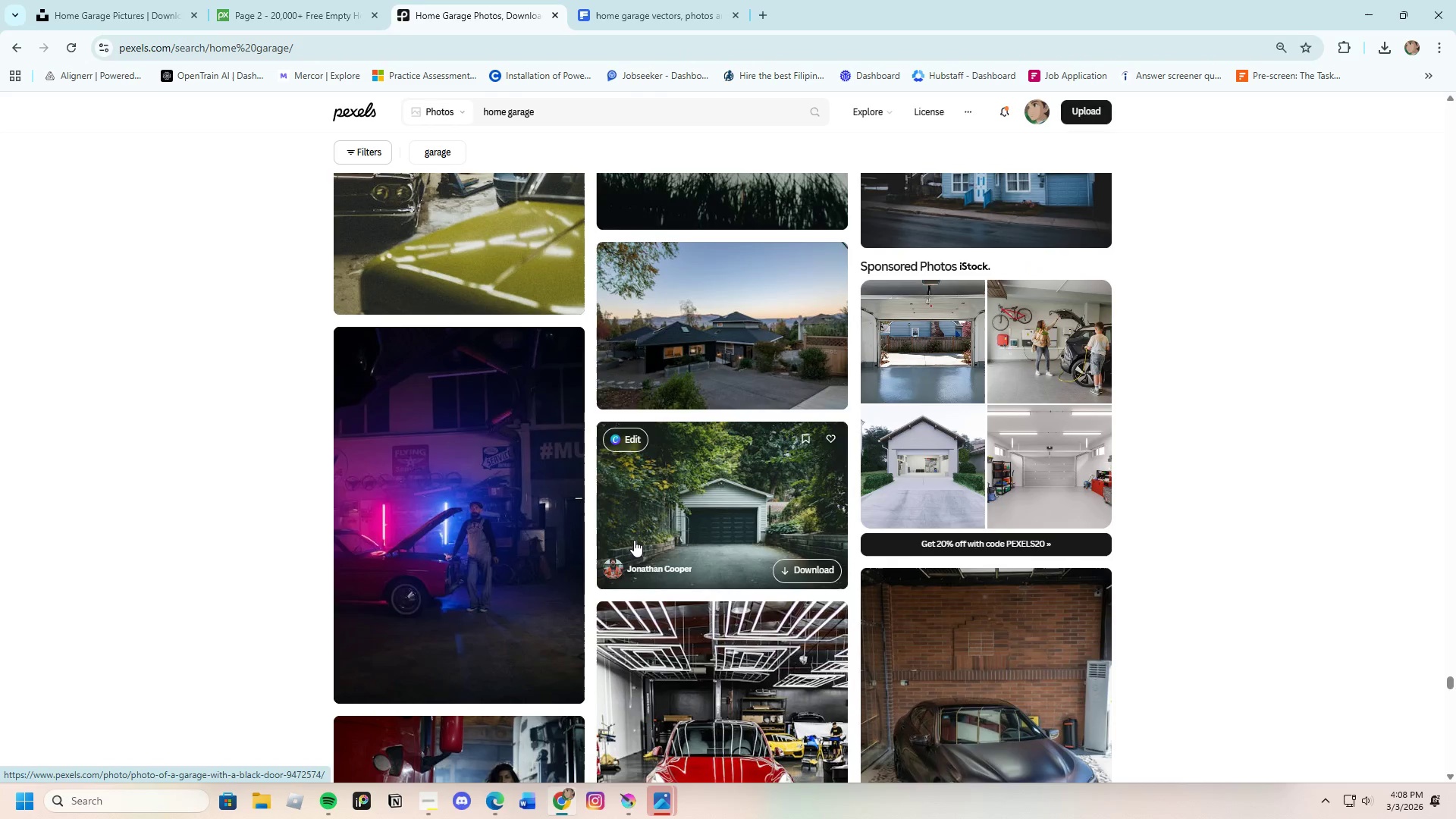 
scroll: coordinate [648, 542], scroll_direction: down, amount: 20.0
 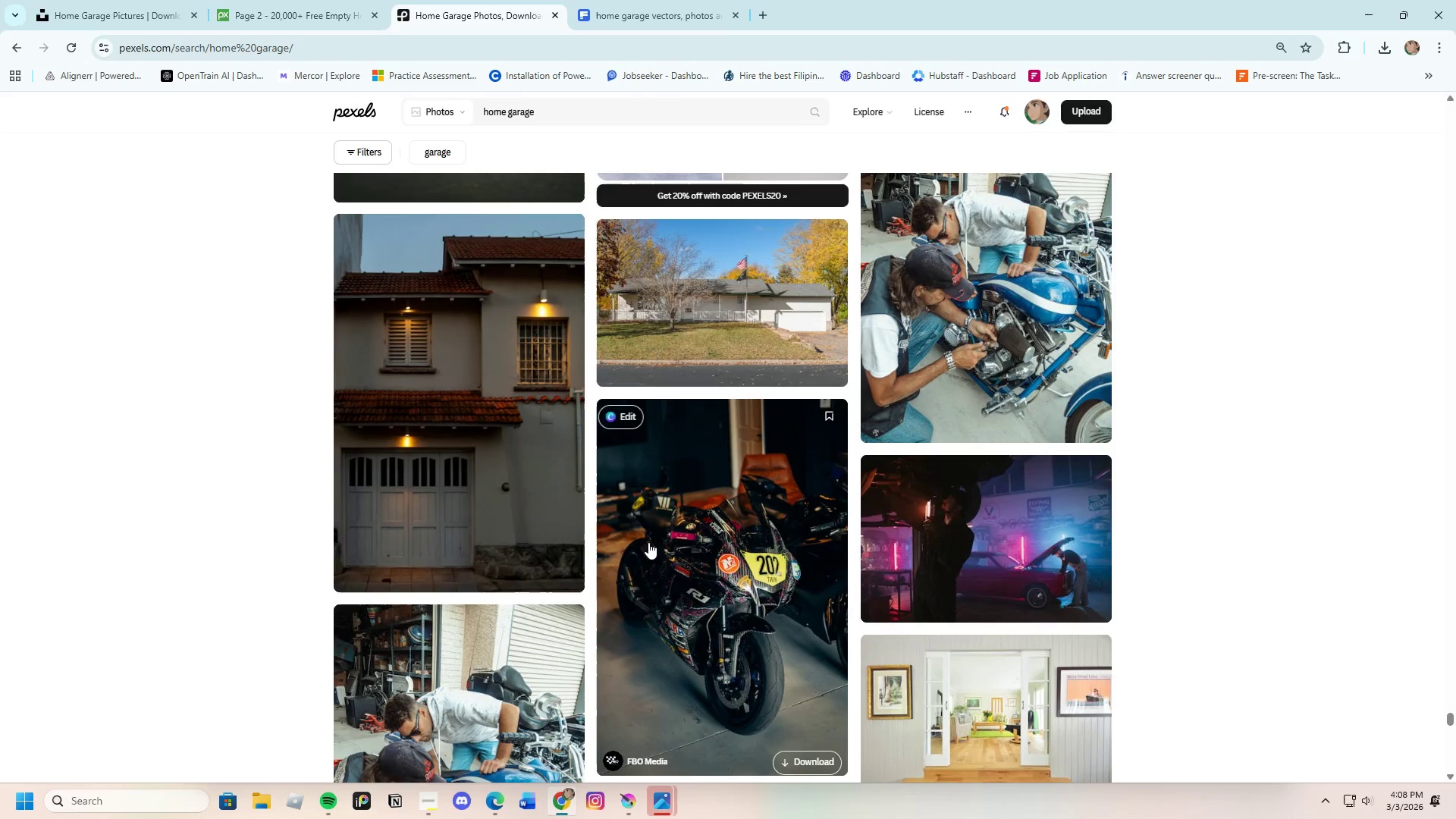 
scroll: coordinate [744, 652], scroll_direction: down, amount: 21.0
 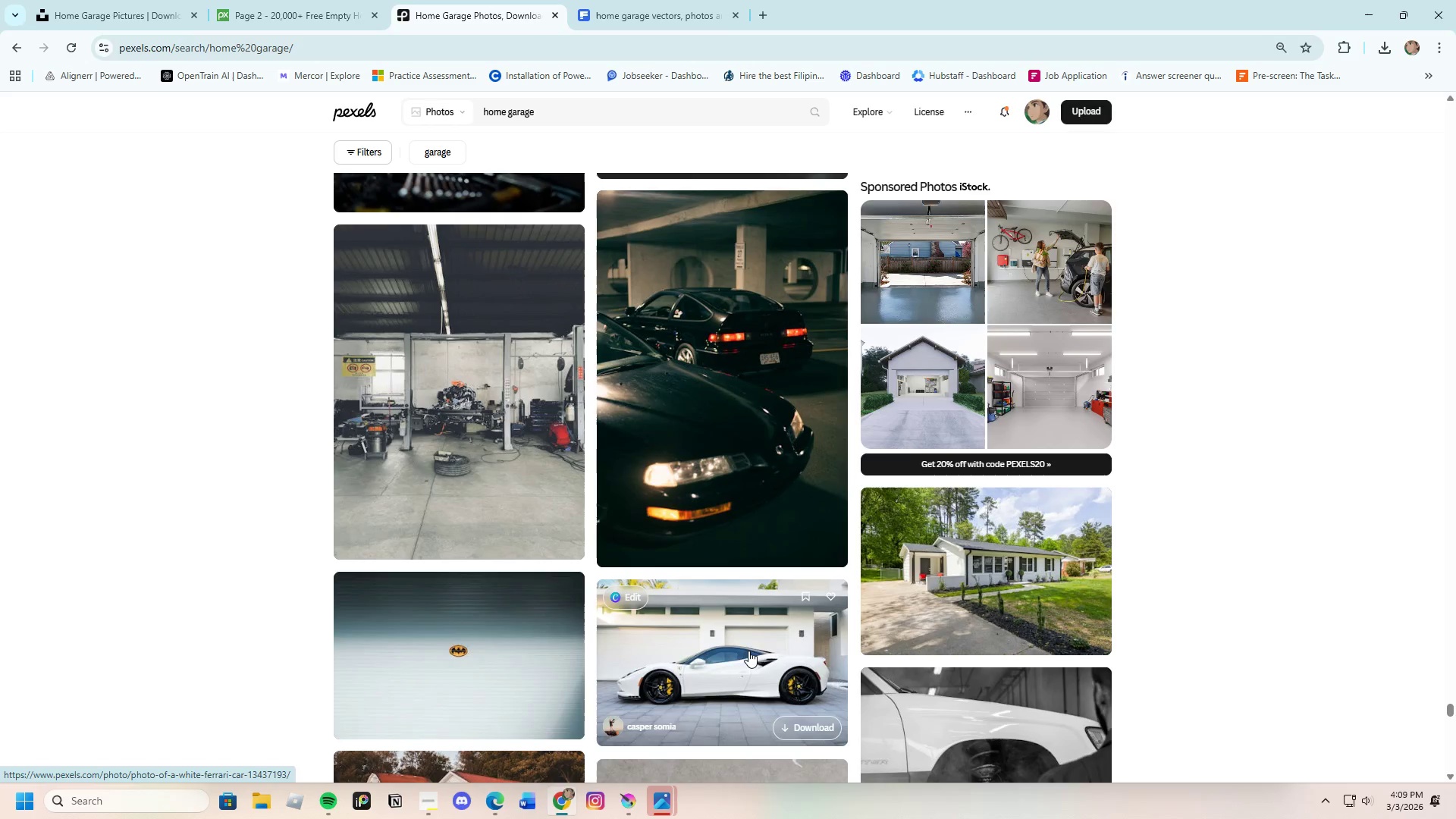 
scroll: coordinate [749, 653], scroll_direction: down, amount: 24.0
 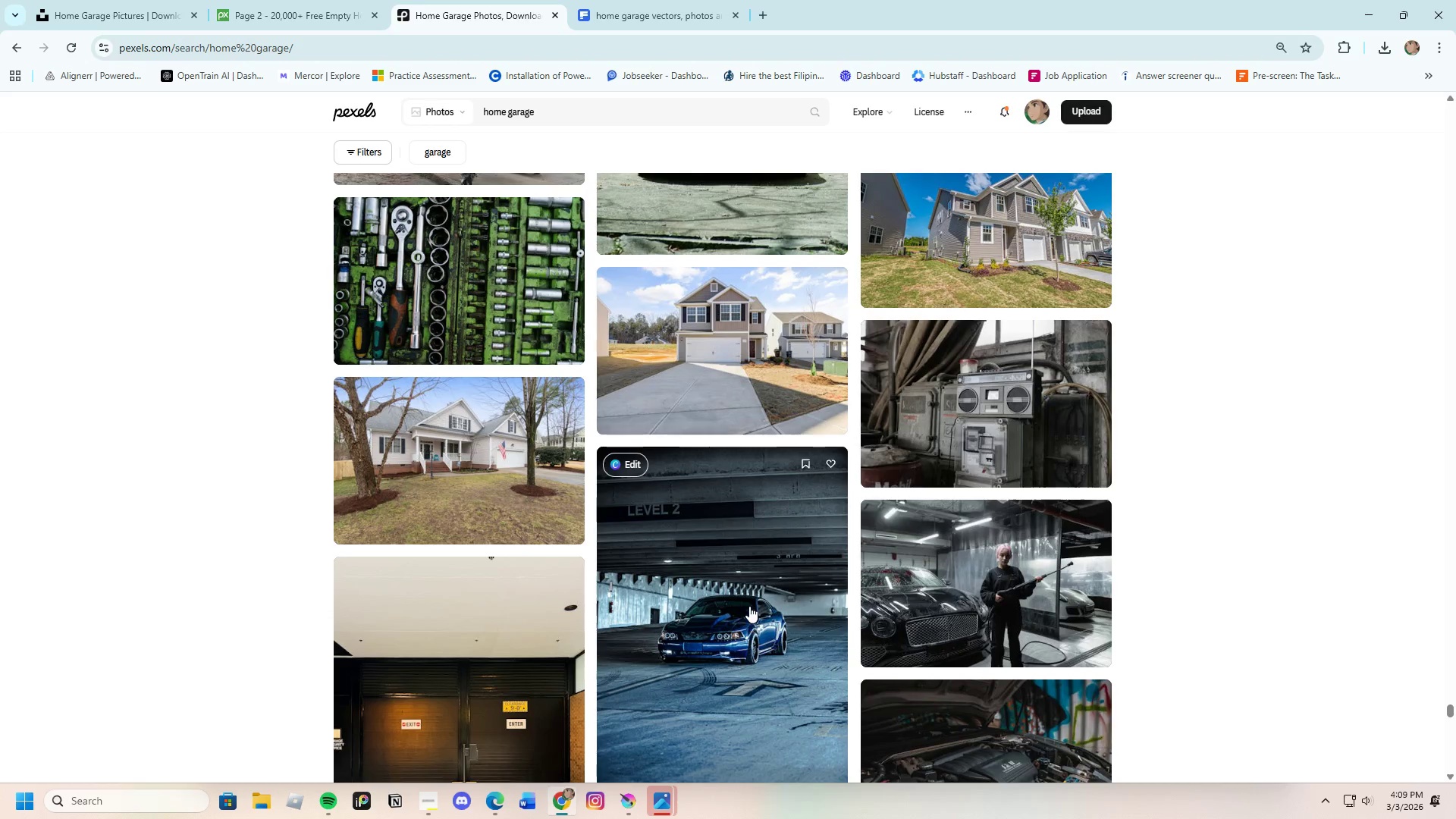 
scroll: coordinate [618, 631], scroll_direction: down, amount: 23.0
 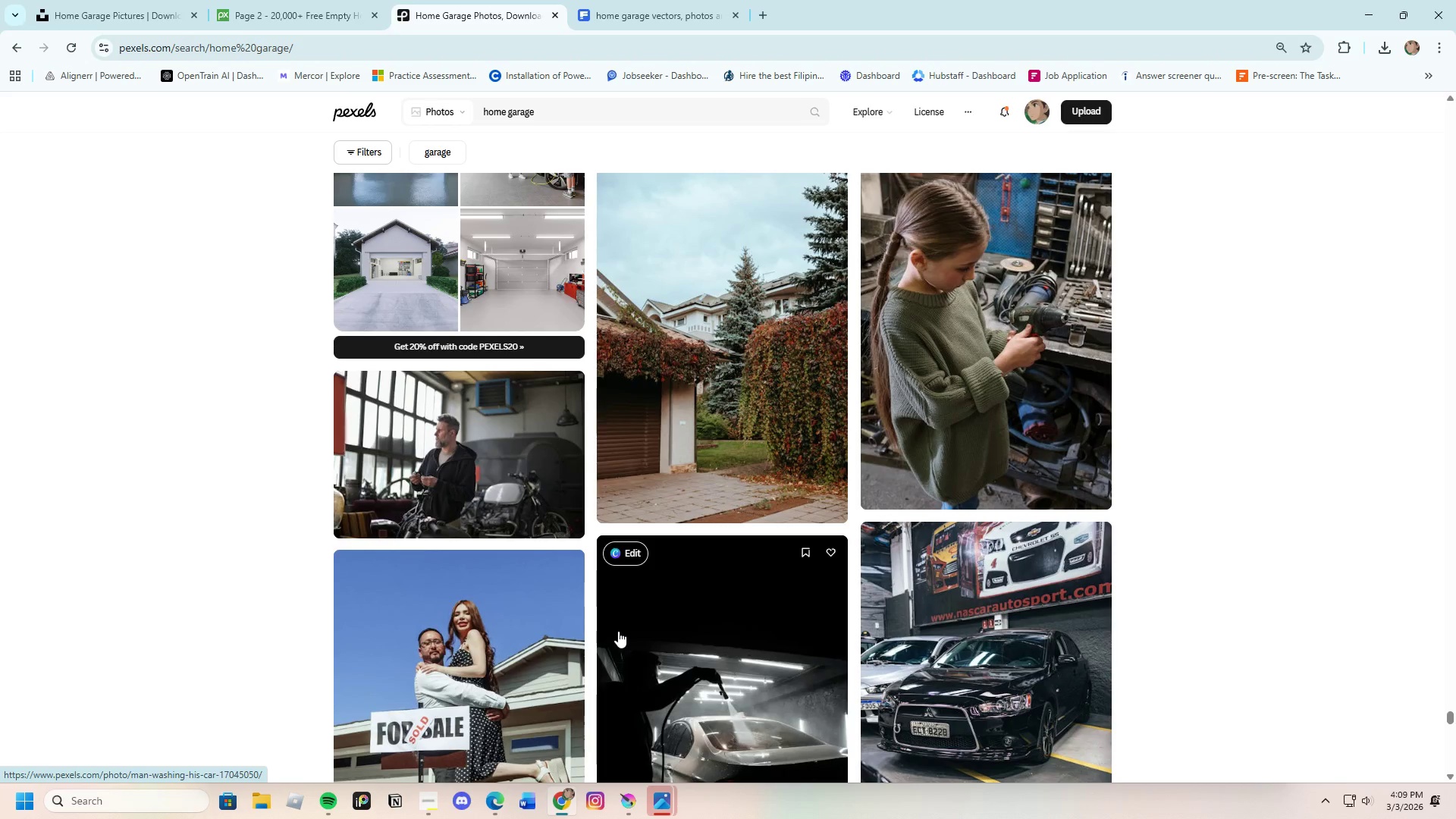 
scroll: coordinate [478, 619], scroll_direction: down, amount: 17.0
 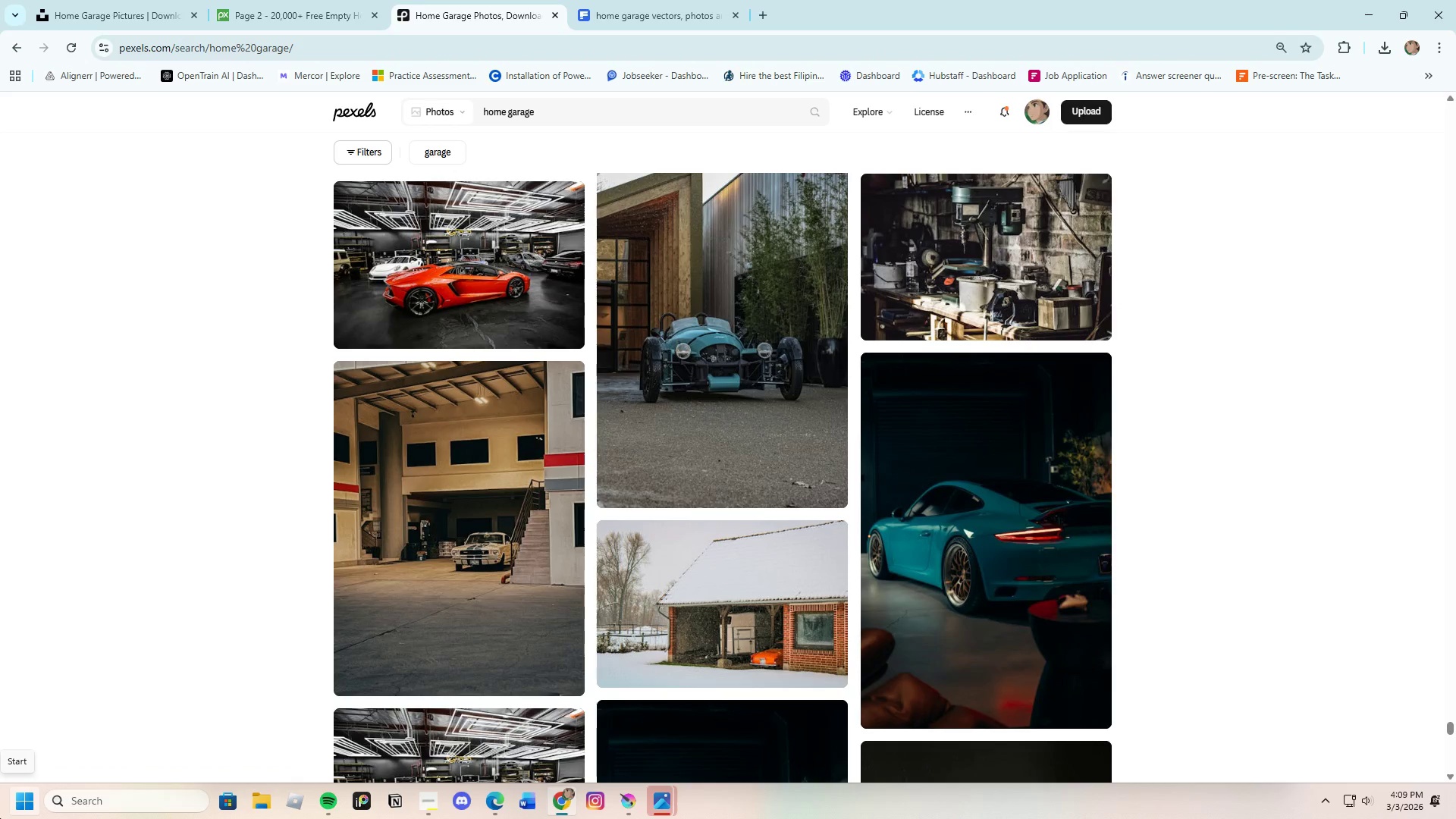 
wait(26.57)
 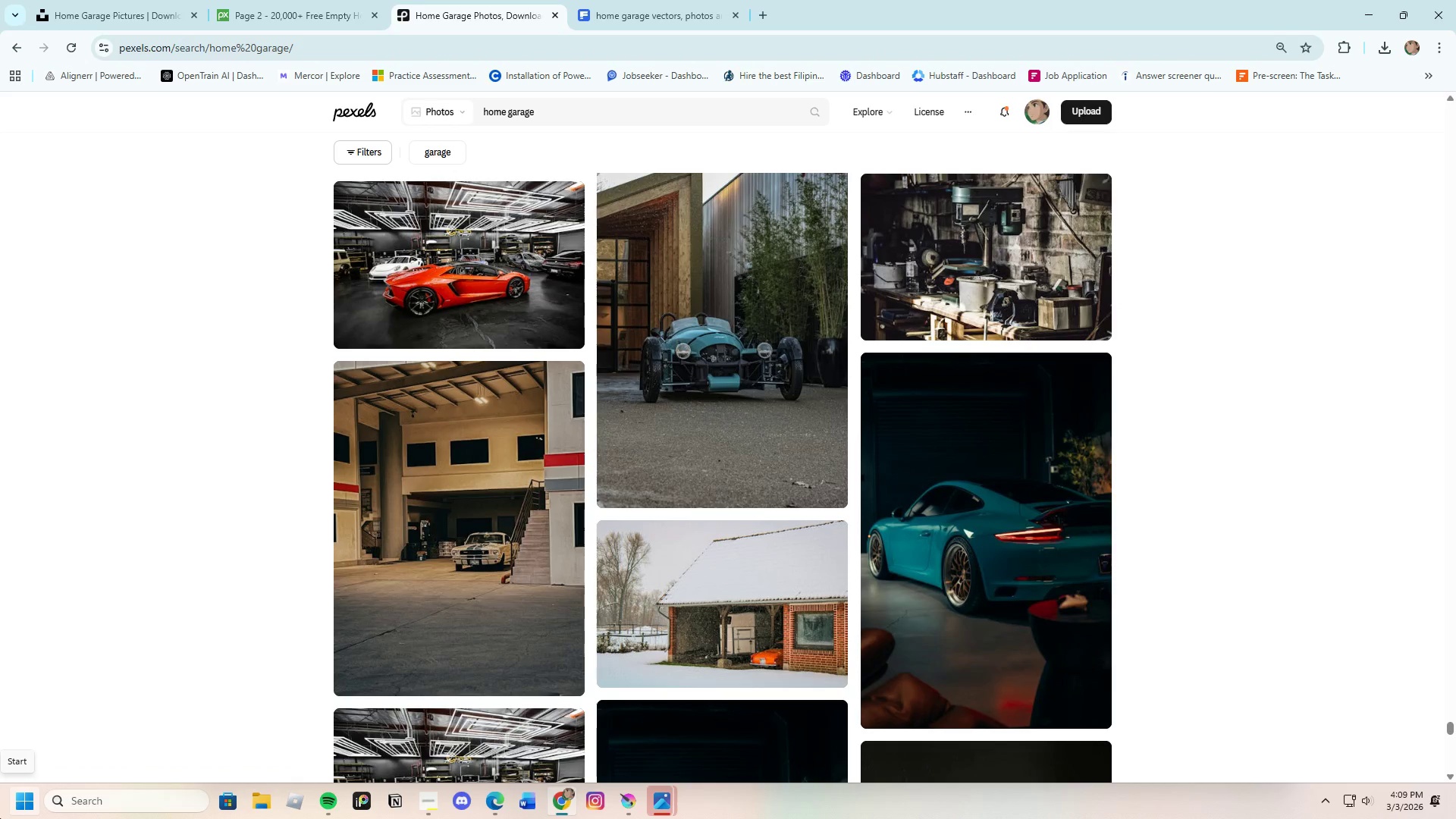 
scroll: coordinate [626, 548], scroll_direction: down, amount: 24.0
 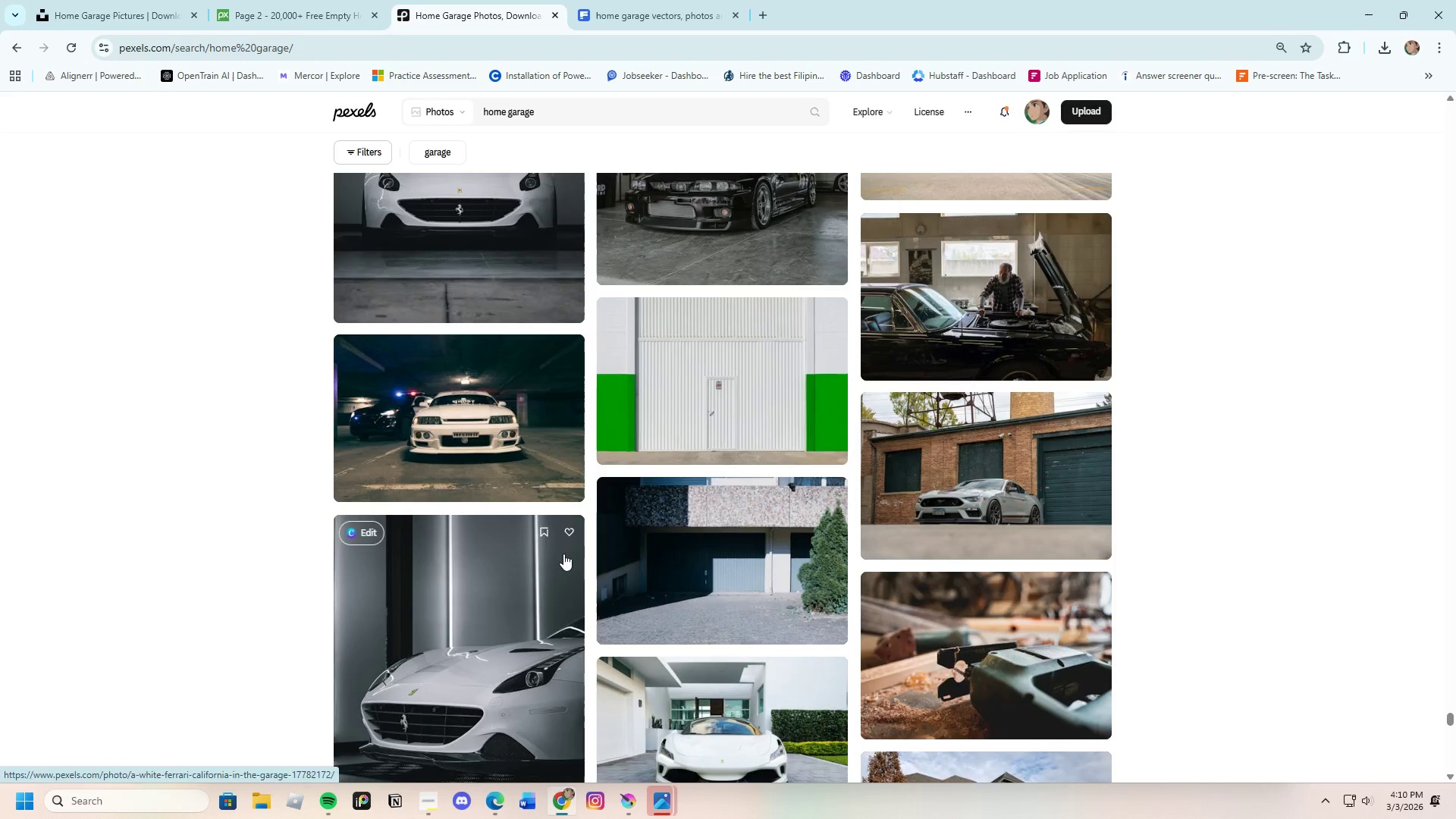 
scroll: coordinate [830, 598], scroll_direction: down, amount: 23.0
 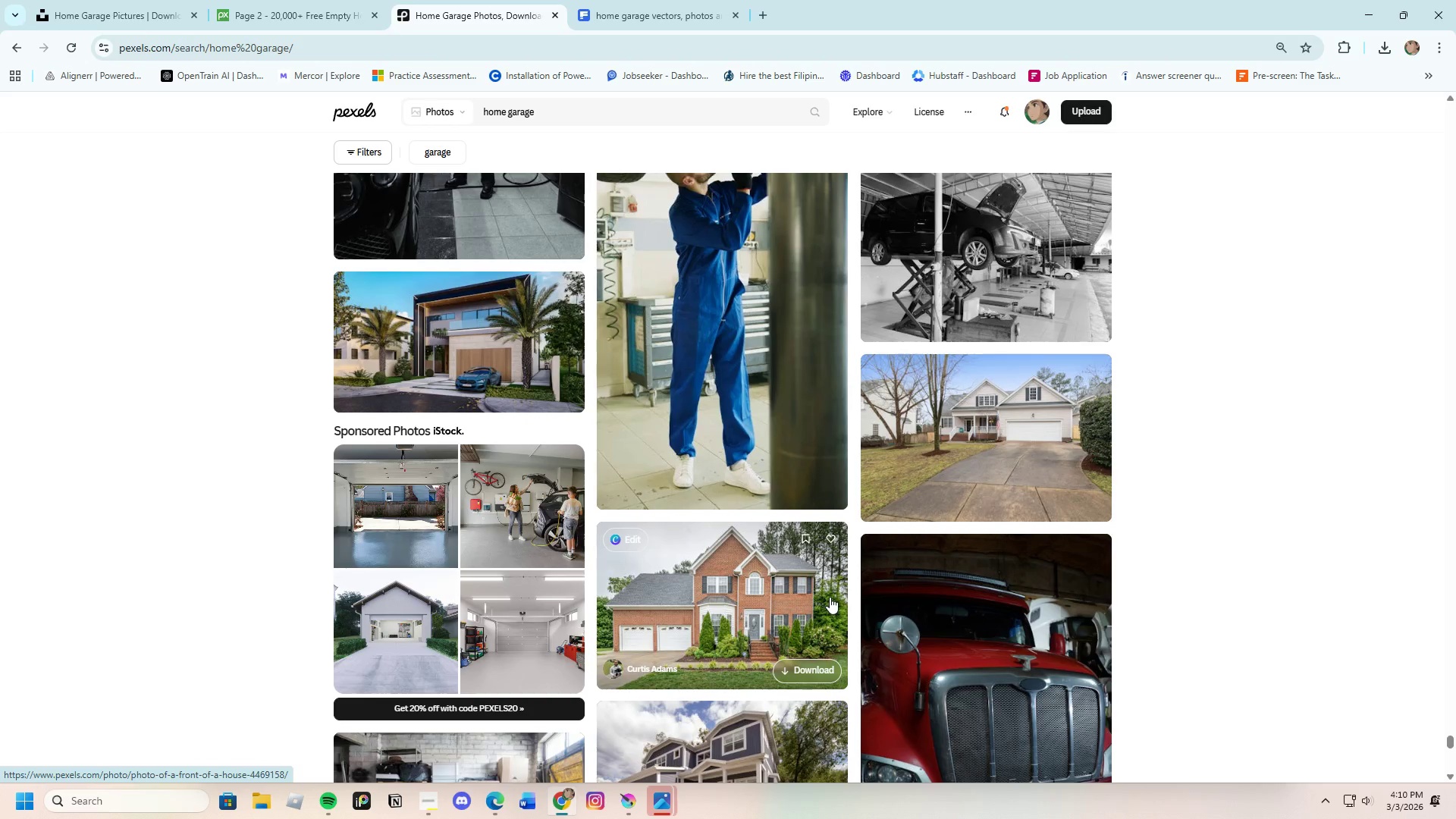 
scroll: coordinate [836, 609], scroll_direction: down, amount: 22.0
 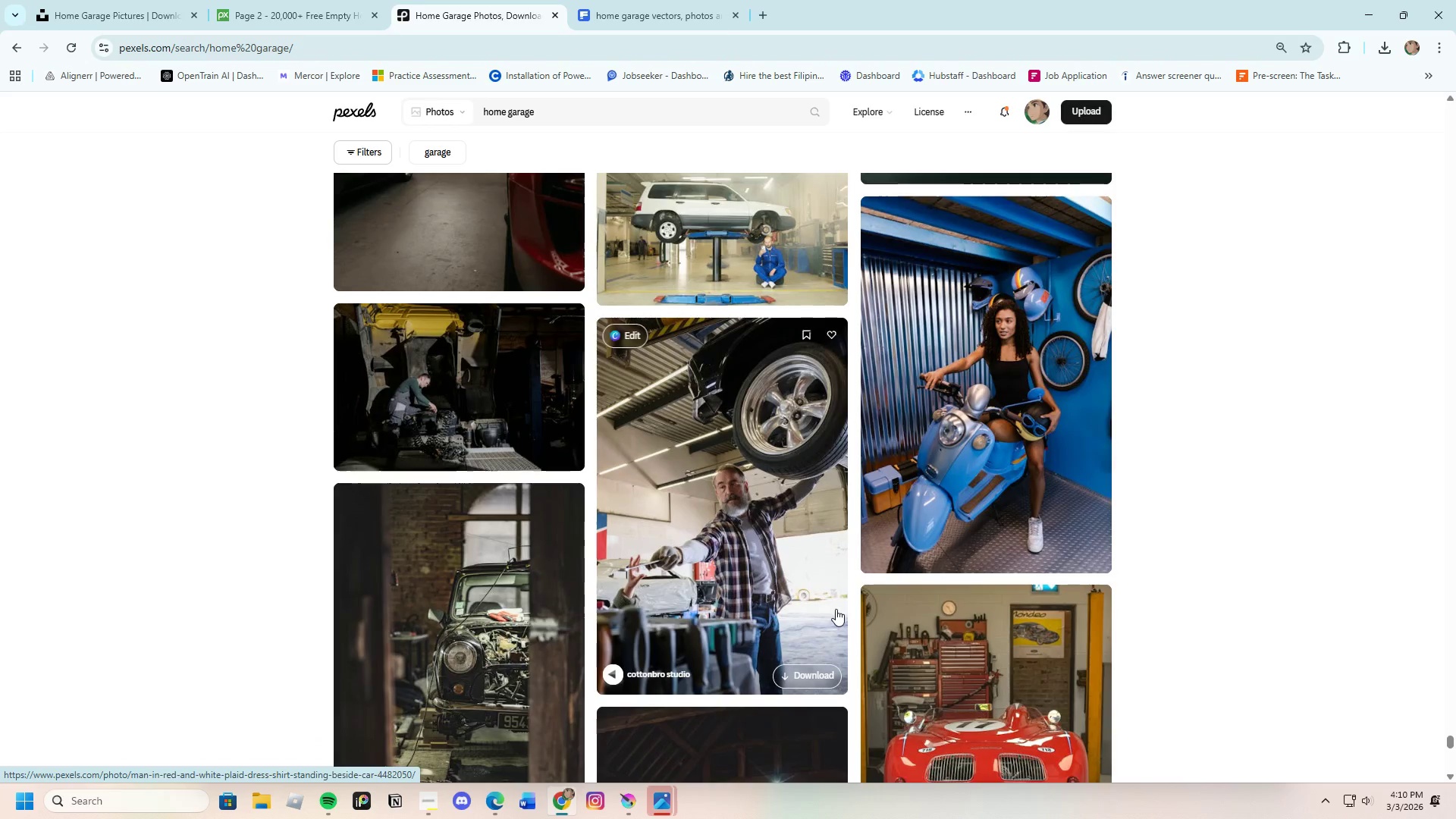 
scroll: coordinate [769, 634], scroll_direction: down, amount: 21.0
 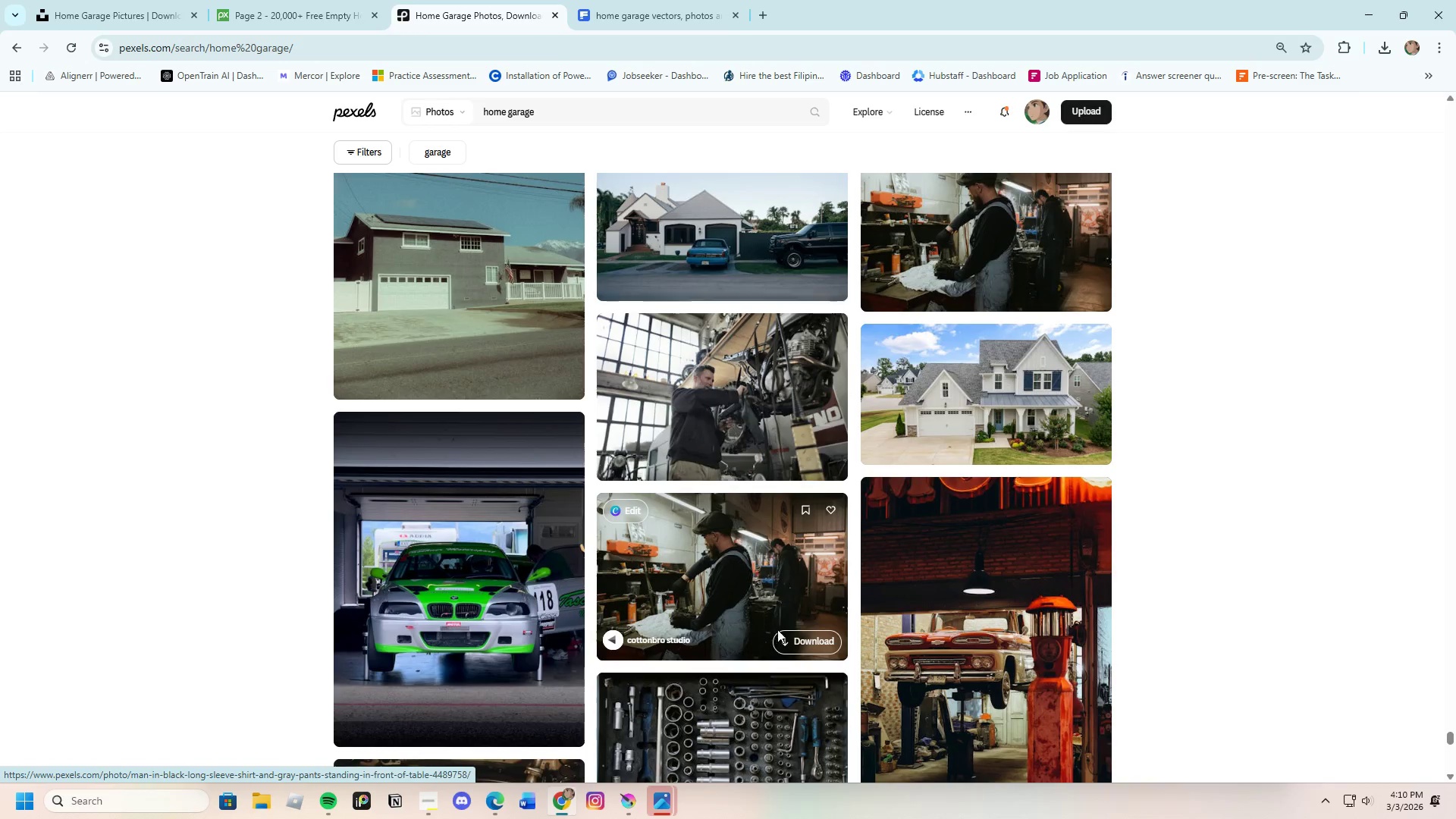 
scroll: coordinate [813, 601], scroll_direction: down, amount: 28.0
 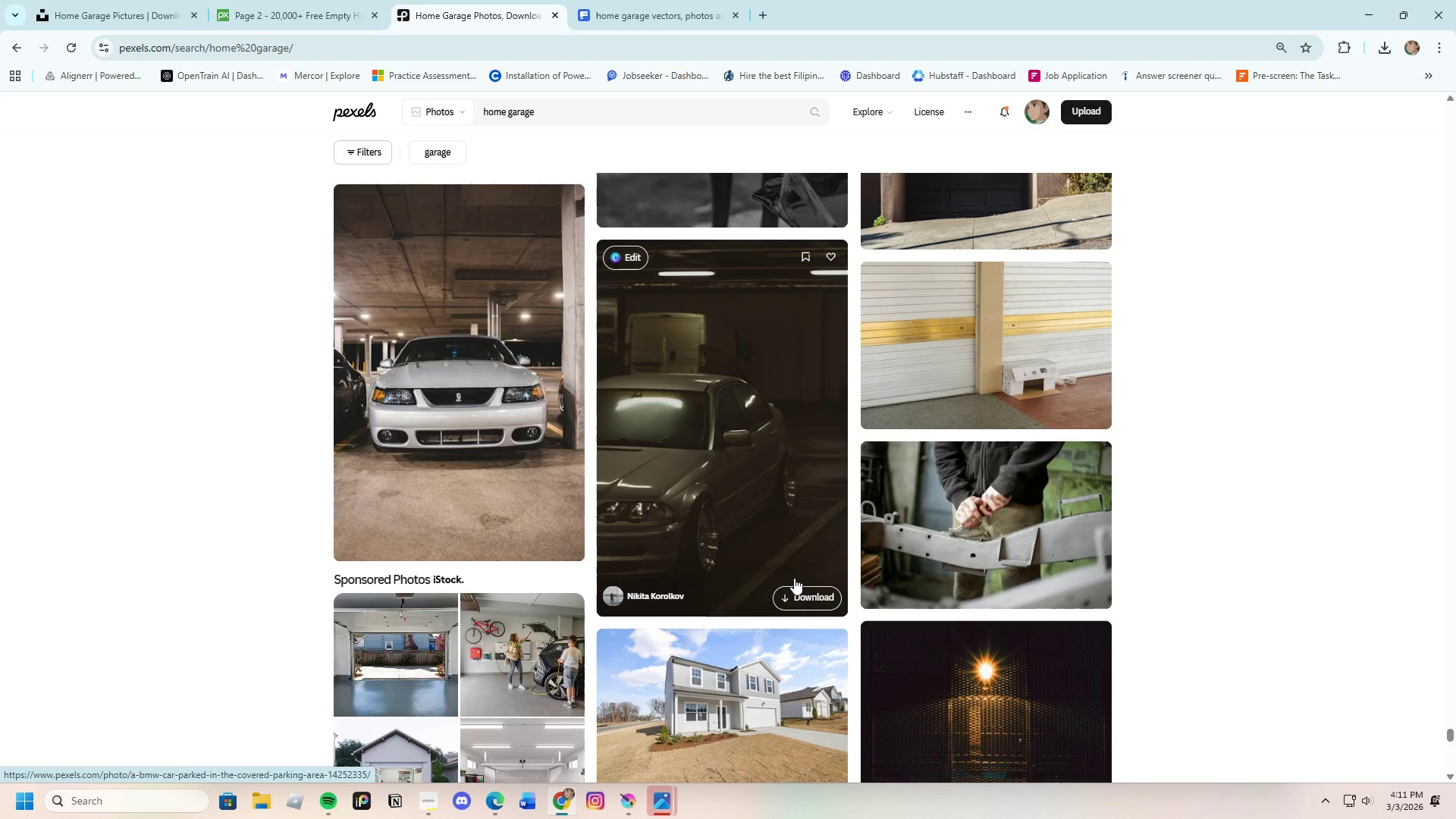 
scroll: coordinate [757, 591], scroll_direction: down, amount: 24.0
 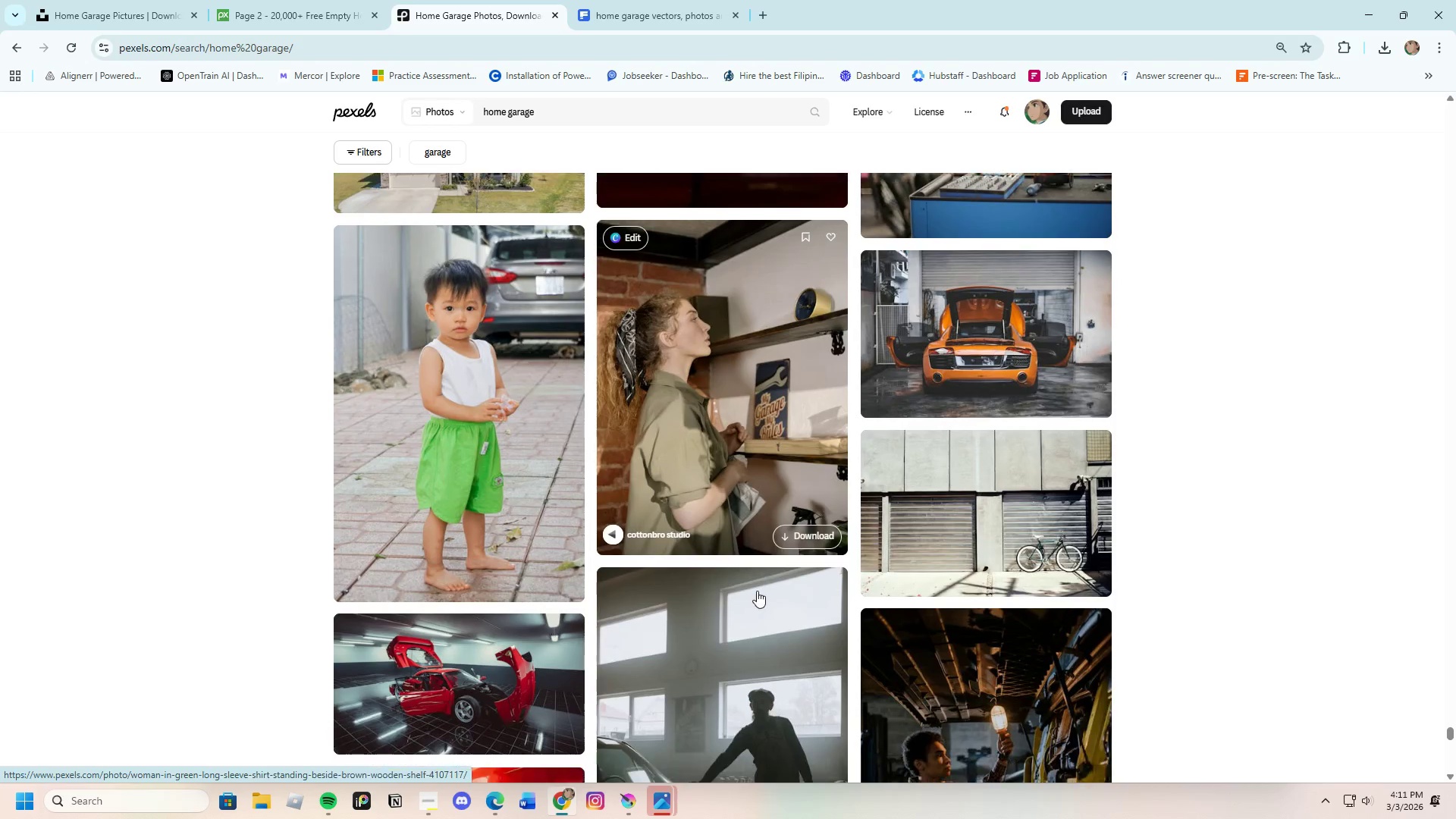 
scroll: coordinate [830, 657], scroll_direction: down, amount: 20.0
 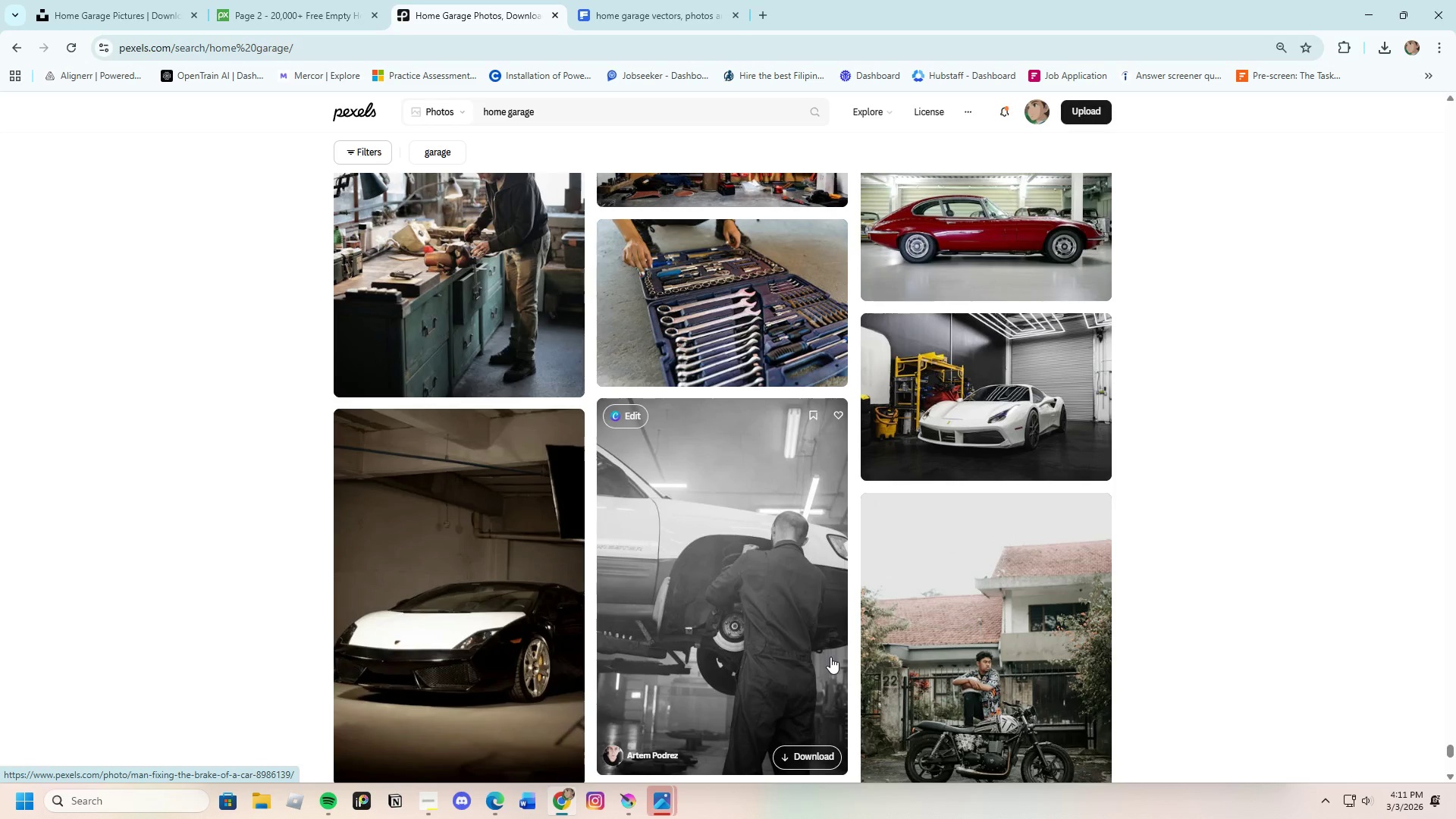 
scroll: coordinate [722, 620], scroll_direction: down, amount: 20.0
 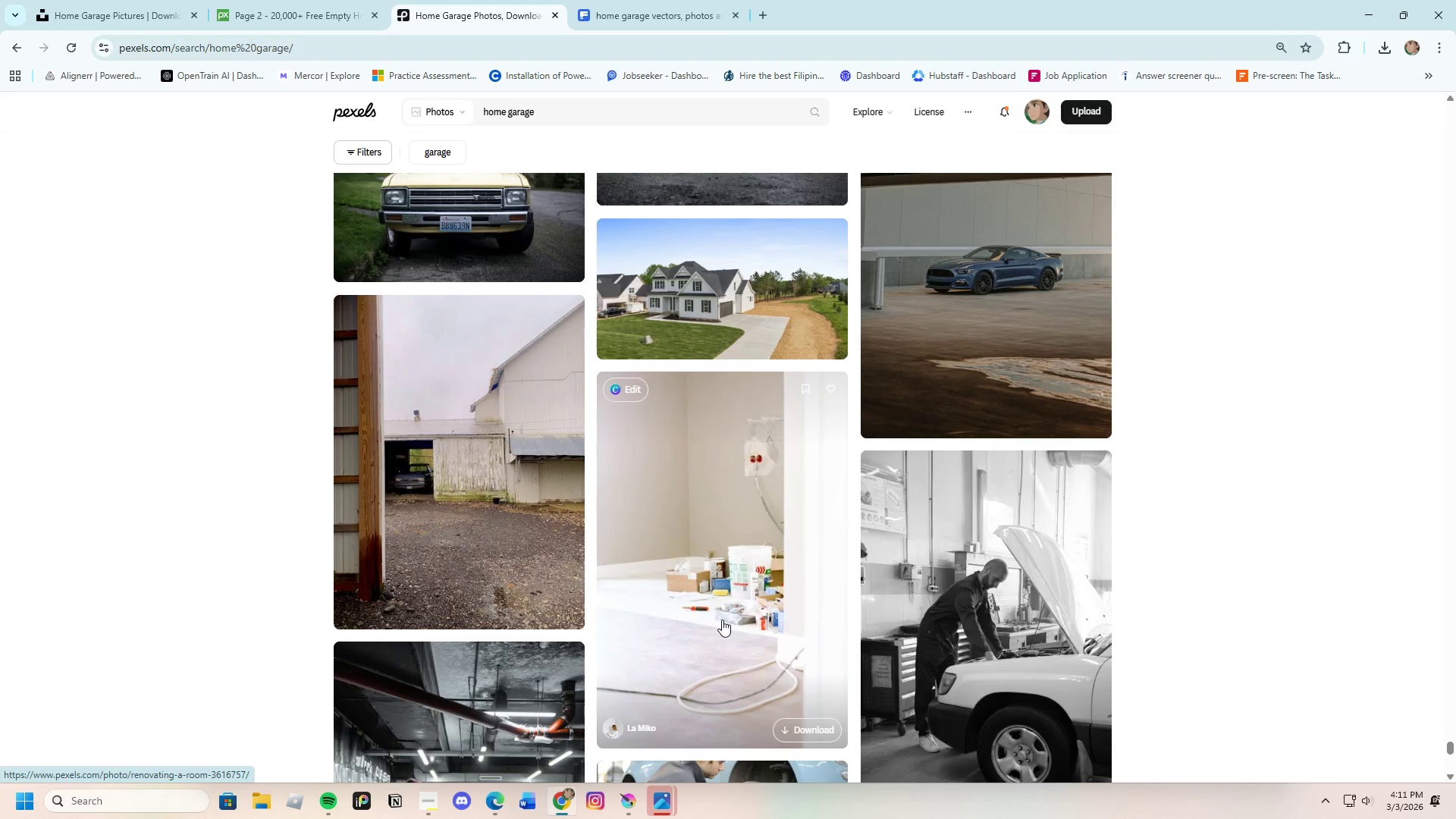 
scroll: coordinate [787, 626], scroll_direction: down, amount: 18.0
 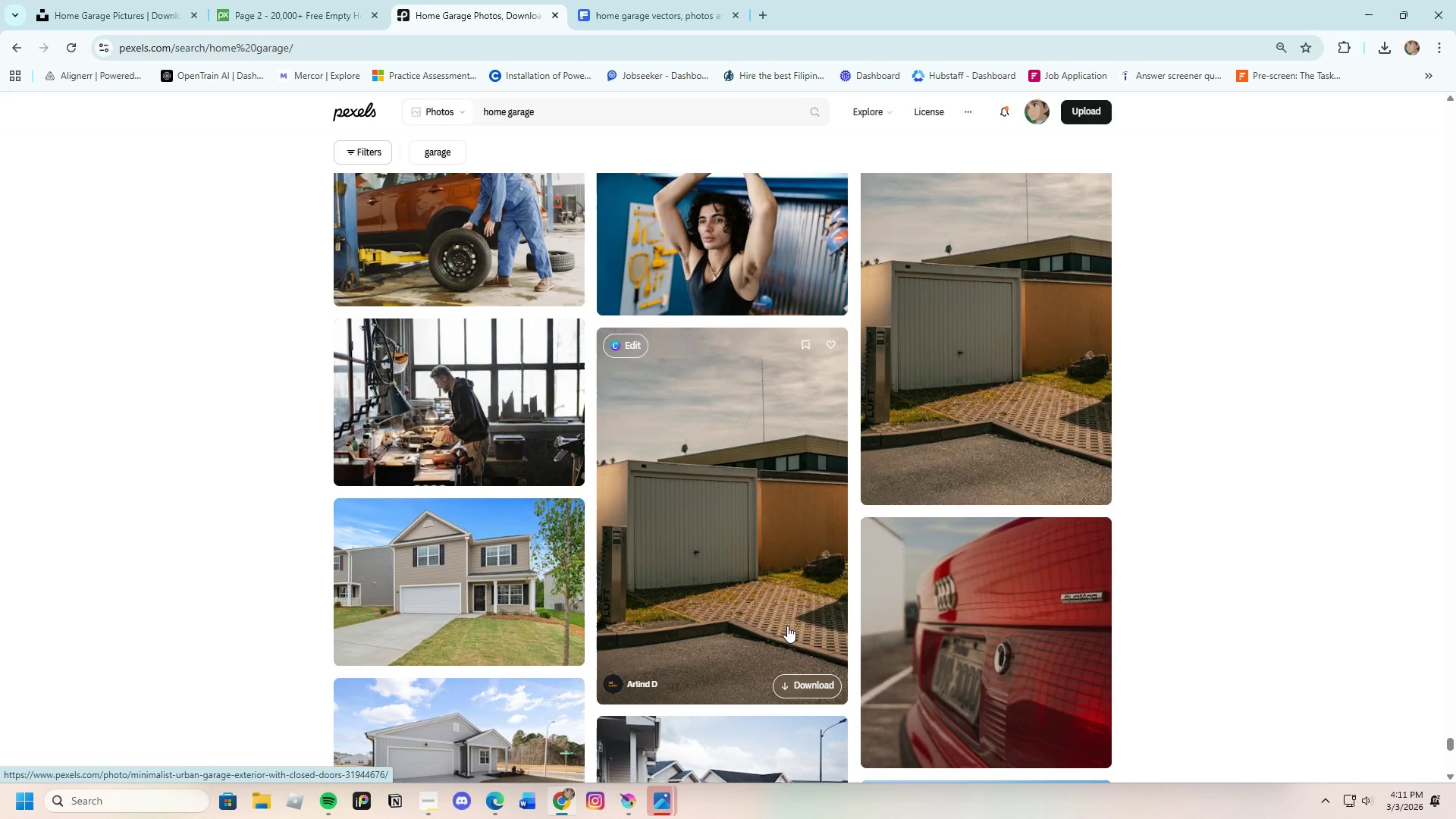 
scroll: coordinate [797, 563], scroll_direction: down, amount: 19.0
 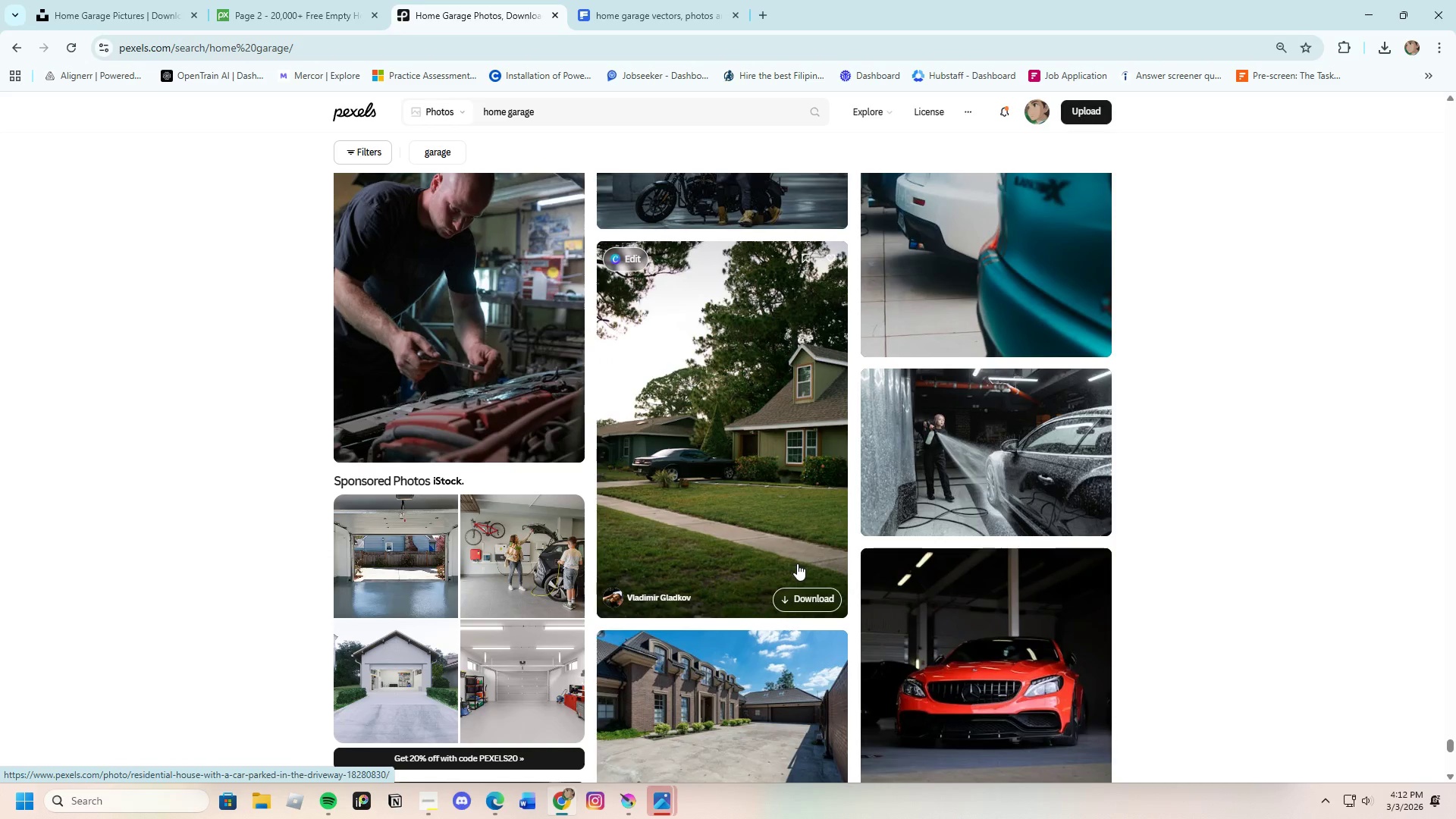 
scroll: coordinate [606, 518], scroll_direction: down, amount: 19.0
 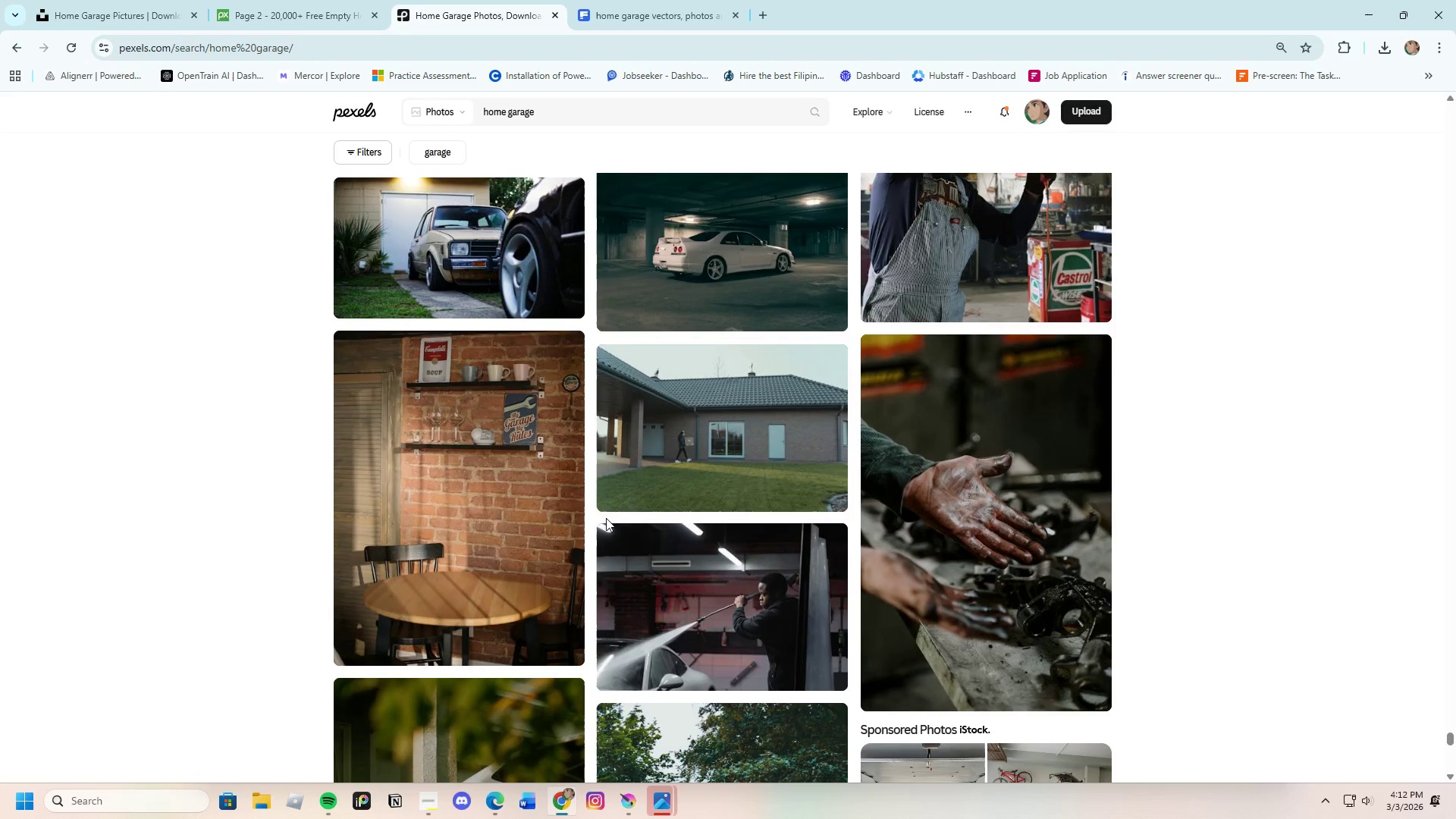 
scroll: coordinate [629, 564], scroll_direction: down, amount: 23.0
 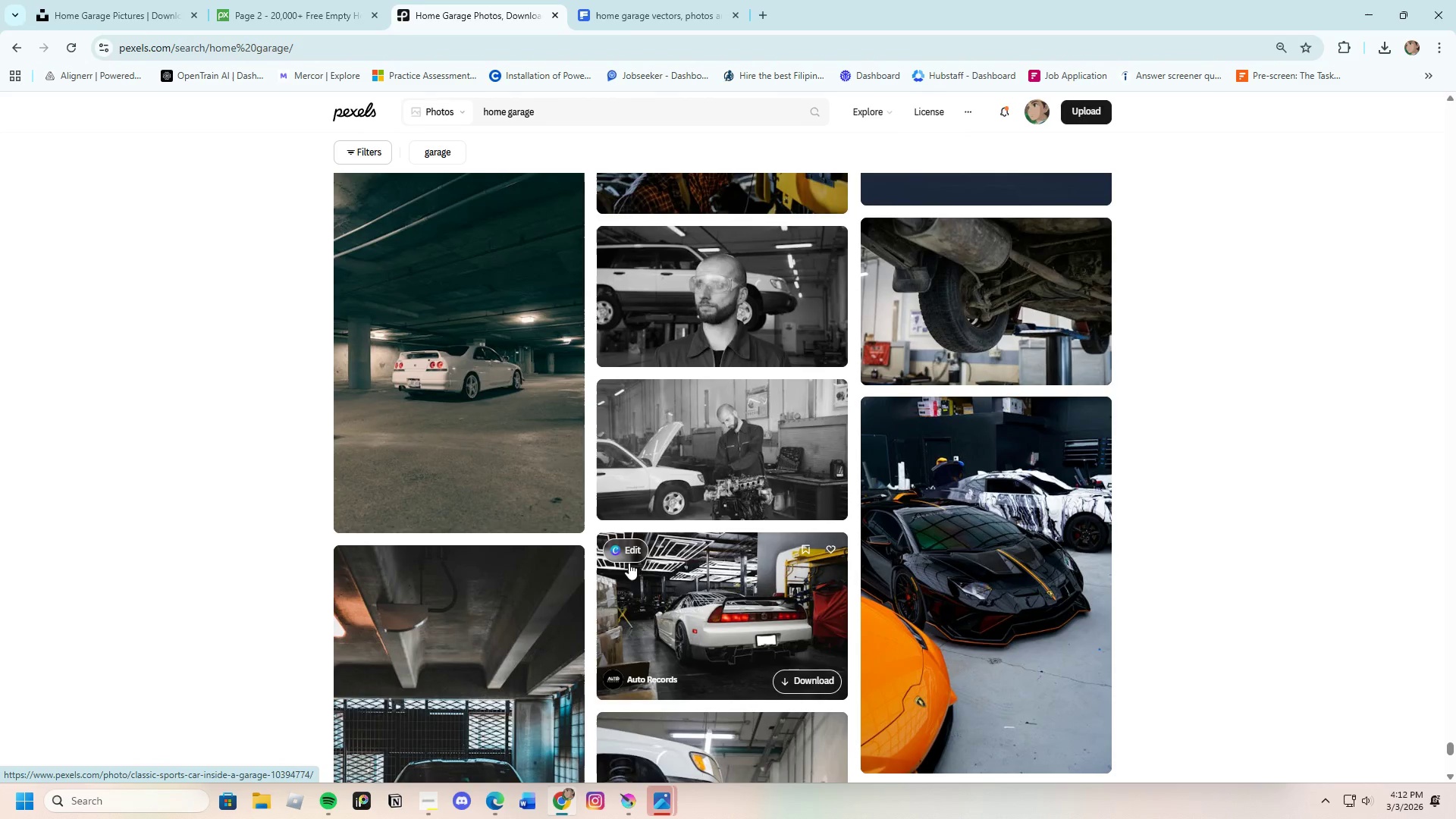 
scroll: coordinate [736, 582], scroll_direction: down, amount: 19.0
 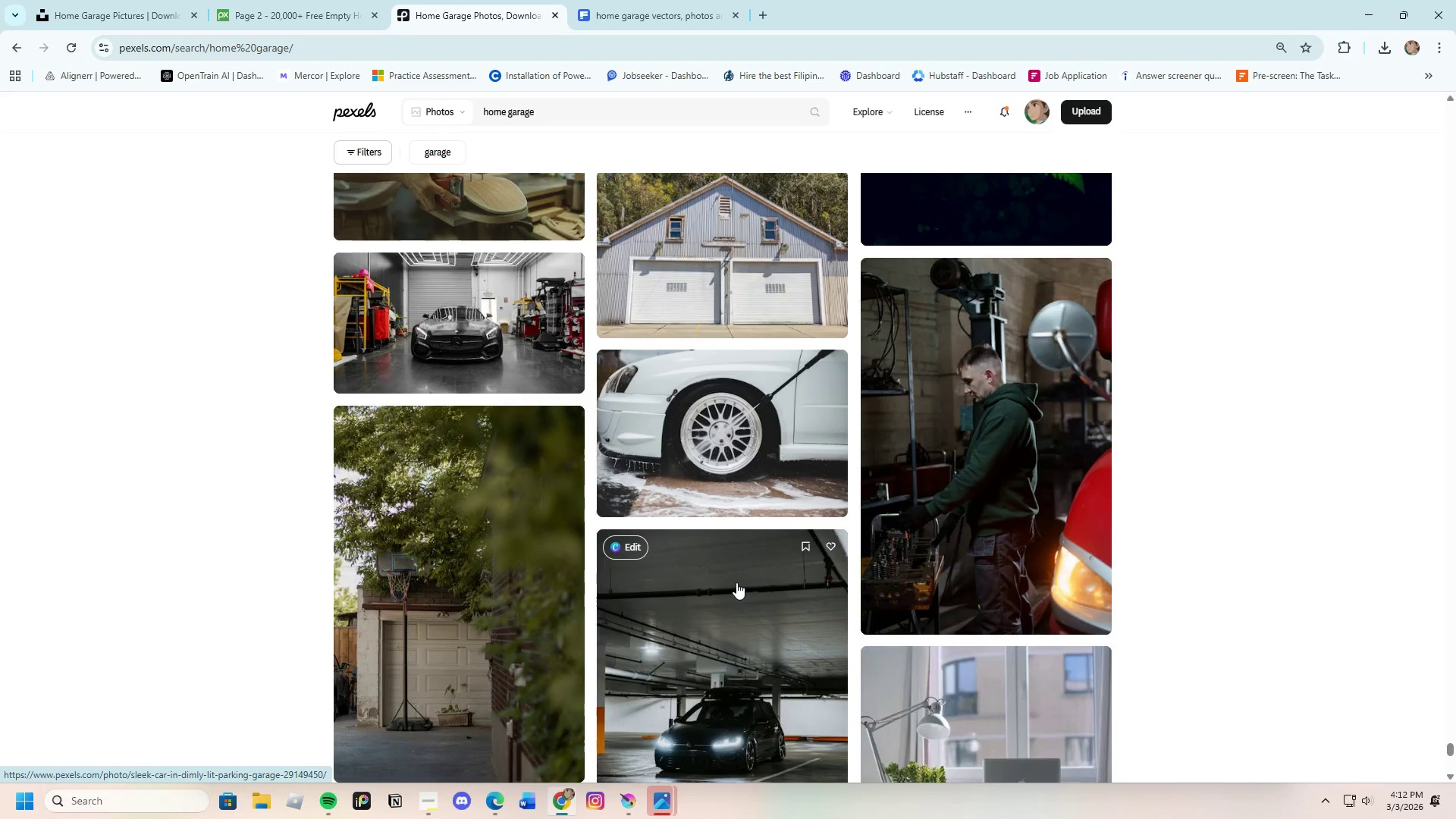 
scroll: coordinate [660, 669], scroll_direction: down, amount: 21.0
 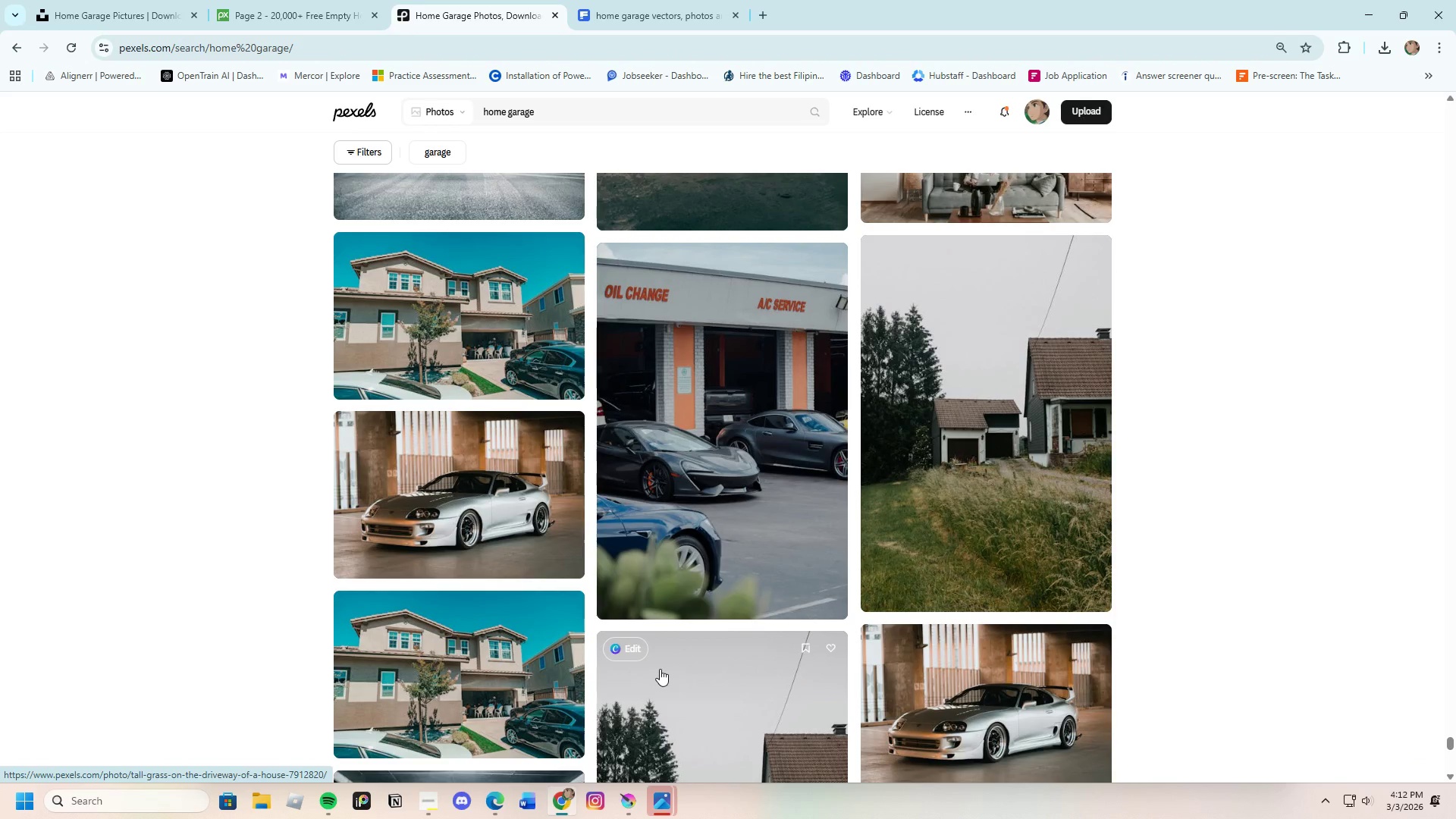 
scroll: coordinate [709, 597], scroll_direction: down, amount: 17.0
 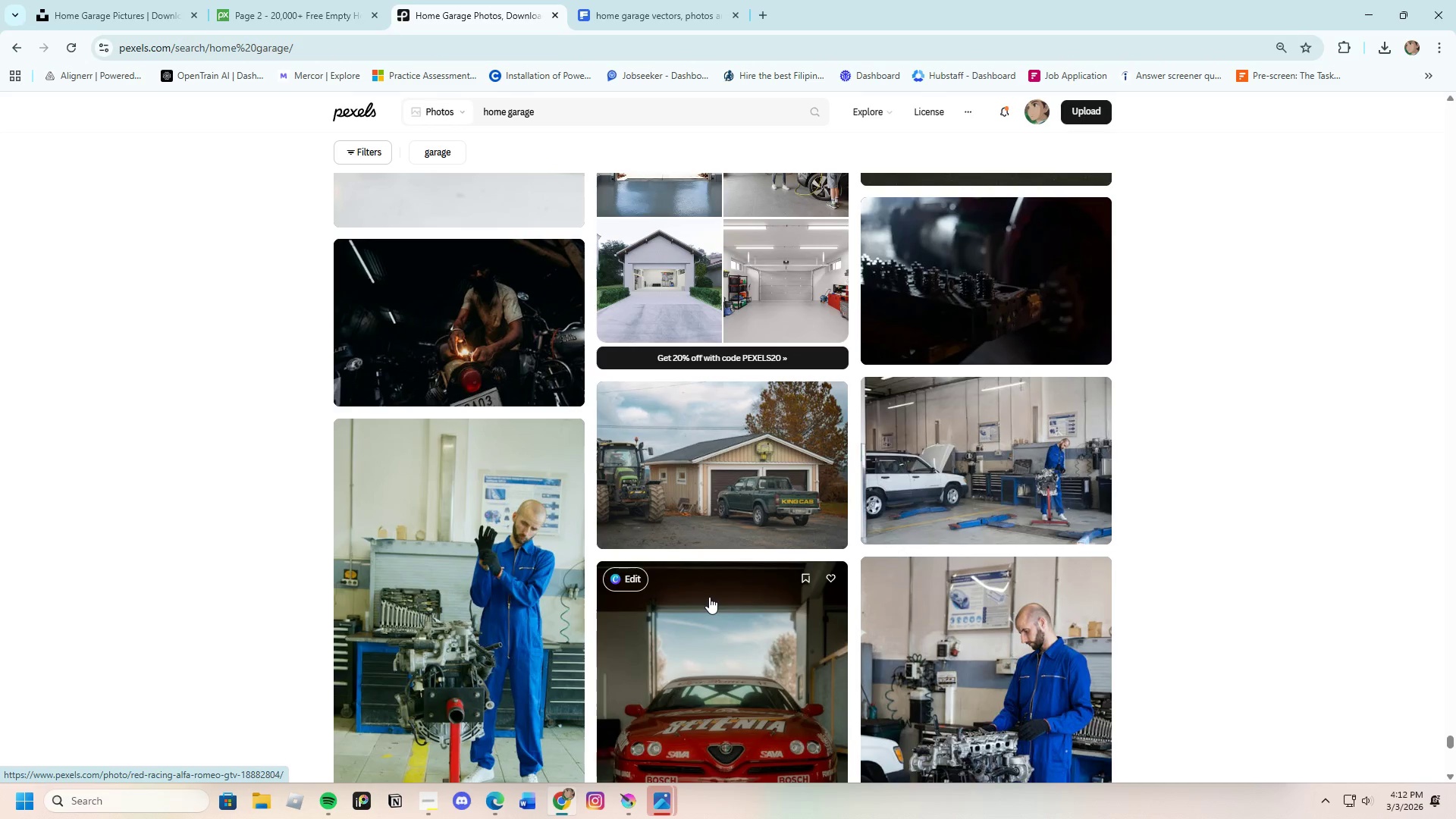 
scroll: coordinate [699, 529], scroll_direction: down, amount: 28.0
 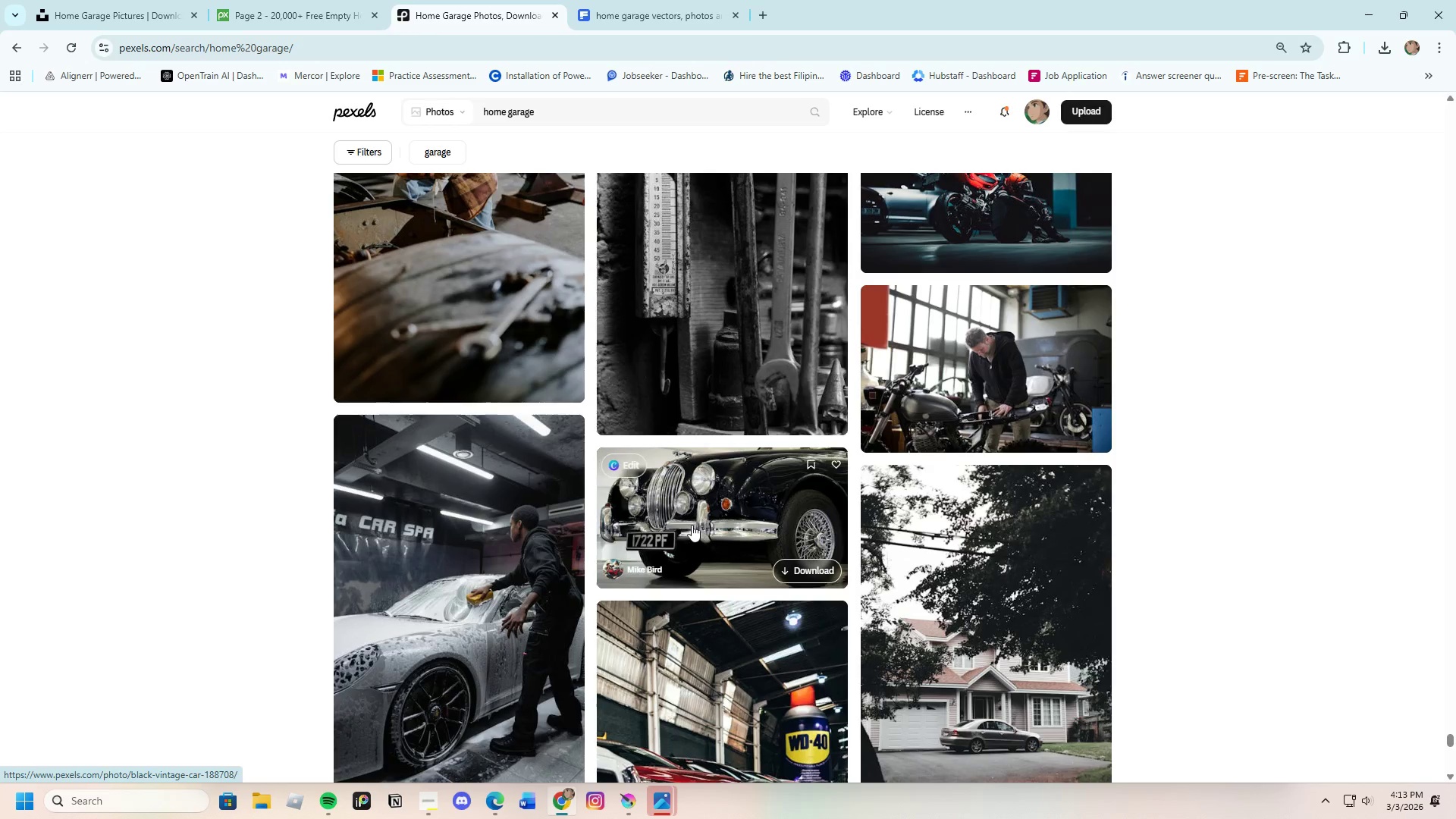 
scroll: coordinate [906, 620], scroll_direction: down, amount: 20.0
 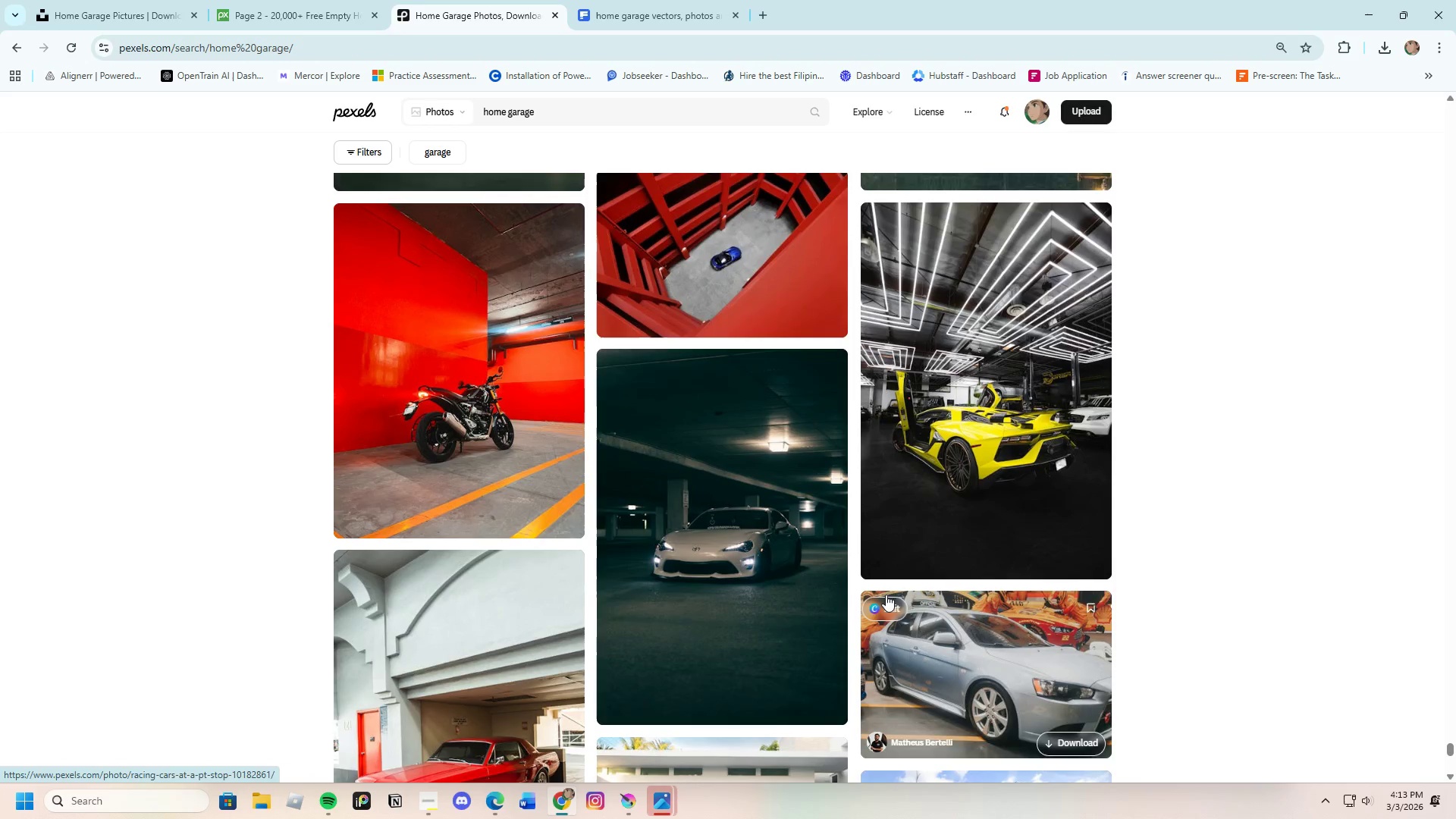 
scroll: coordinate [641, 553], scroll_direction: down, amount: 20.0
 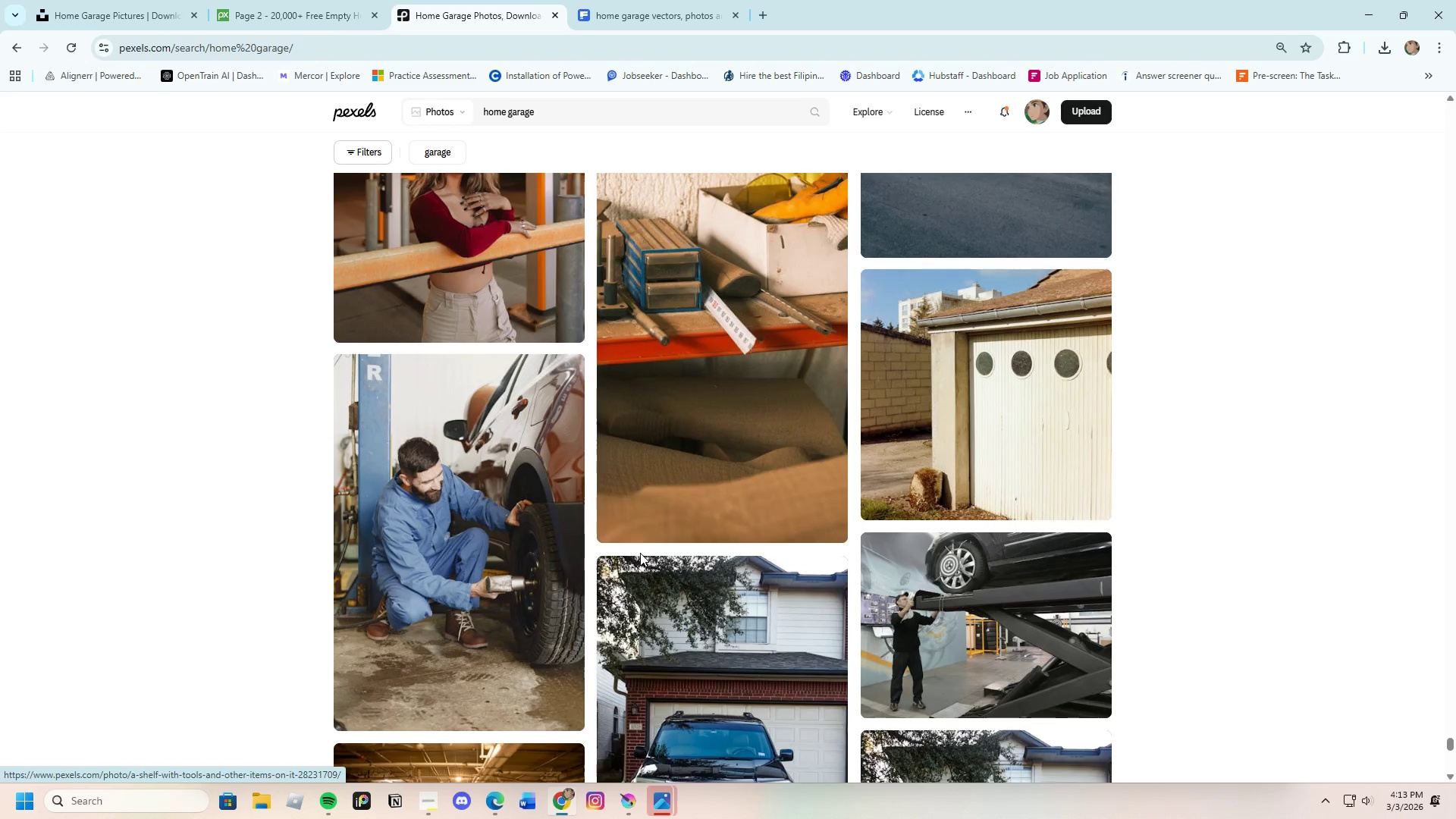 
scroll: coordinate [631, 567], scroll_direction: down, amount: 26.0
 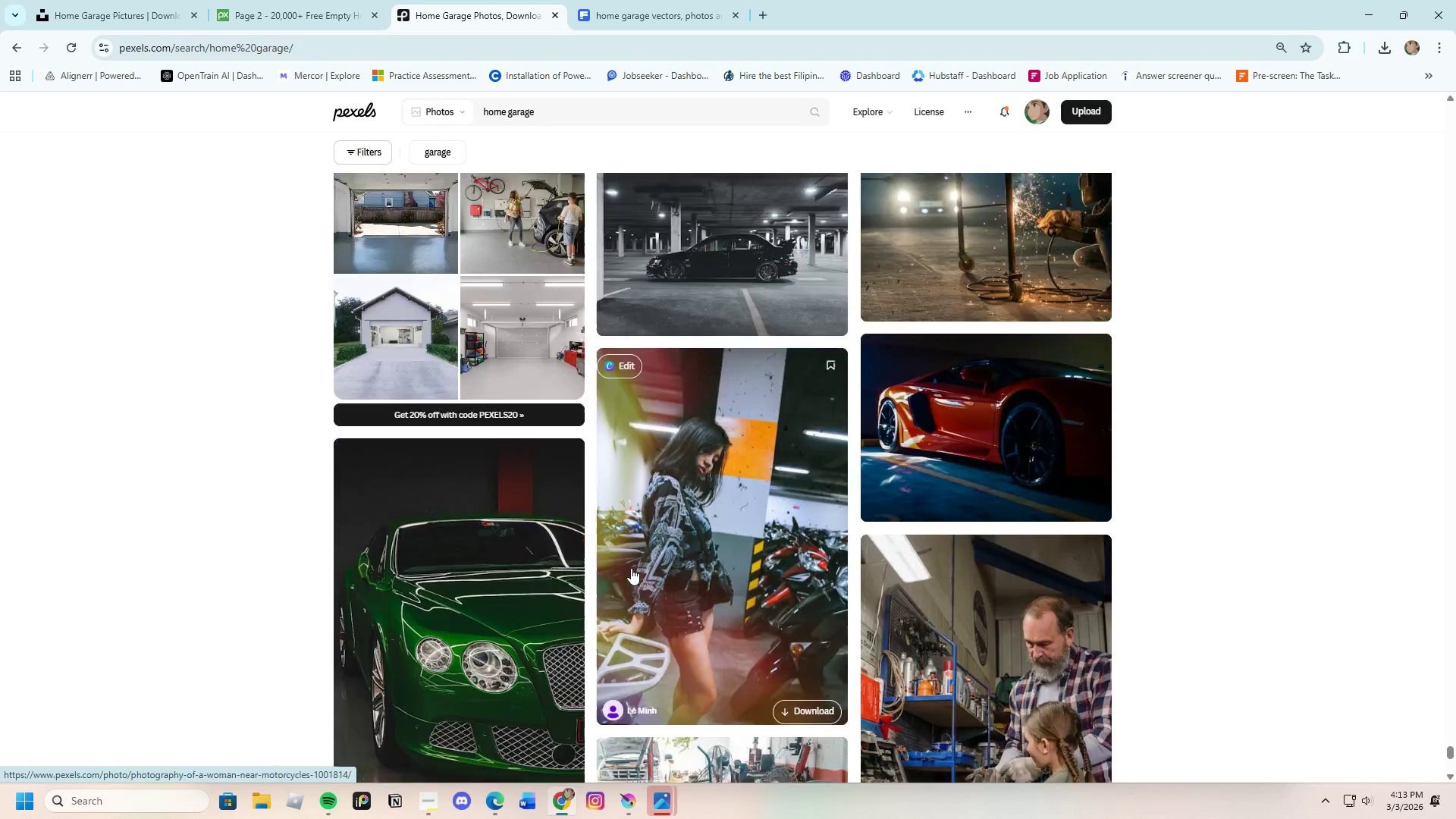 
scroll: coordinate [685, 591], scroll_direction: down, amount: 20.0
 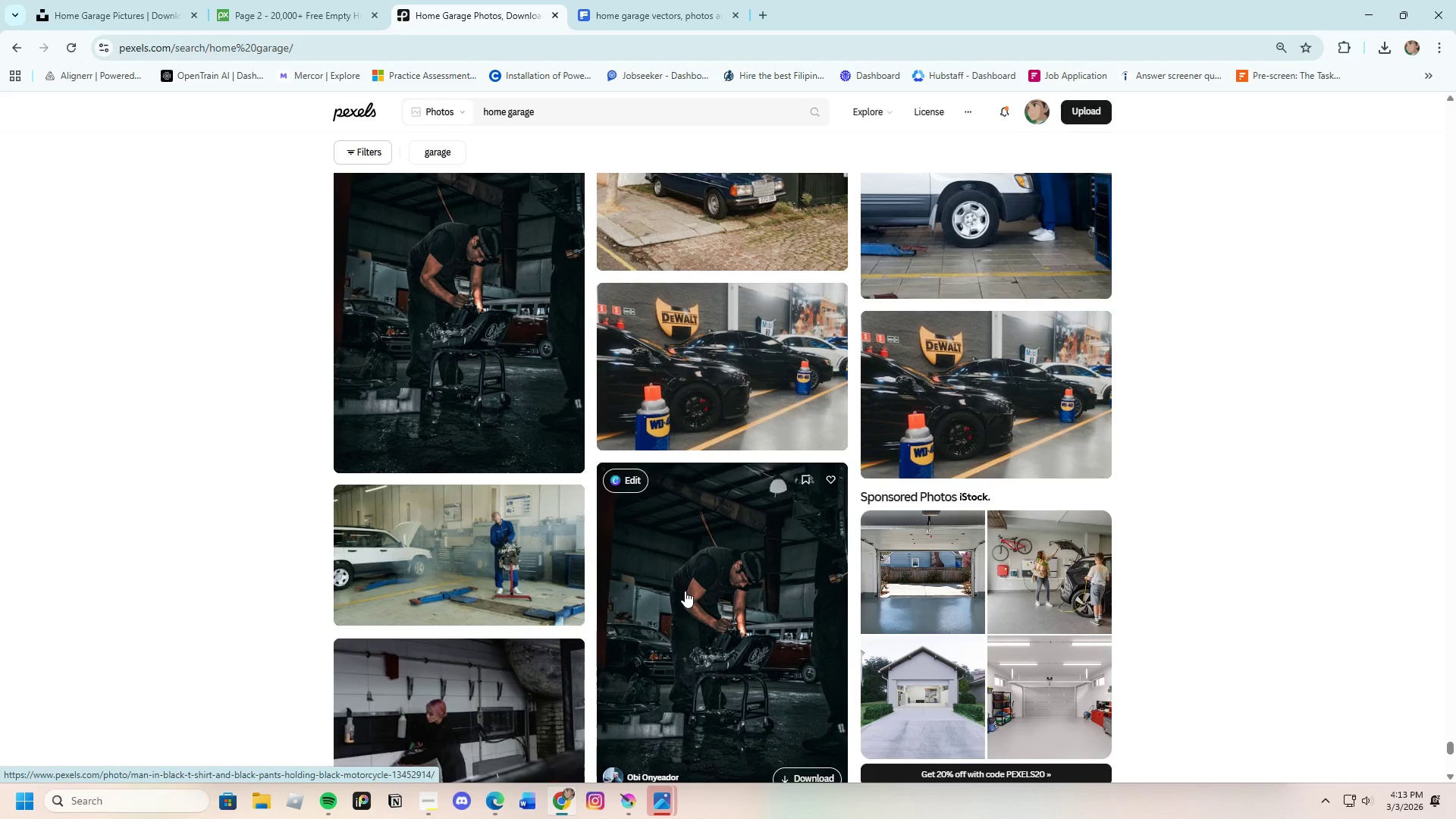 
scroll: coordinate [682, 589], scroll_direction: down, amount: 20.0
 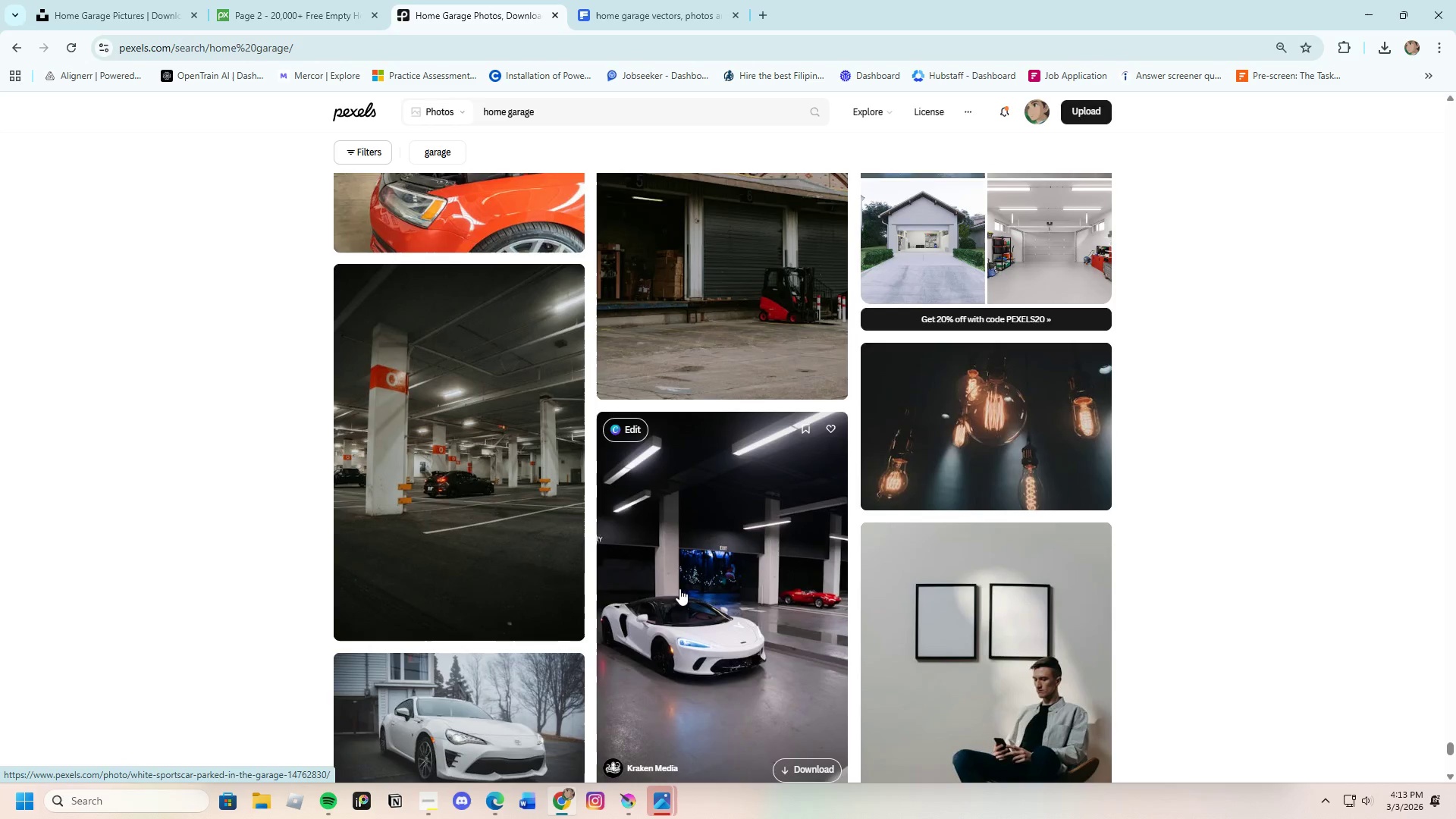 
scroll: coordinate [678, 586], scroll_direction: down, amount: 19.0
 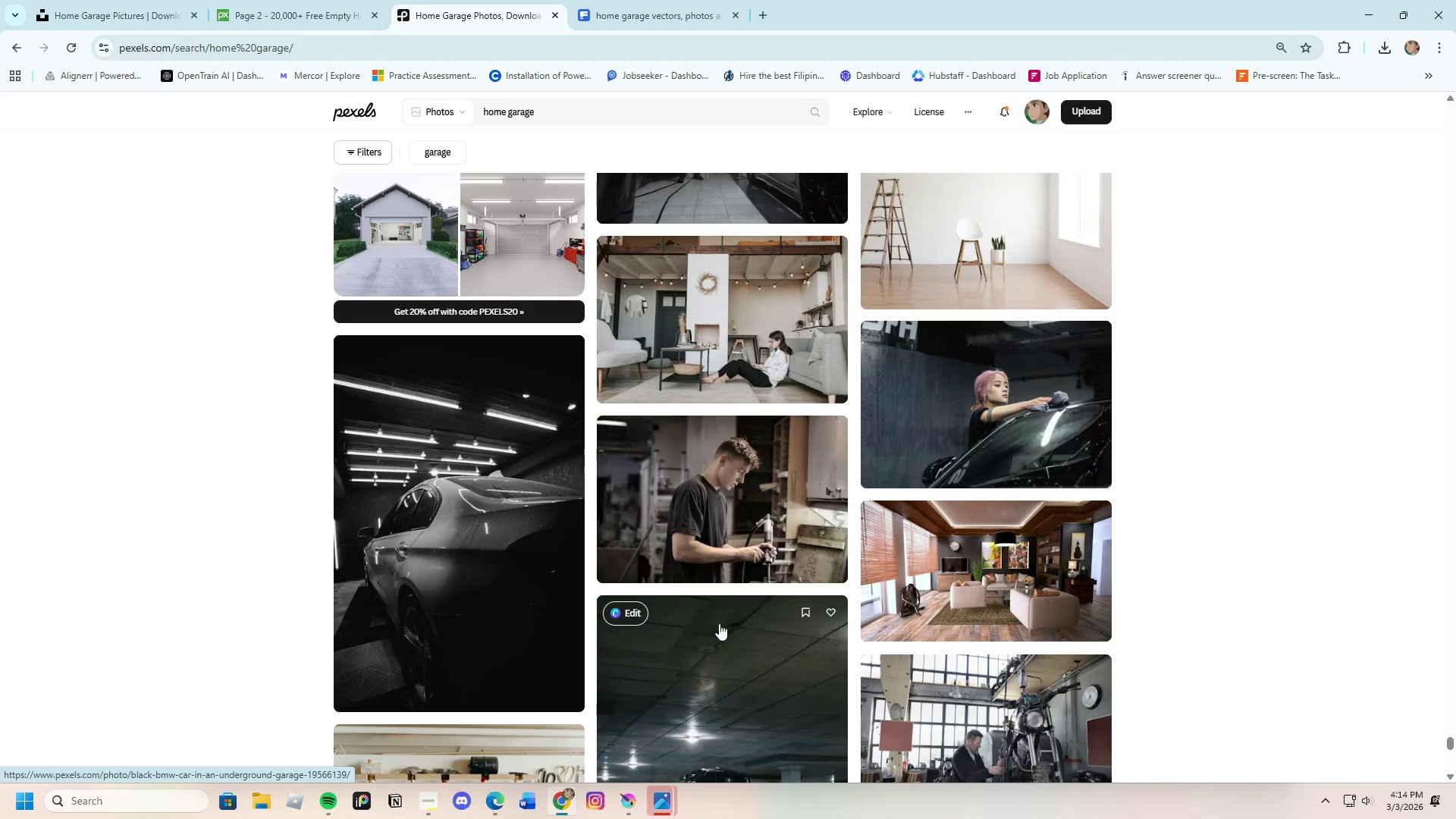 
scroll: coordinate [985, 606], scroll_direction: down, amount: 18.0
 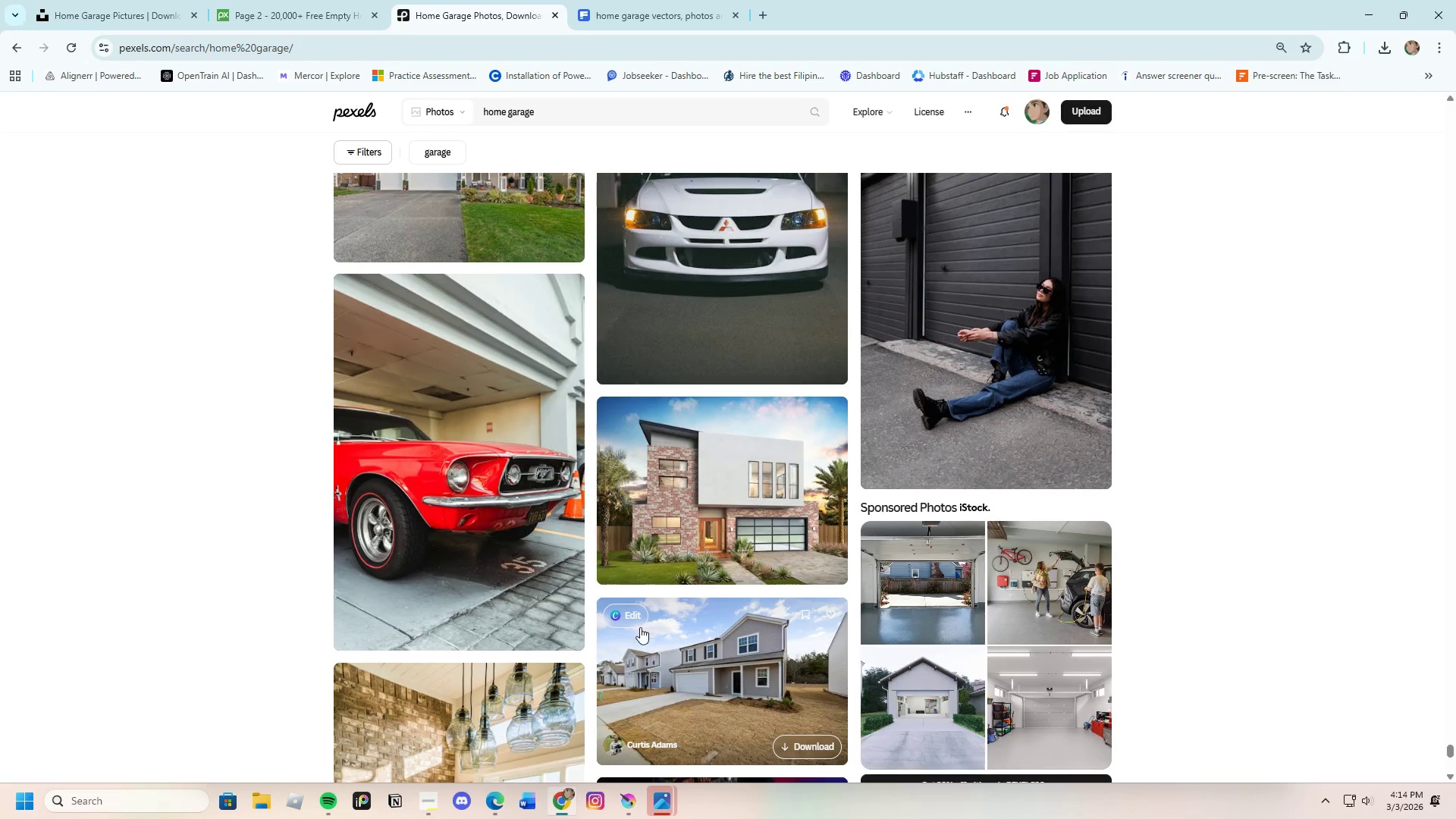 
scroll: coordinate [639, 597], scroll_direction: down, amount: 19.0
 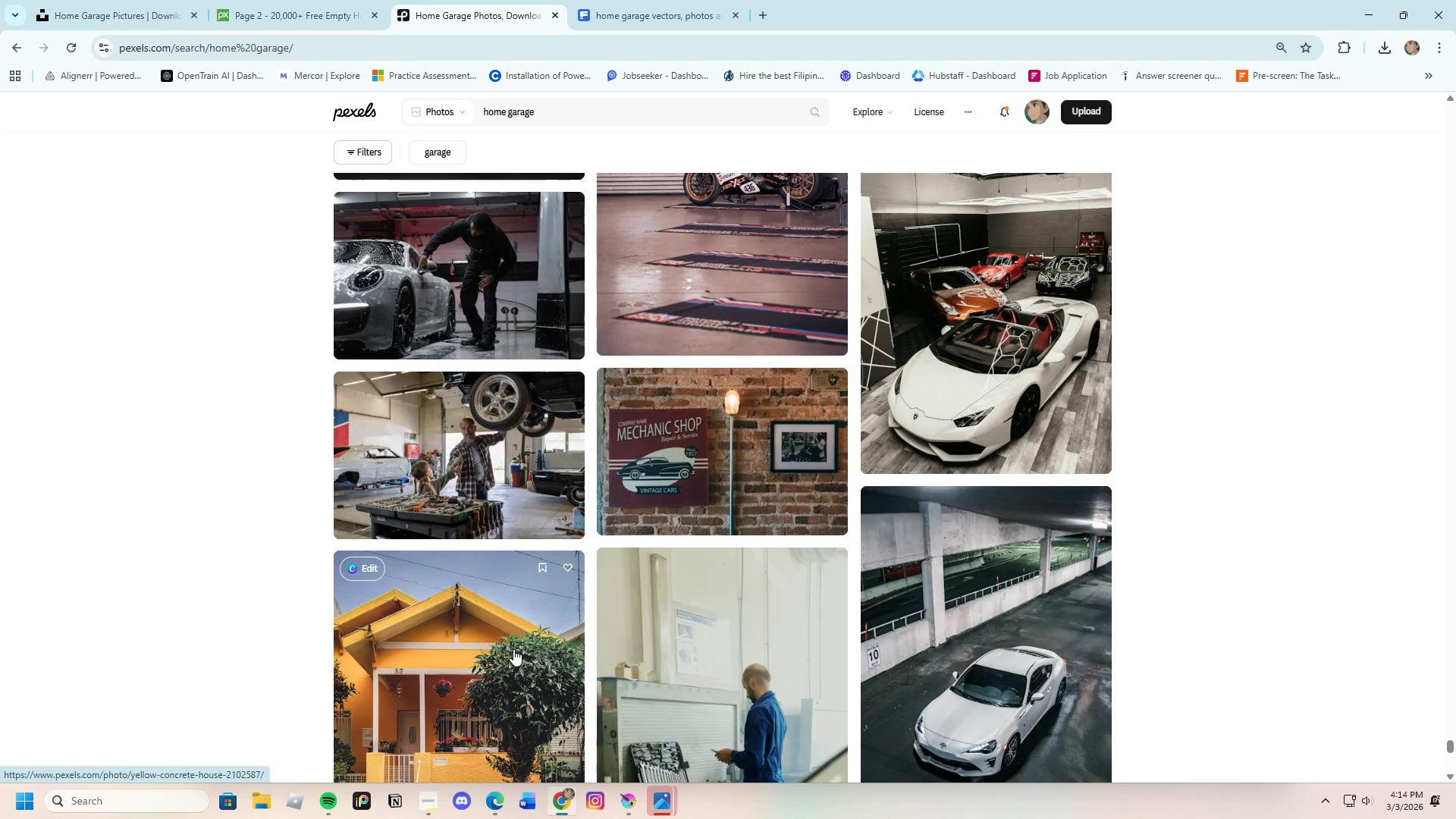 
wait(9.42)
 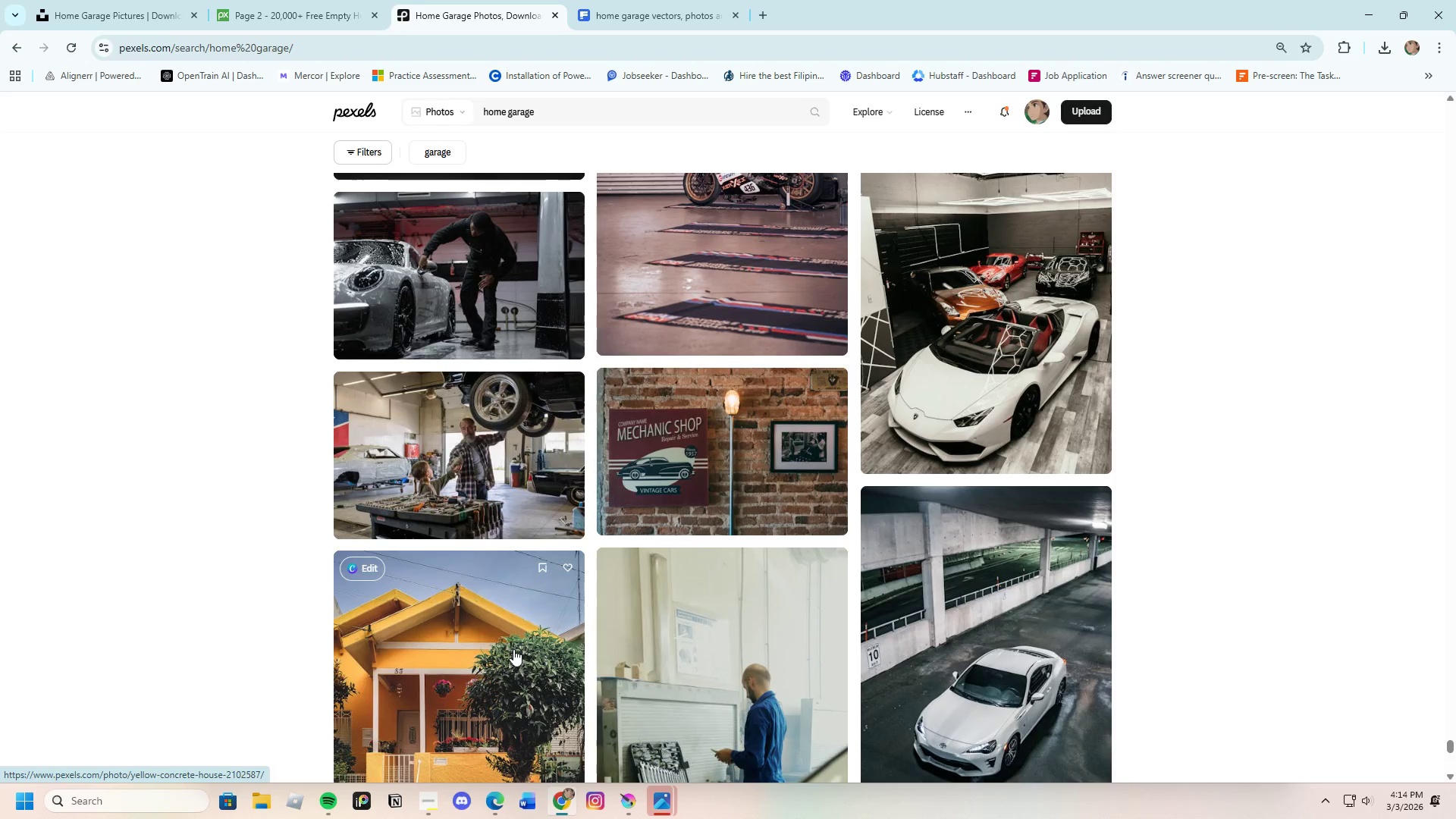 
scroll: coordinate [548, 588], scroll_direction: down, amount: 10.0
 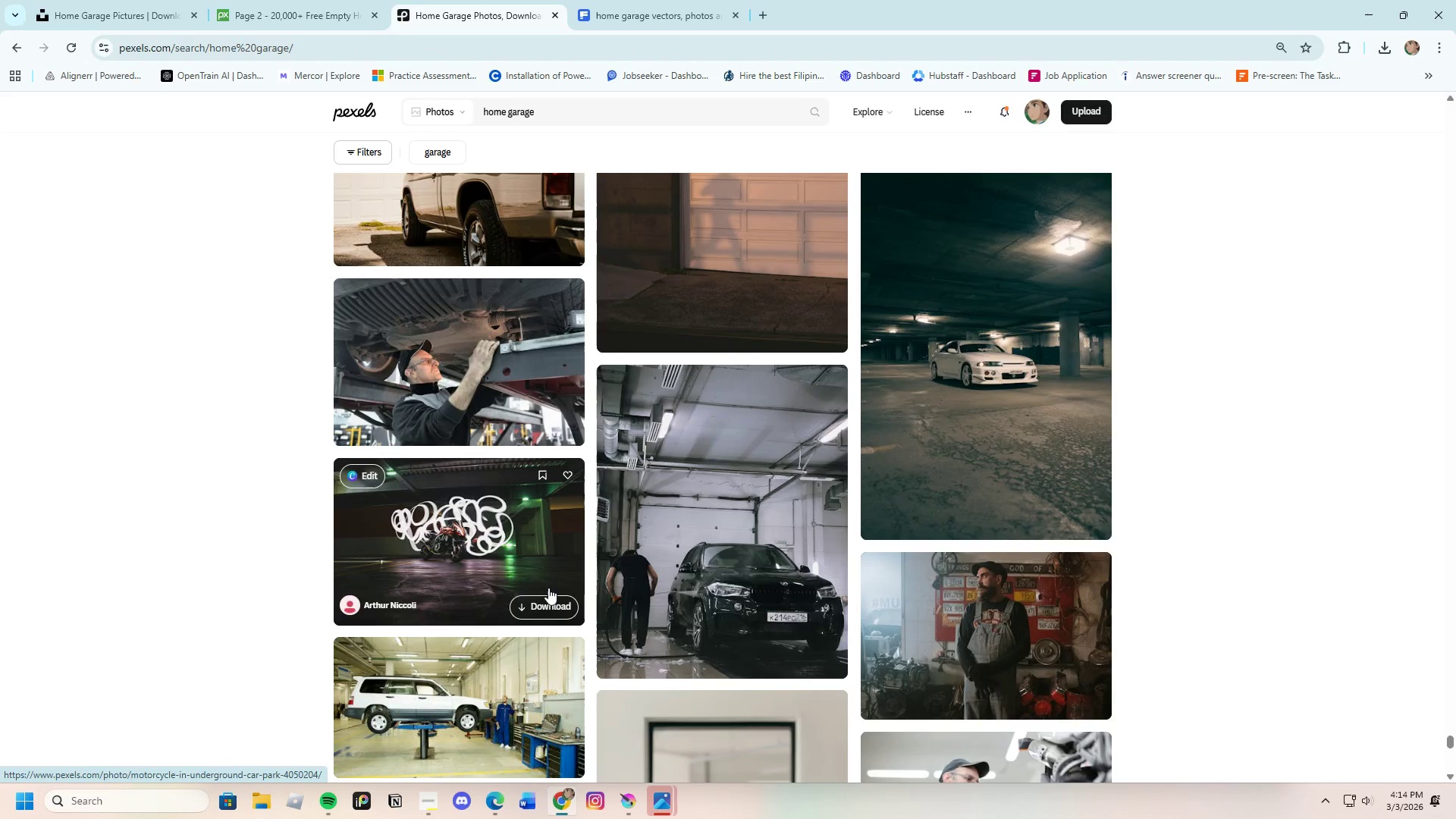 
mouse_move([529, 654])
 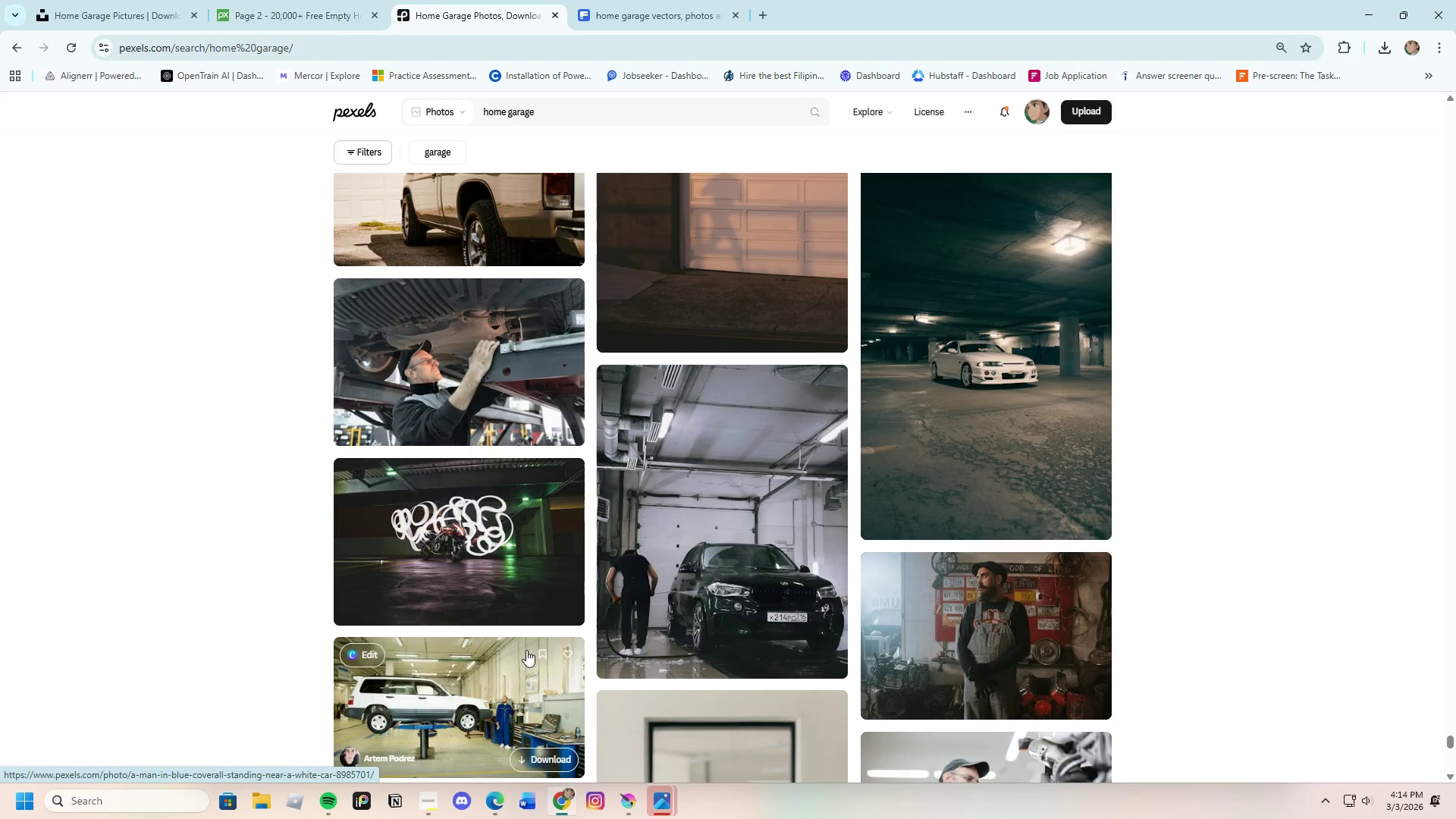 
scroll: coordinate [530, 604], scroll_direction: down, amount: 17.0
 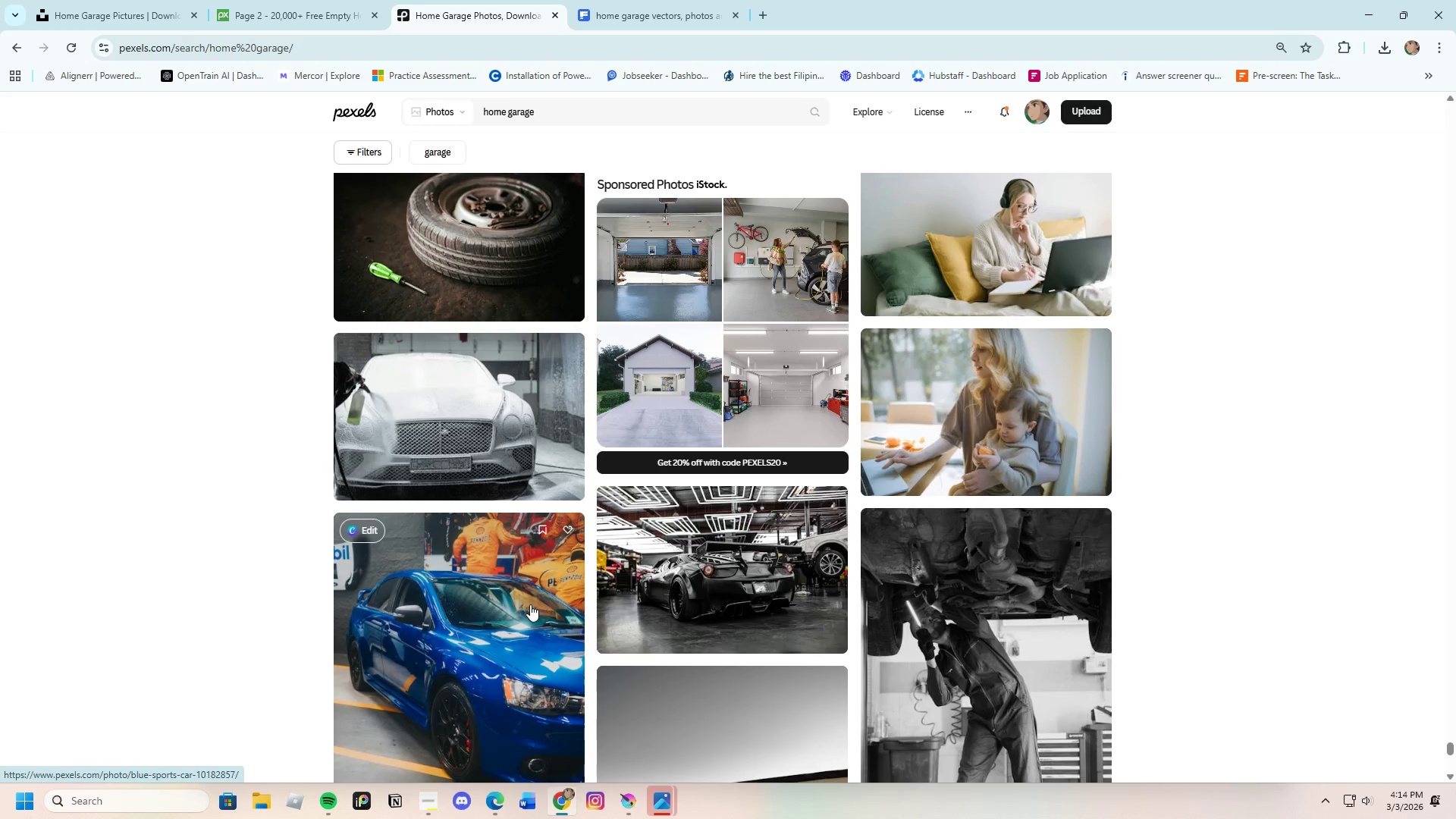 
scroll: coordinate [457, 623], scroll_direction: down, amount: 17.0
 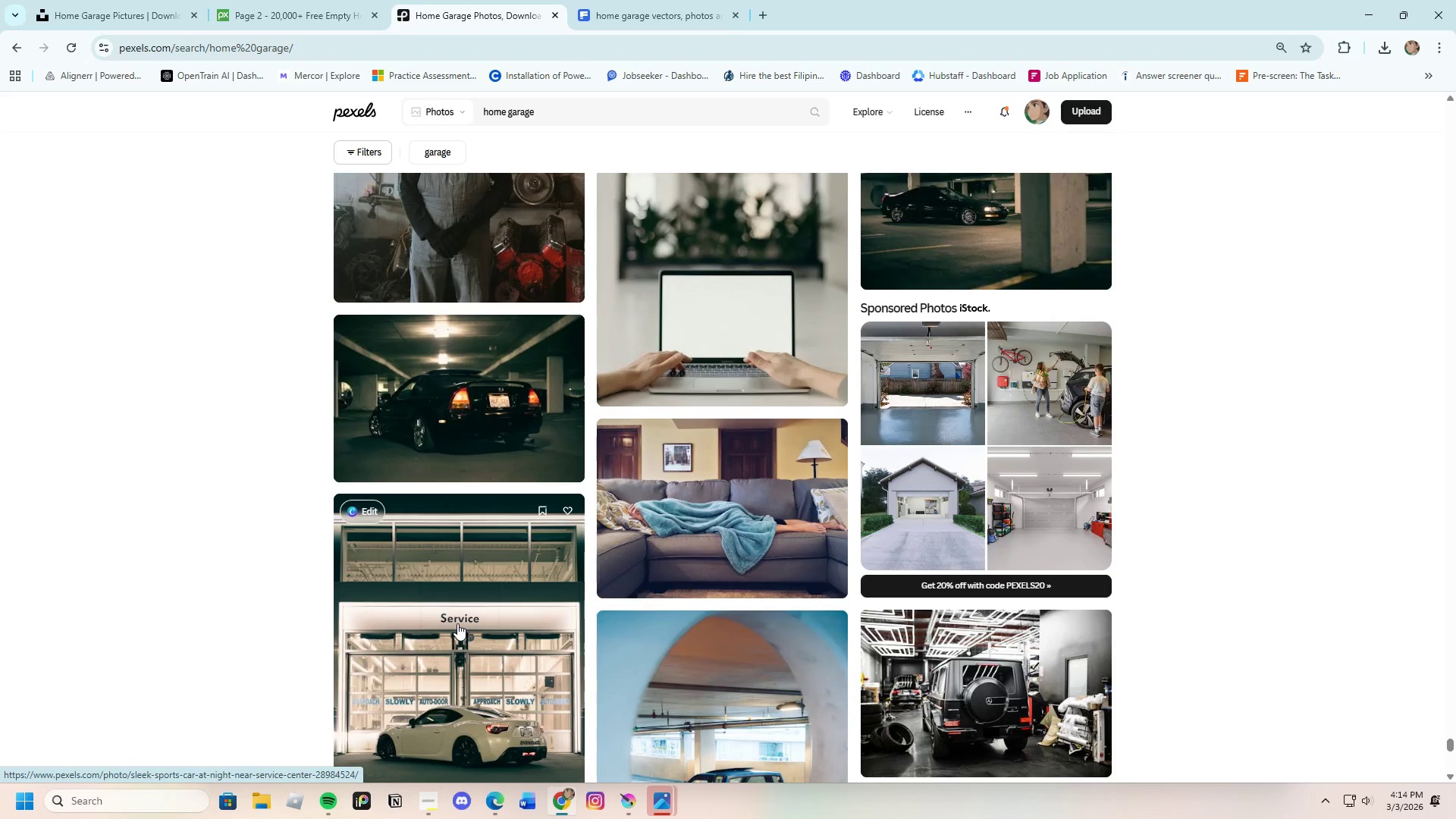 
scroll: coordinate [384, 627], scroll_direction: down, amount: 24.0
 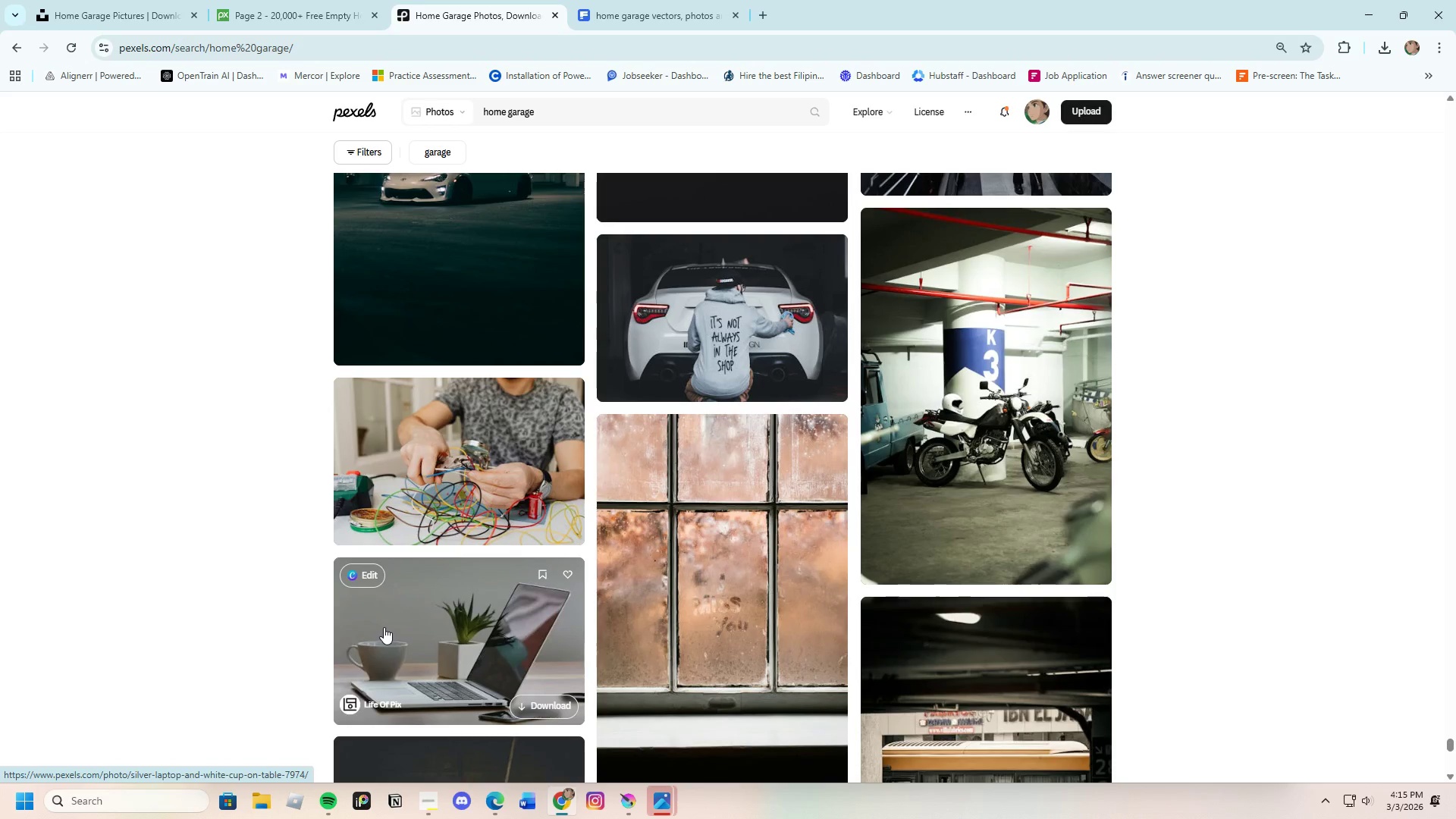 
scroll: coordinate [435, 548], scroll_direction: down, amount: 20.0
 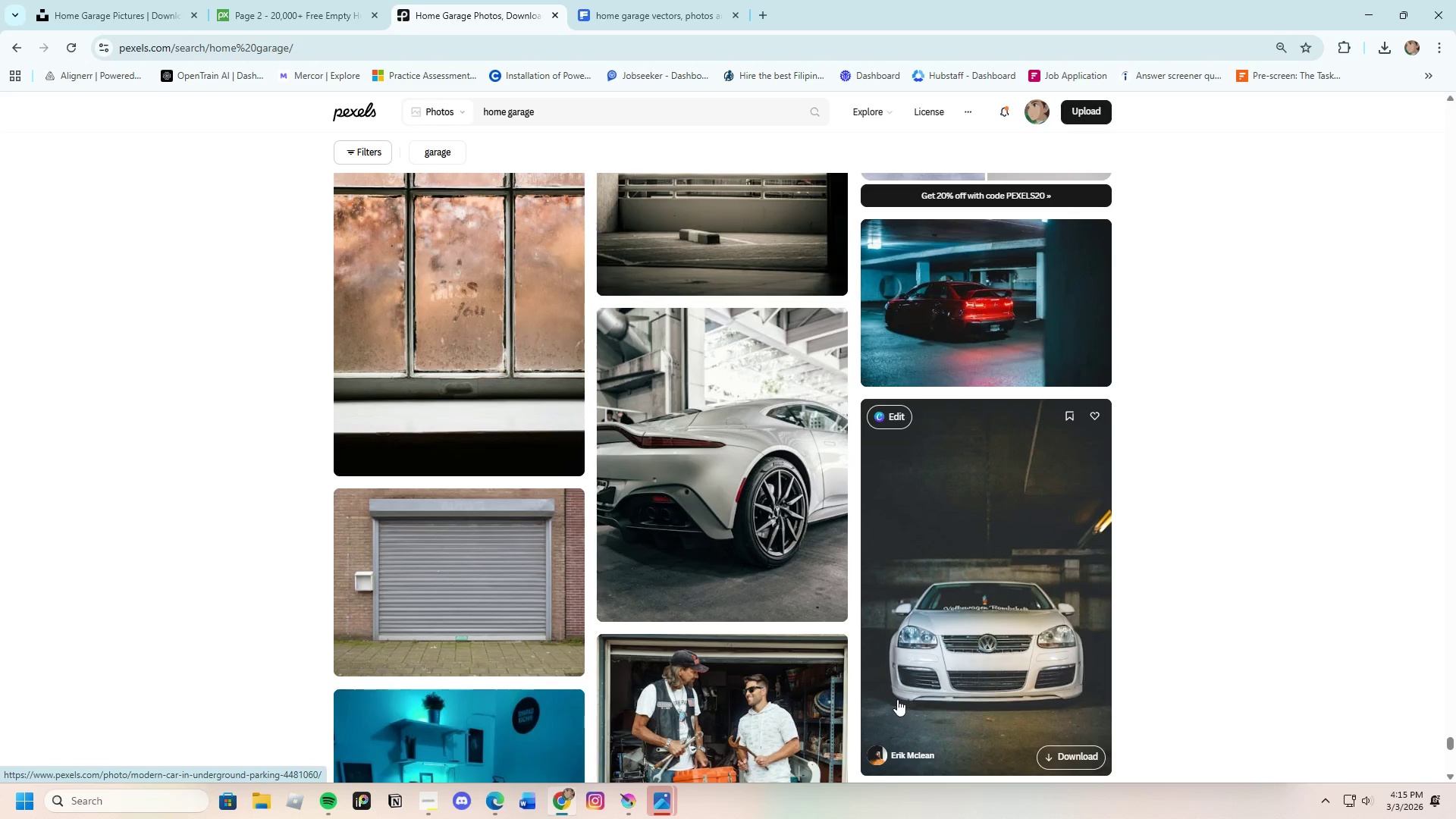 
scroll: coordinate [527, 655], scroll_direction: down, amount: 8.0
 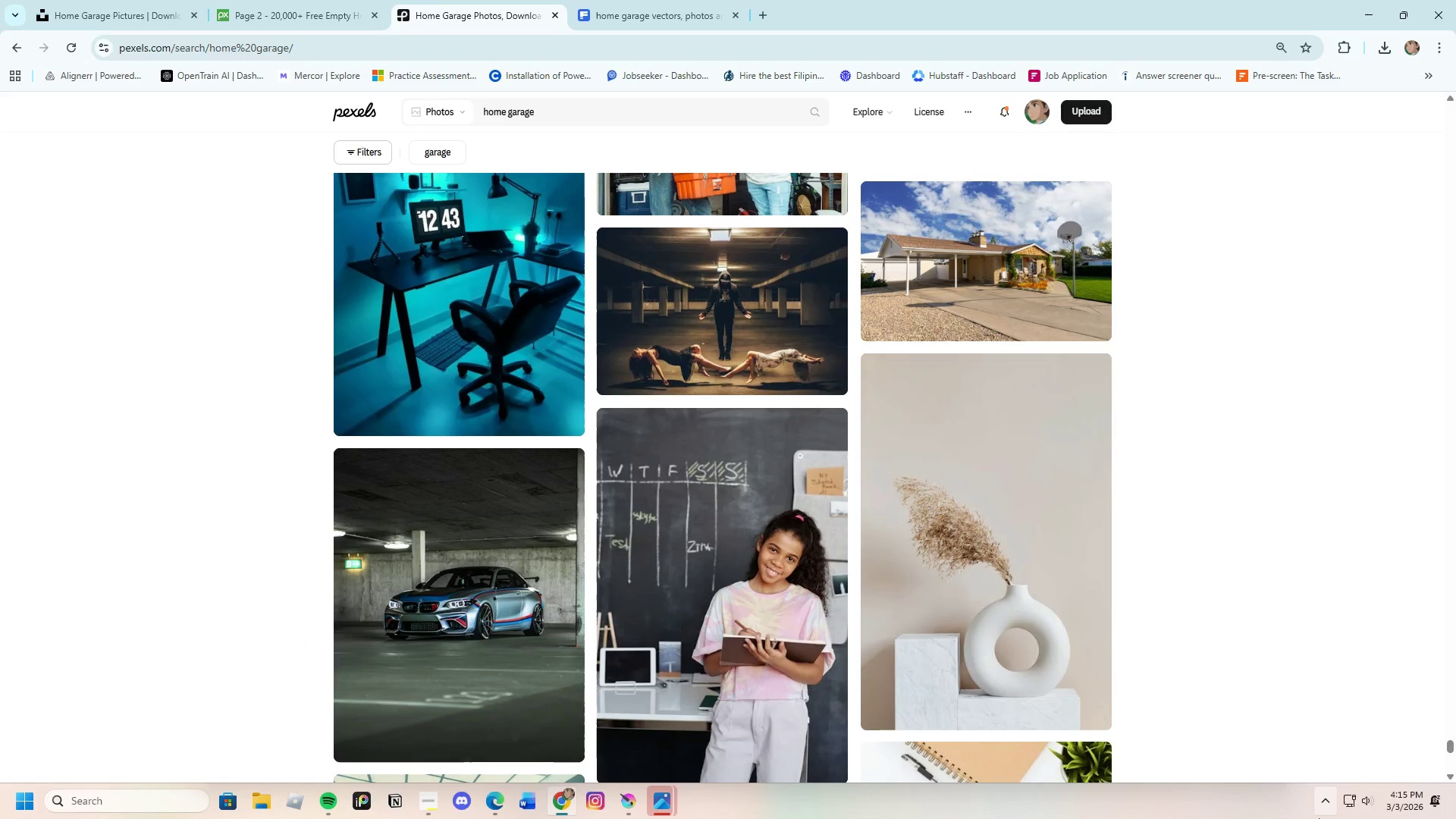 
wait(7.04)
 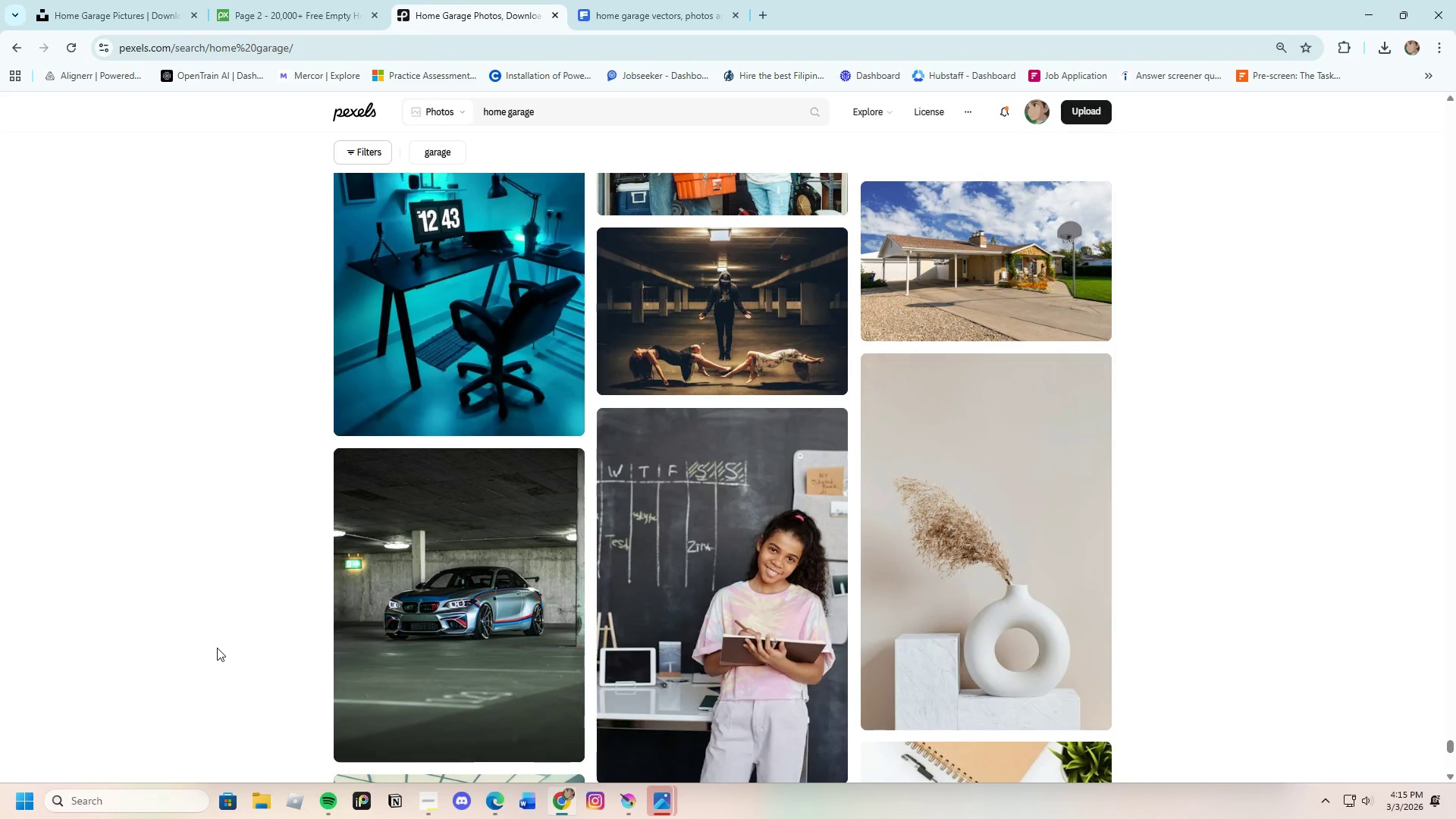 
left_click([125, 12])
 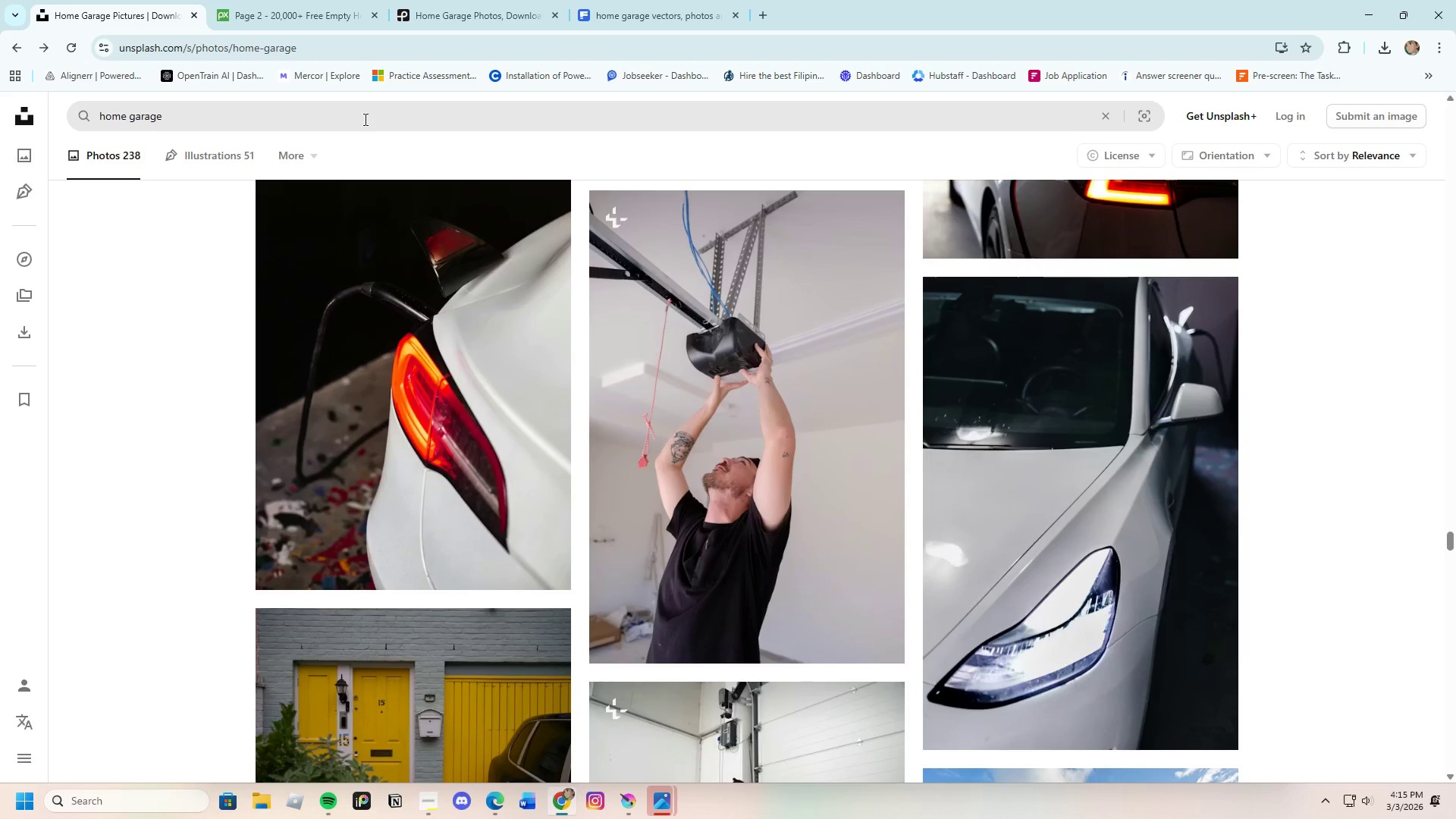 
left_click([363, 119])
 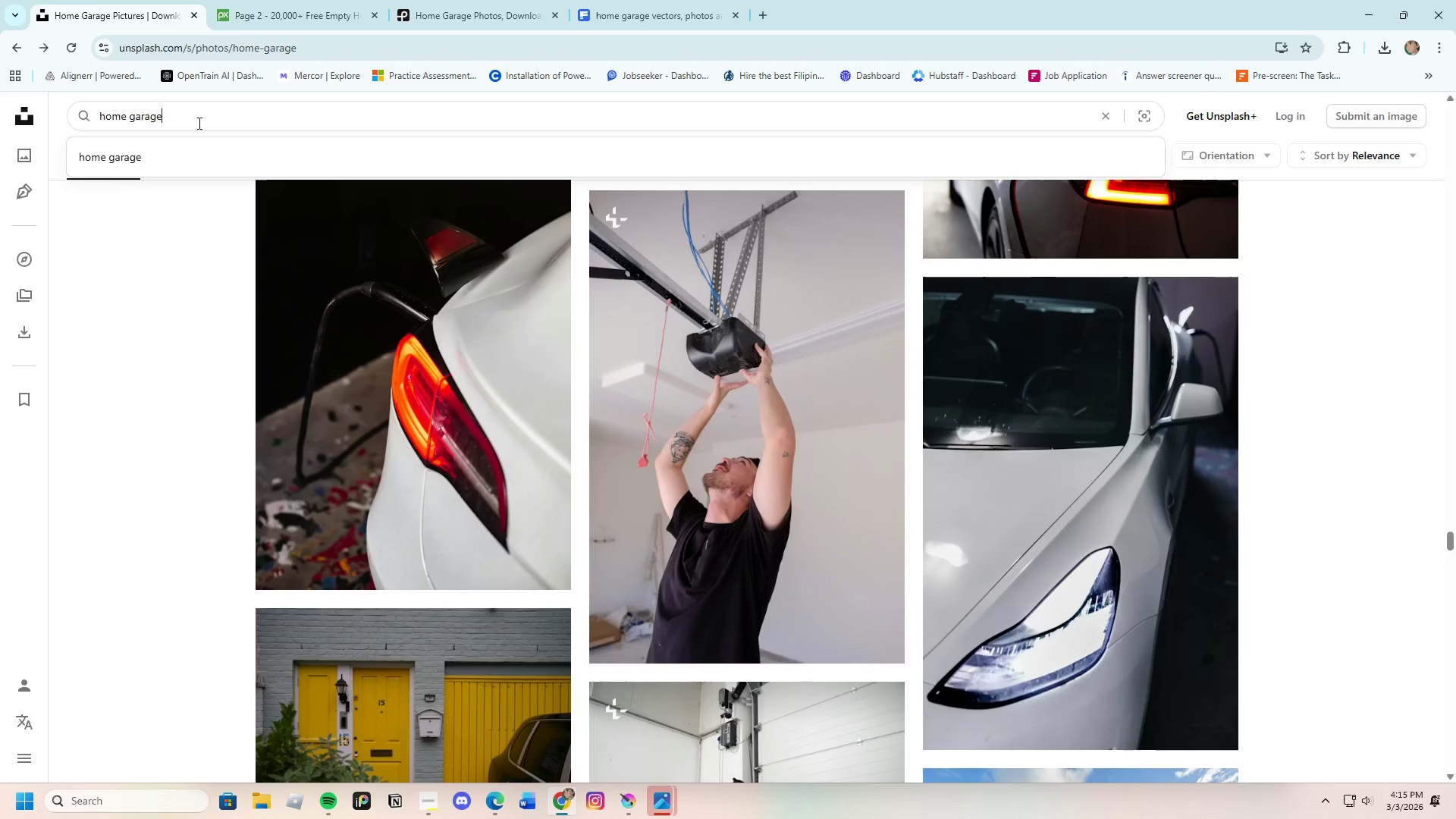 
left_click_drag(start_coordinate=[188, 118], to_coordinate=[11, 136])
 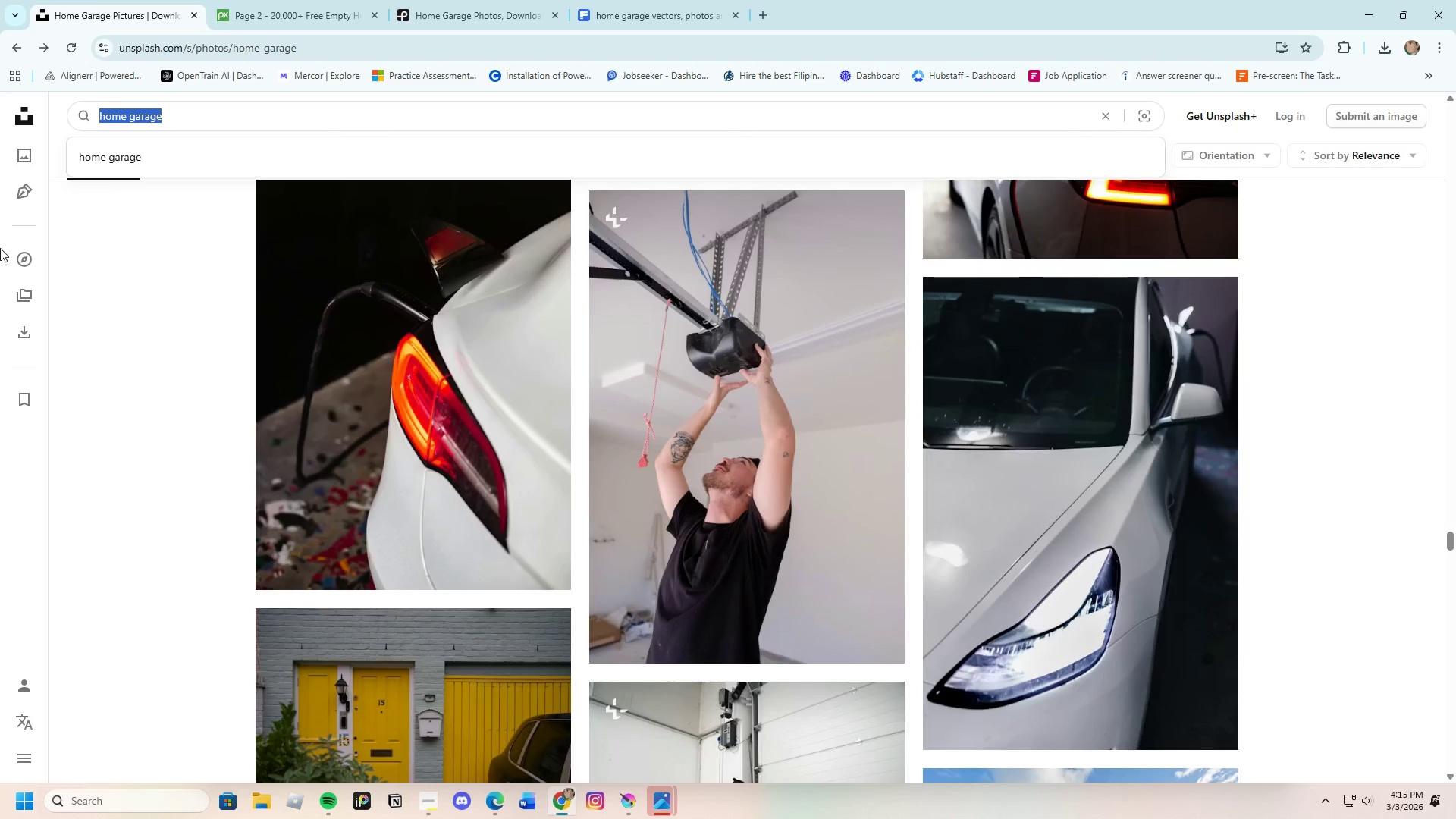 
key(Backspace)
type(frmv)
key(Backspace)
key(Backspace)
key(Backspace)
type(enced-in backyard)
 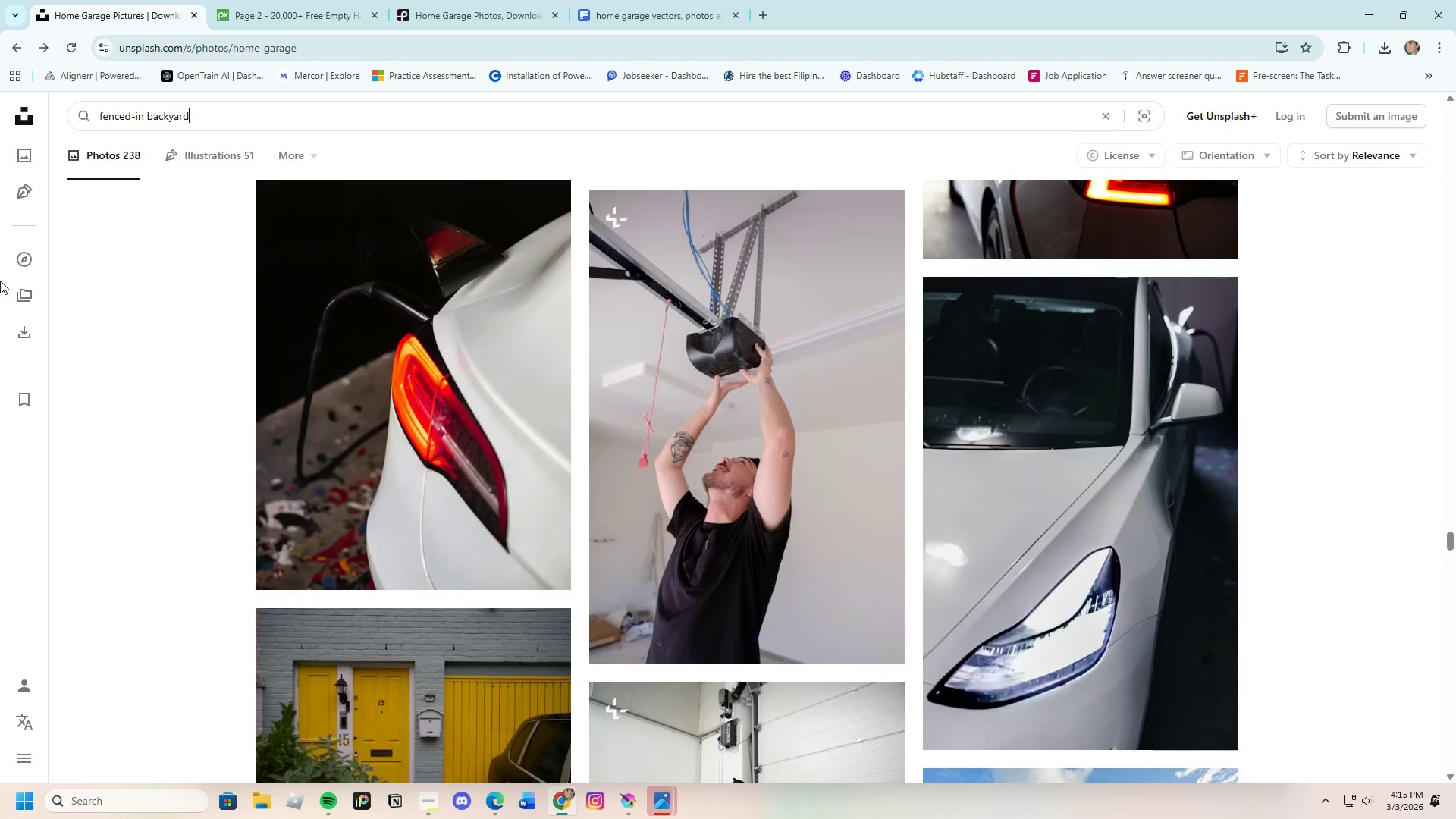 
key(Enter)
 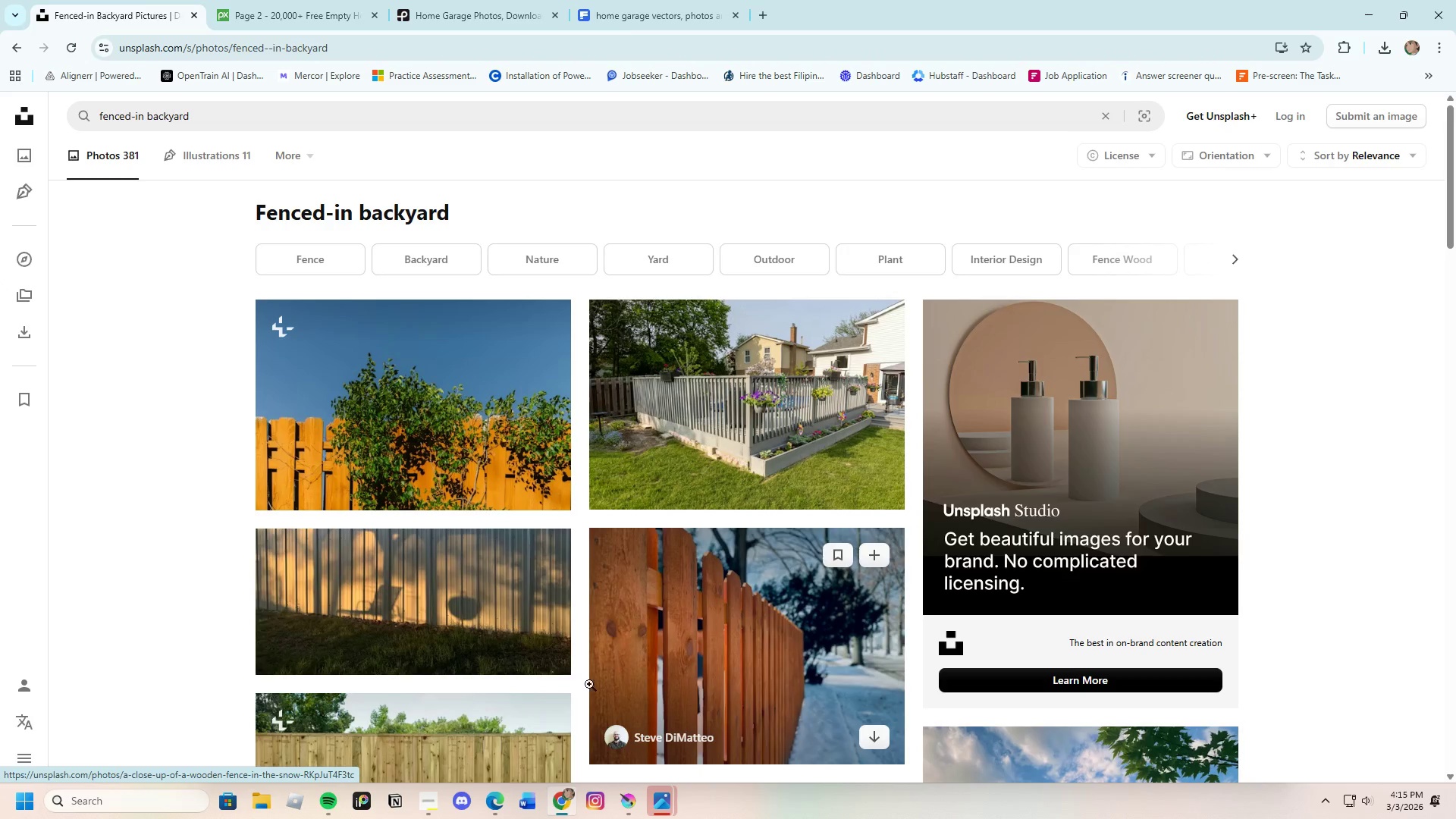 
wait(5.14)
 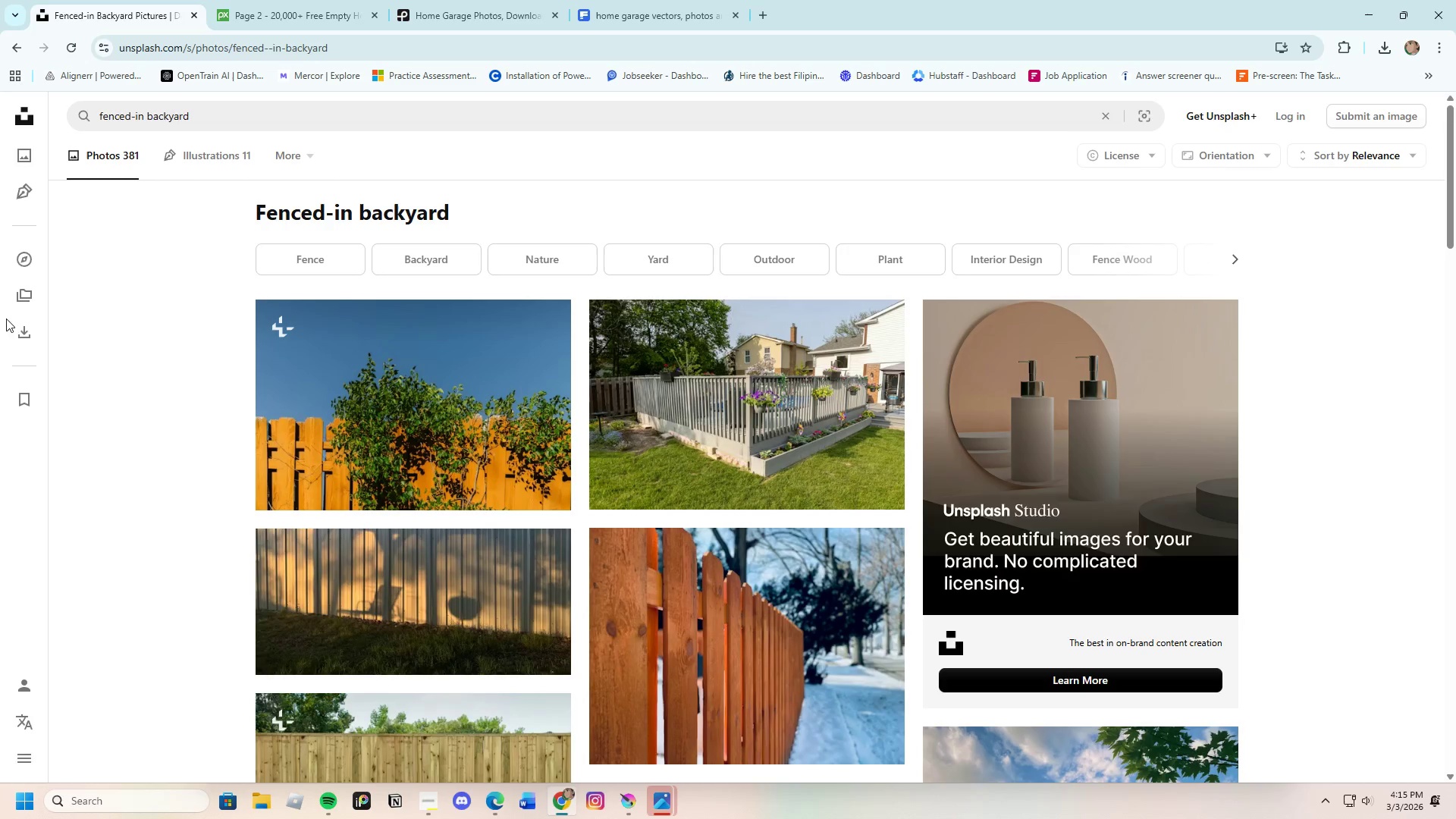 
mouse_move([363, 817])
 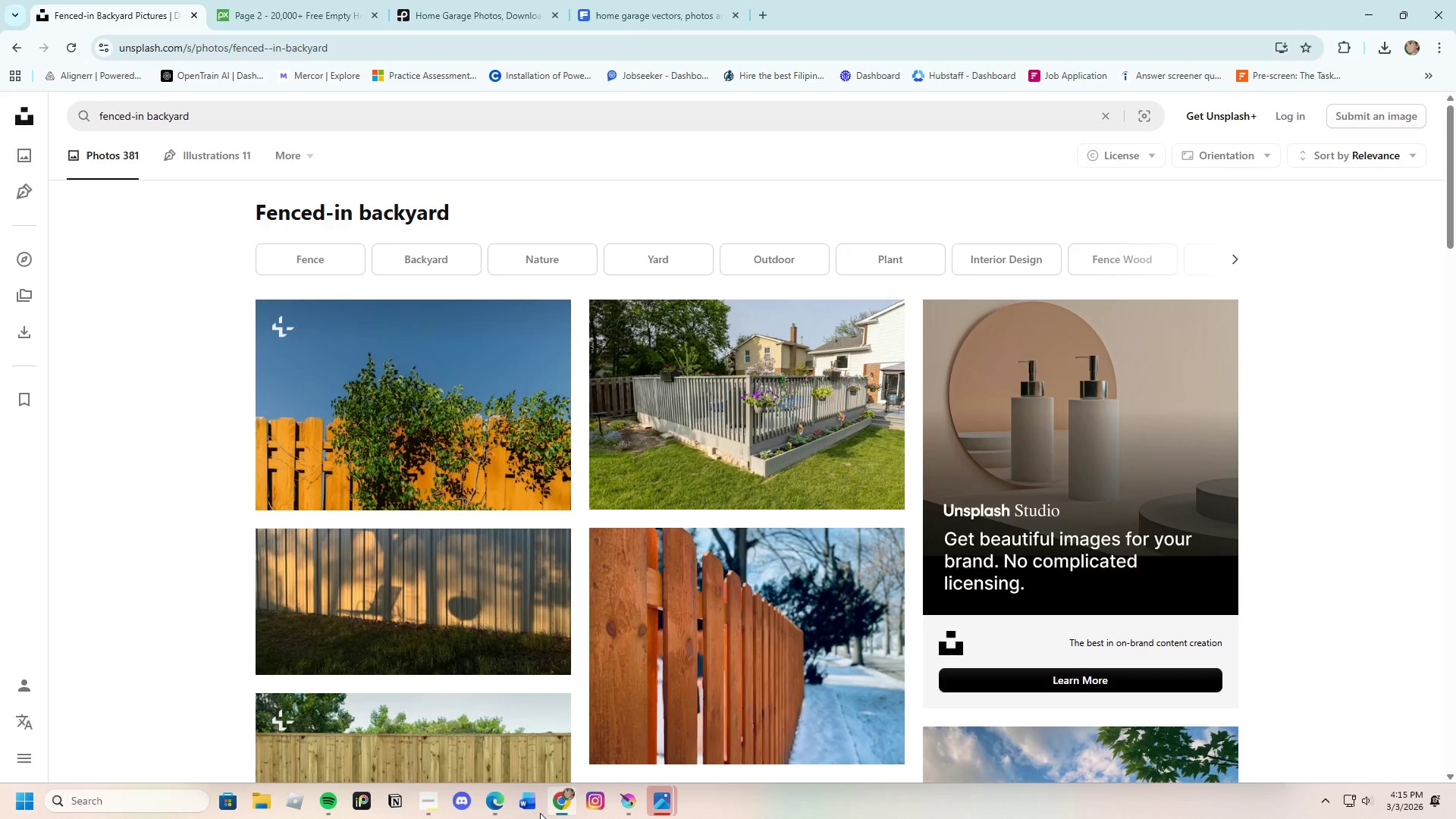 
scroll: coordinate [853, 618], scroll_direction: down, amount: 22.0
 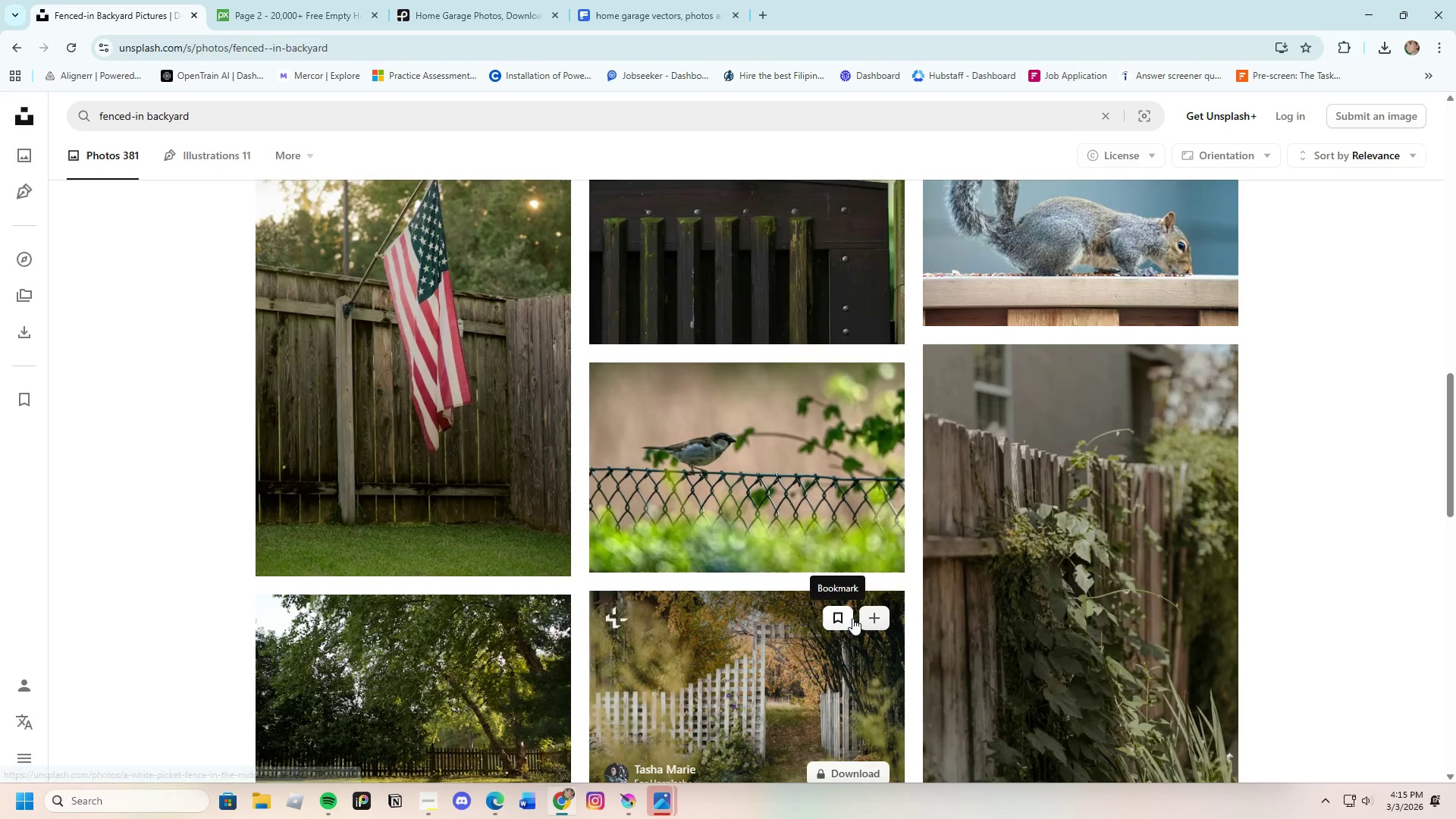 
scroll: coordinate [852, 618], scroll_direction: down, amount: 10.0
 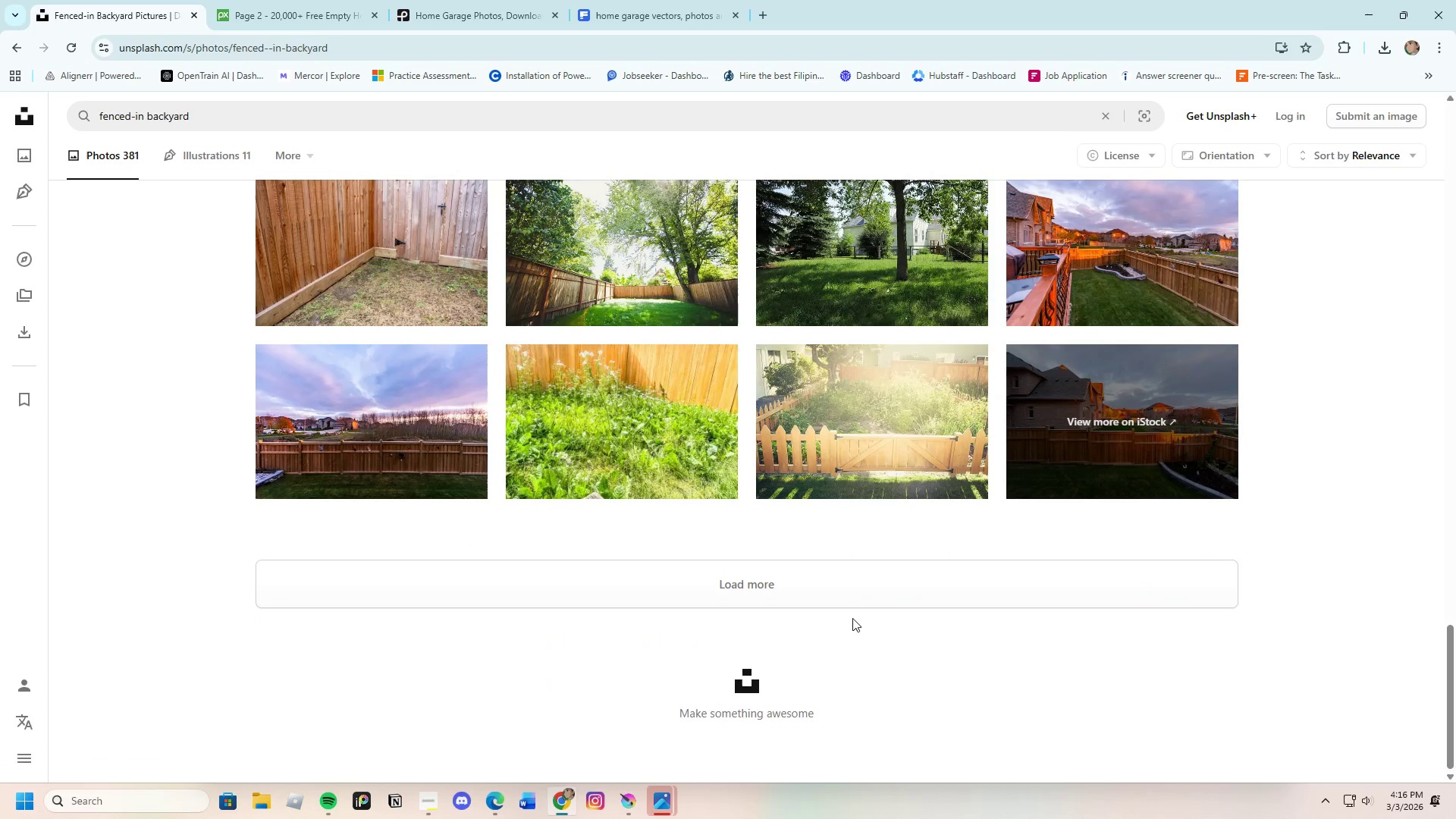 
left_click([809, 595])
 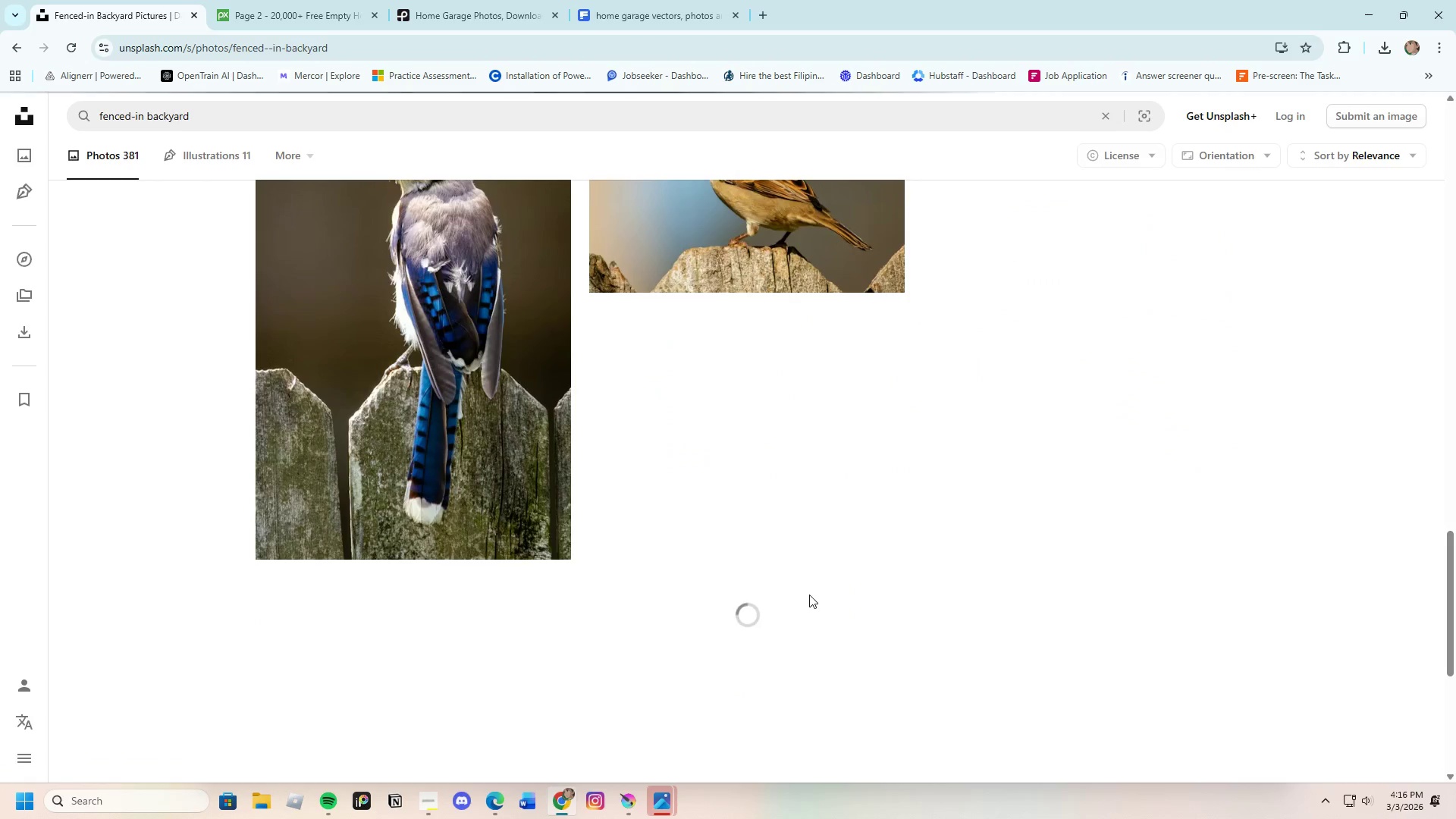 
scroll: coordinate [809, 615], scroll_direction: down, amount: 36.0
 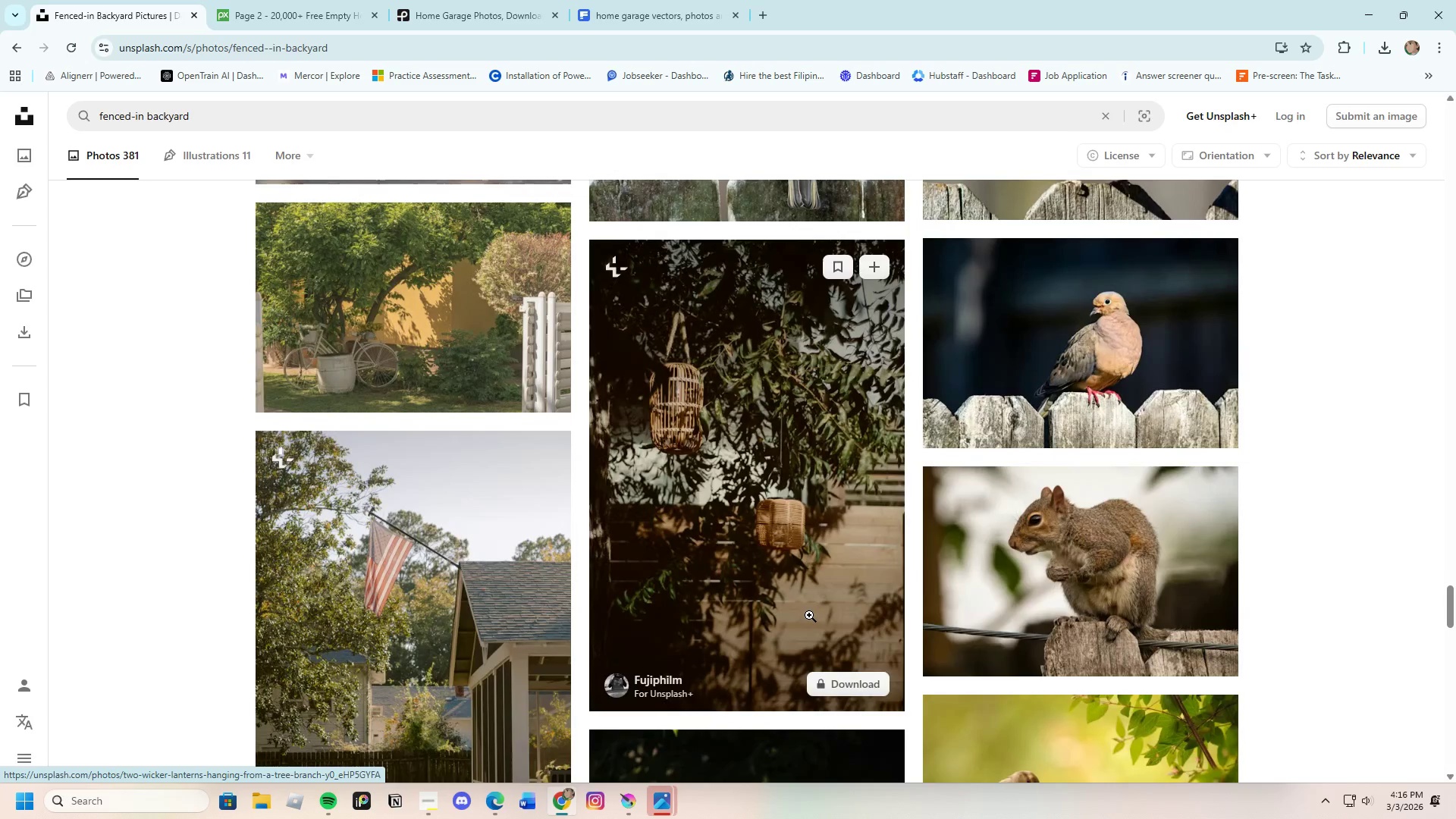 
scroll: coordinate [864, 617], scroll_direction: down, amount: 28.0
 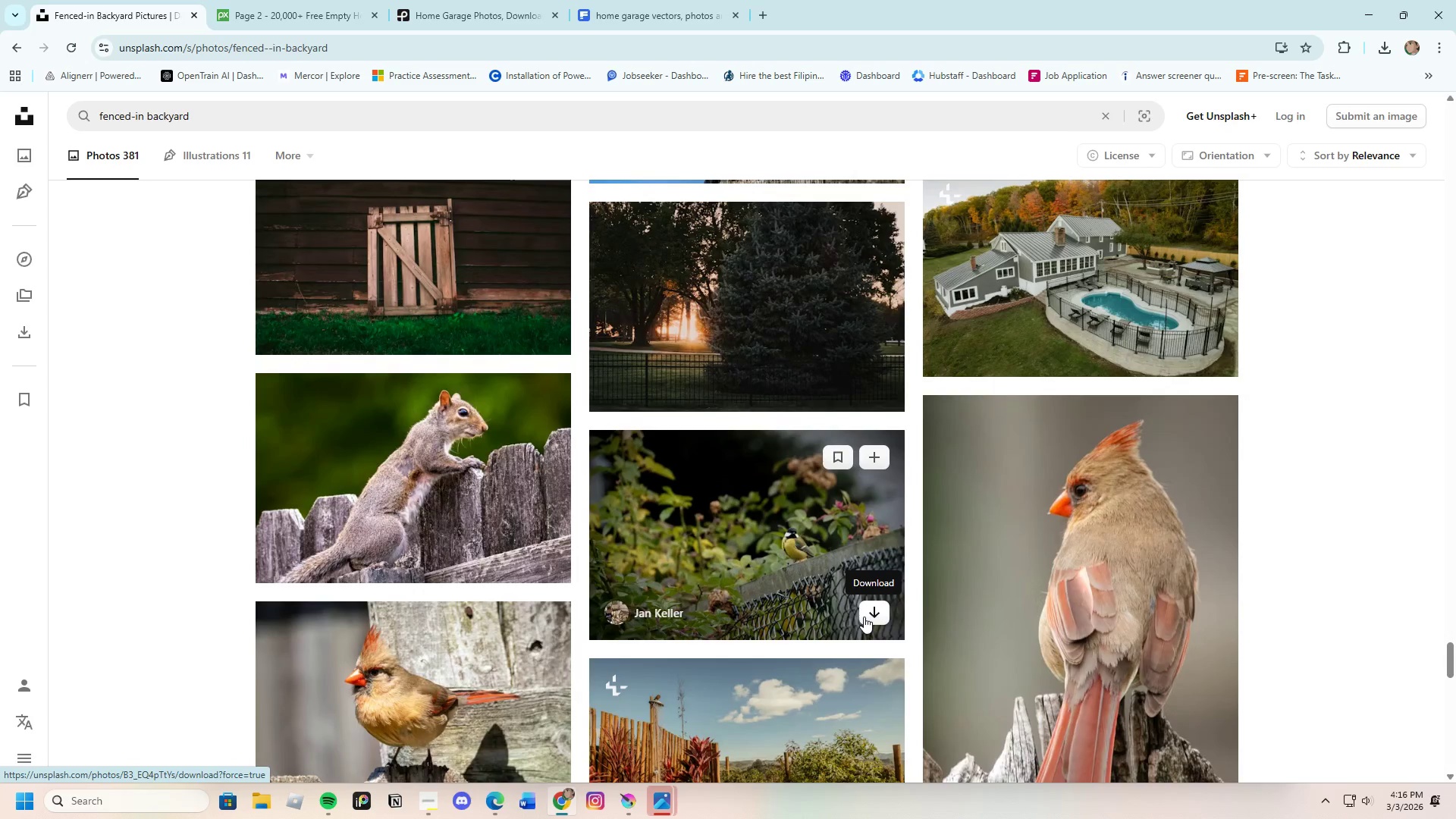 
scroll: coordinate [864, 617], scroll_direction: down, amount: 4.0
 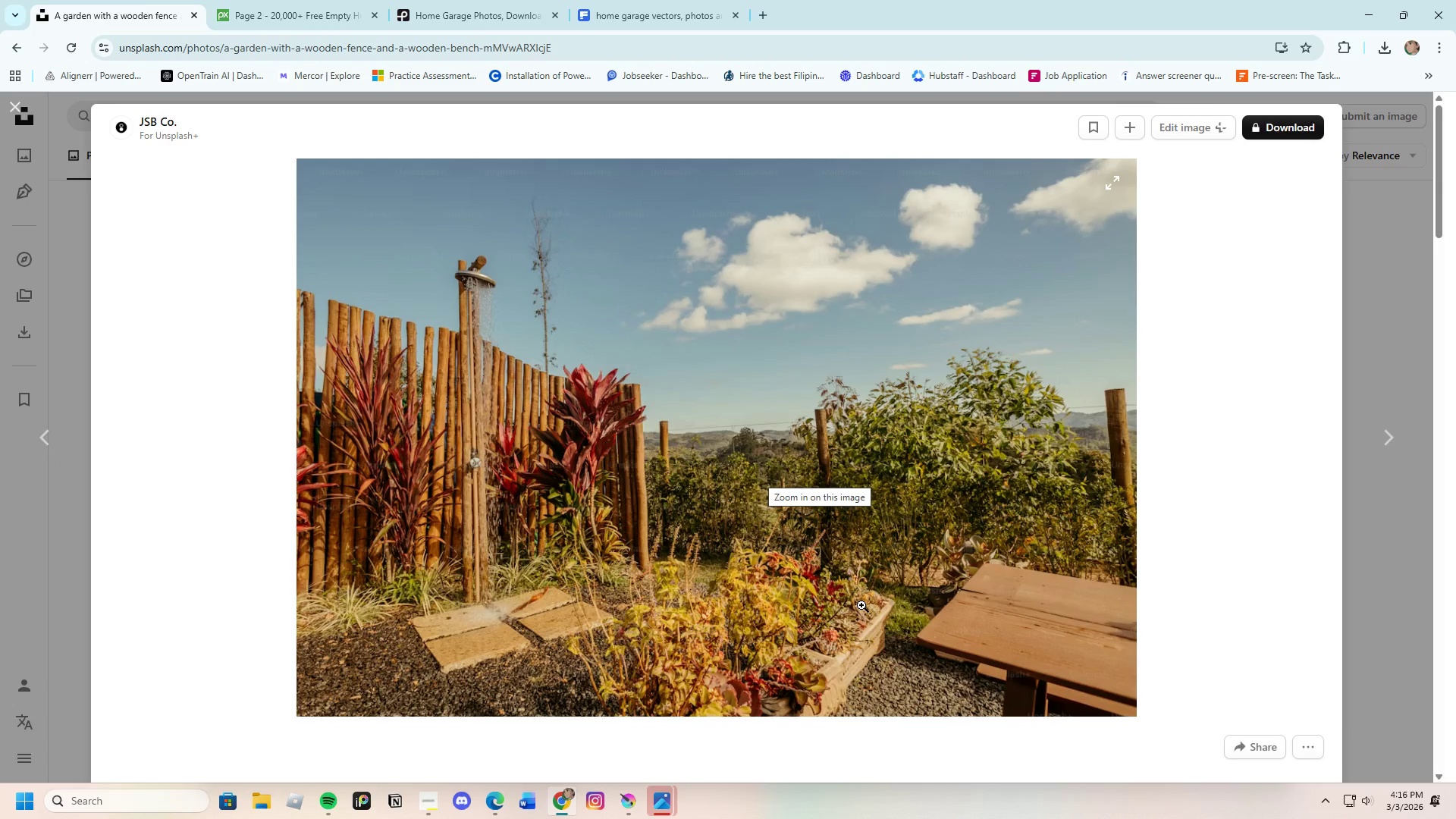 
wait(6.66)
 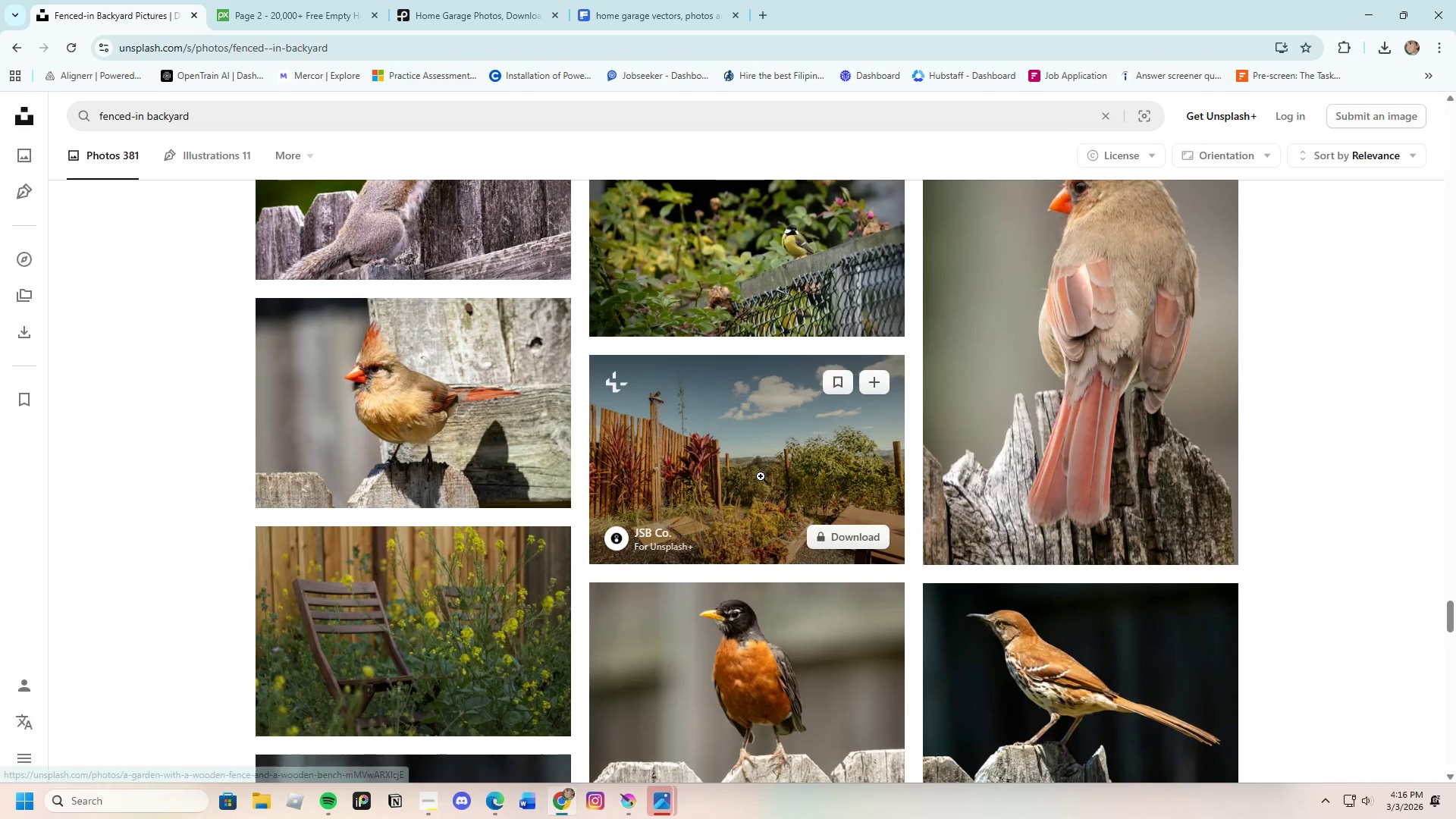 
scroll: coordinate [935, 559], scroll_direction: down, amount: 27.0
 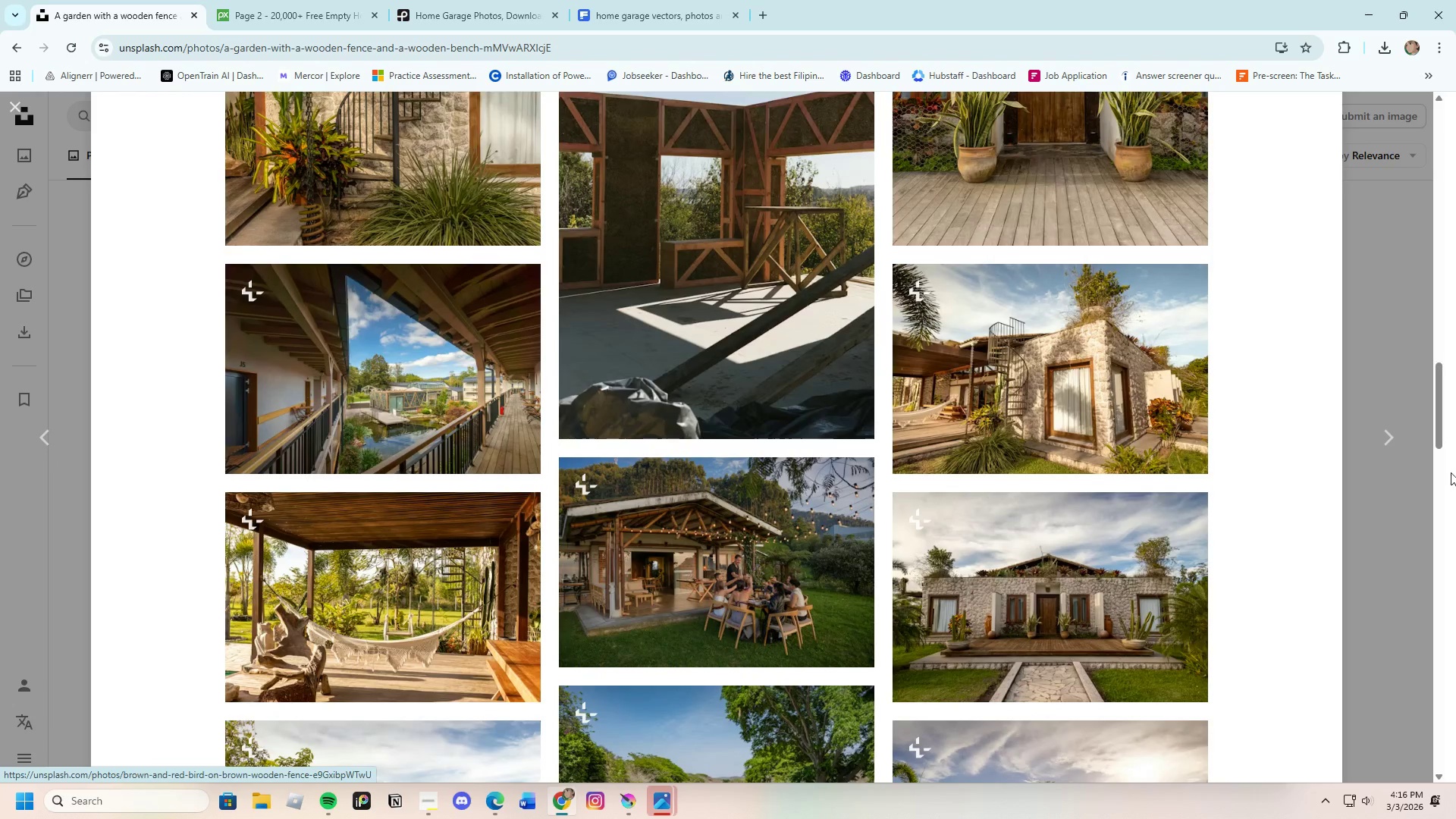 
left_click([1400, 506])
 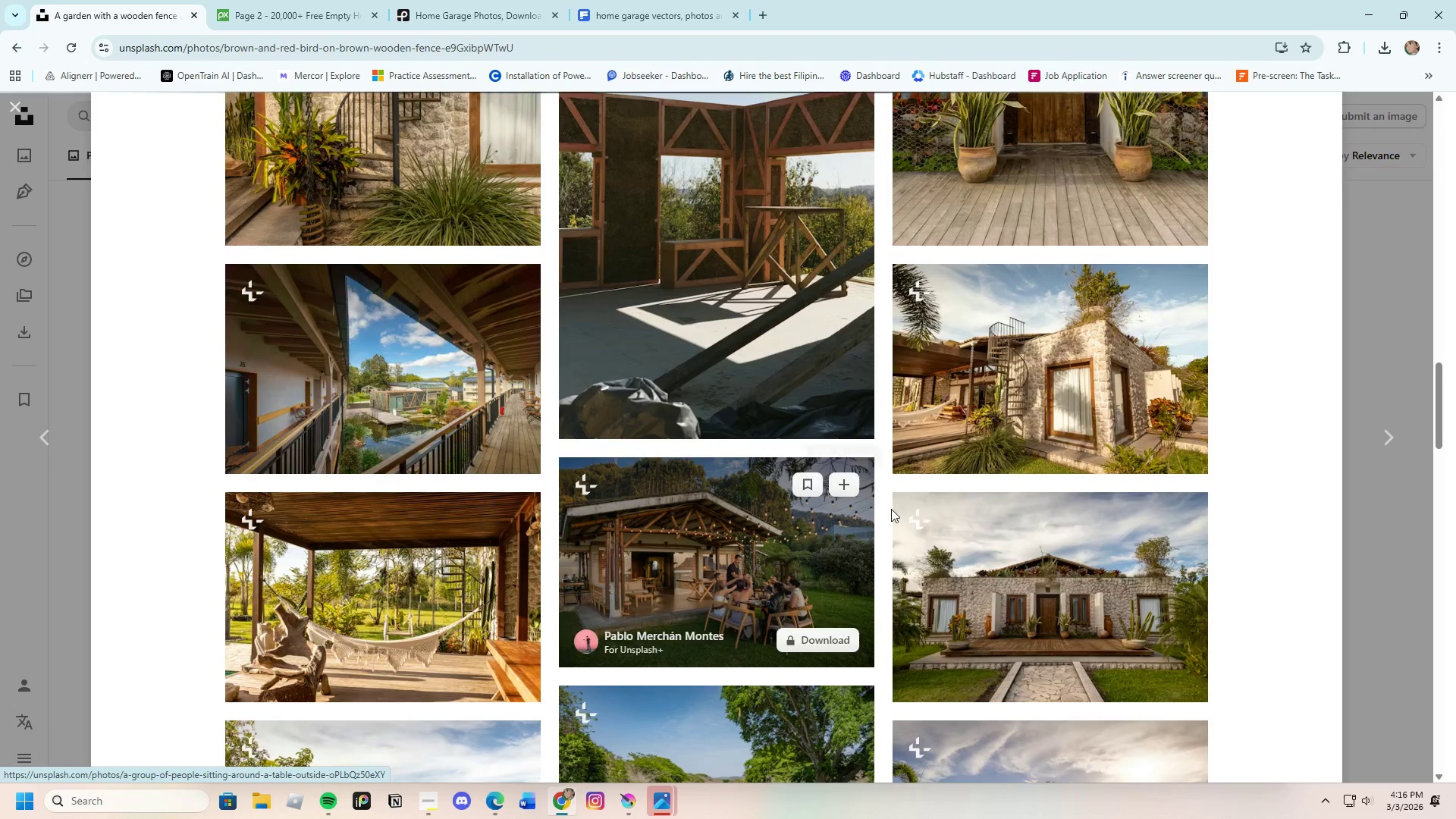 
scroll: coordinate [797, 555], scroll_direction: down, amount: 5.0
 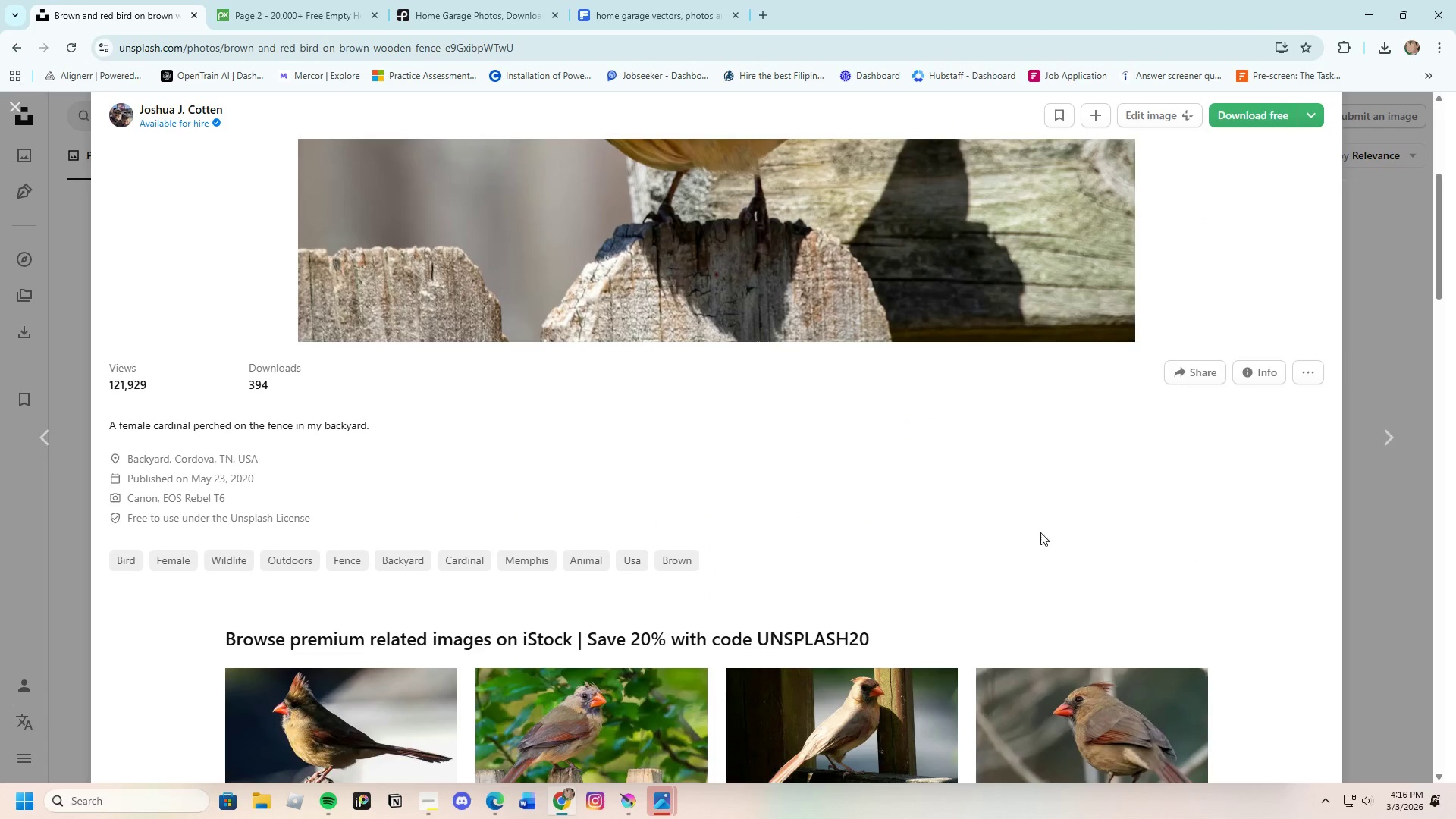 
left_click([1381, 584])
 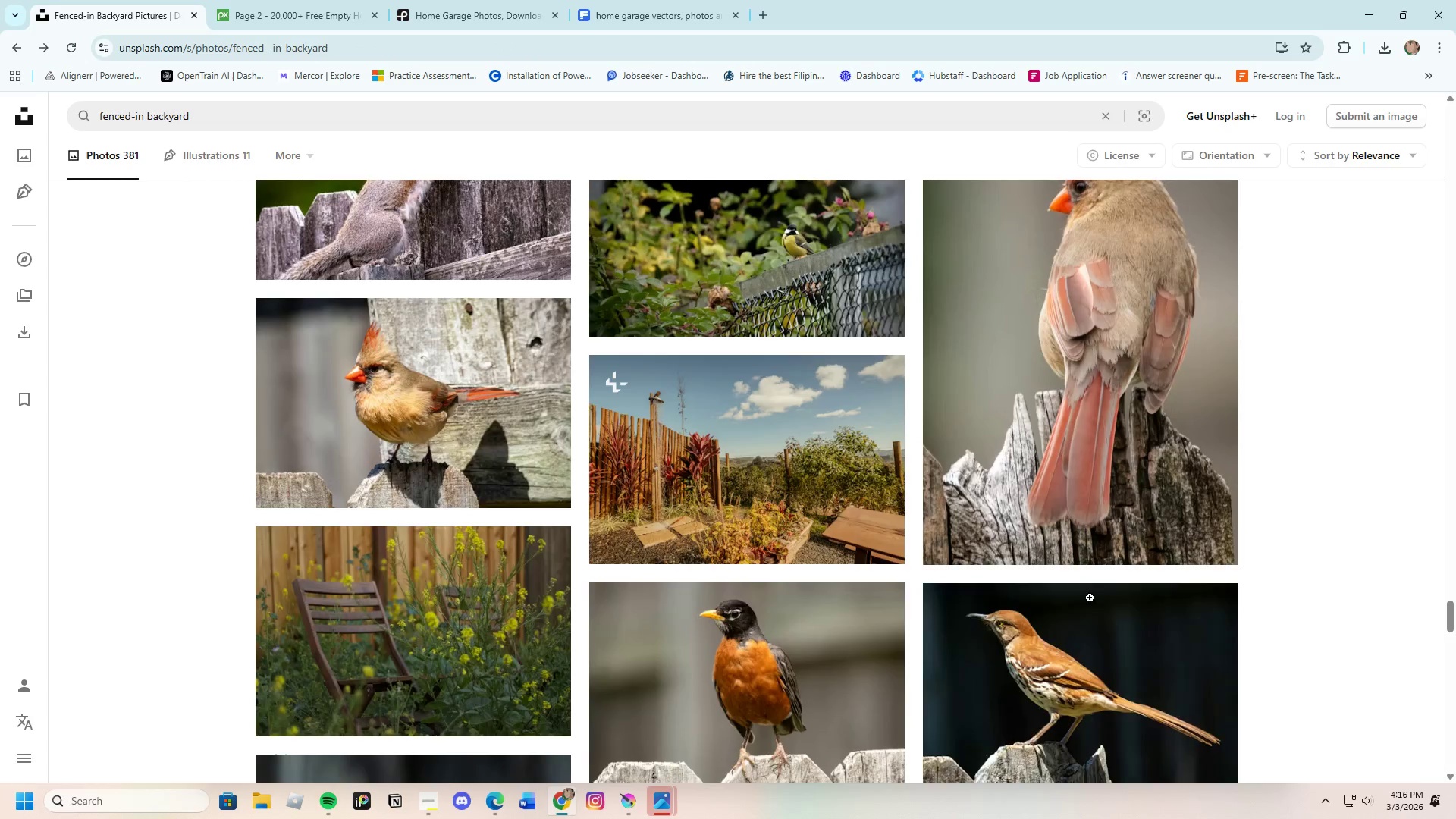 
scroll: coordinate [849, 608], scroll_direction: down, amount: 20.0
 